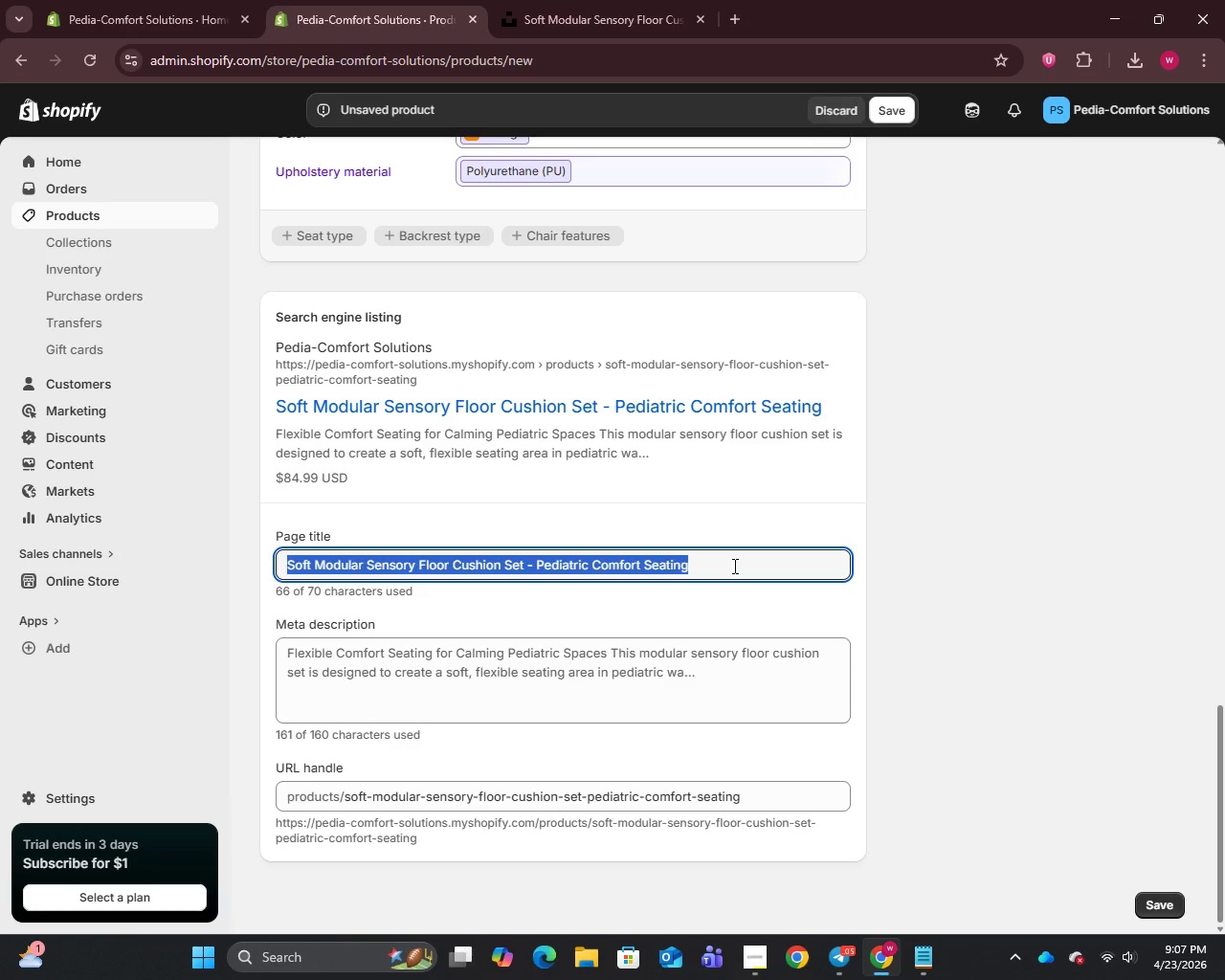 
type(Modular Pediatric Sensory Floor Cushions | Clinic Comfort)
 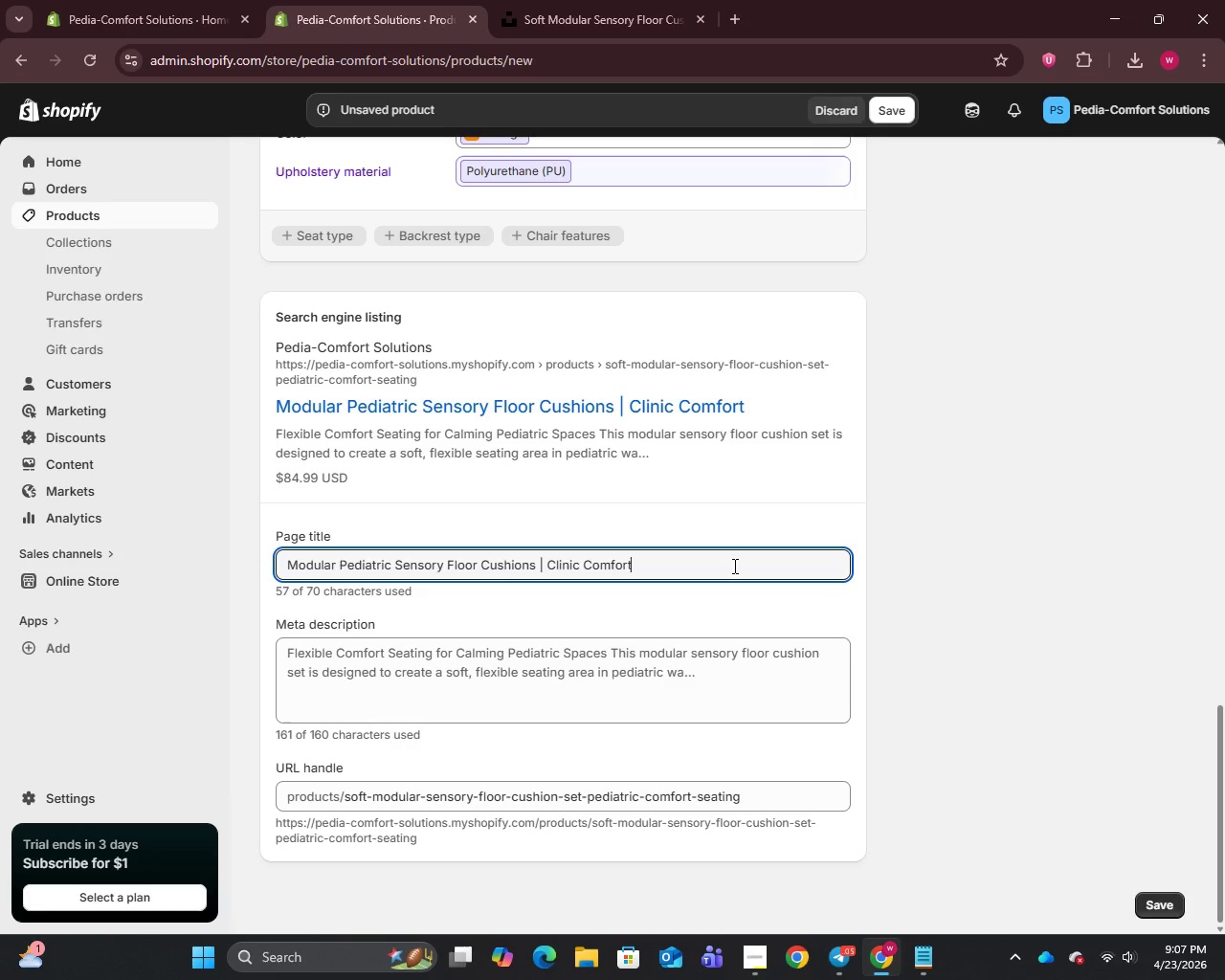 
type( seating)
 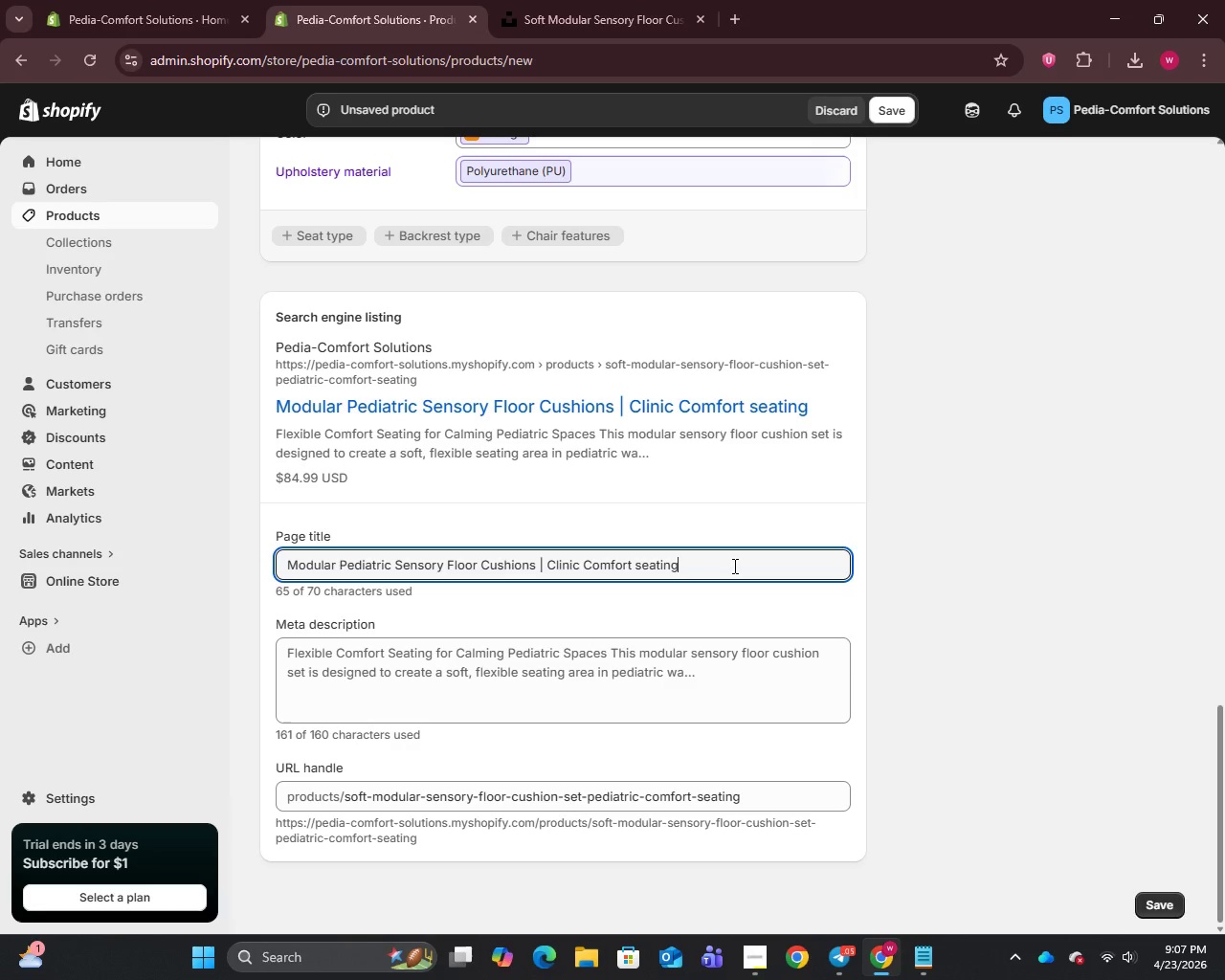 
type( Set)
 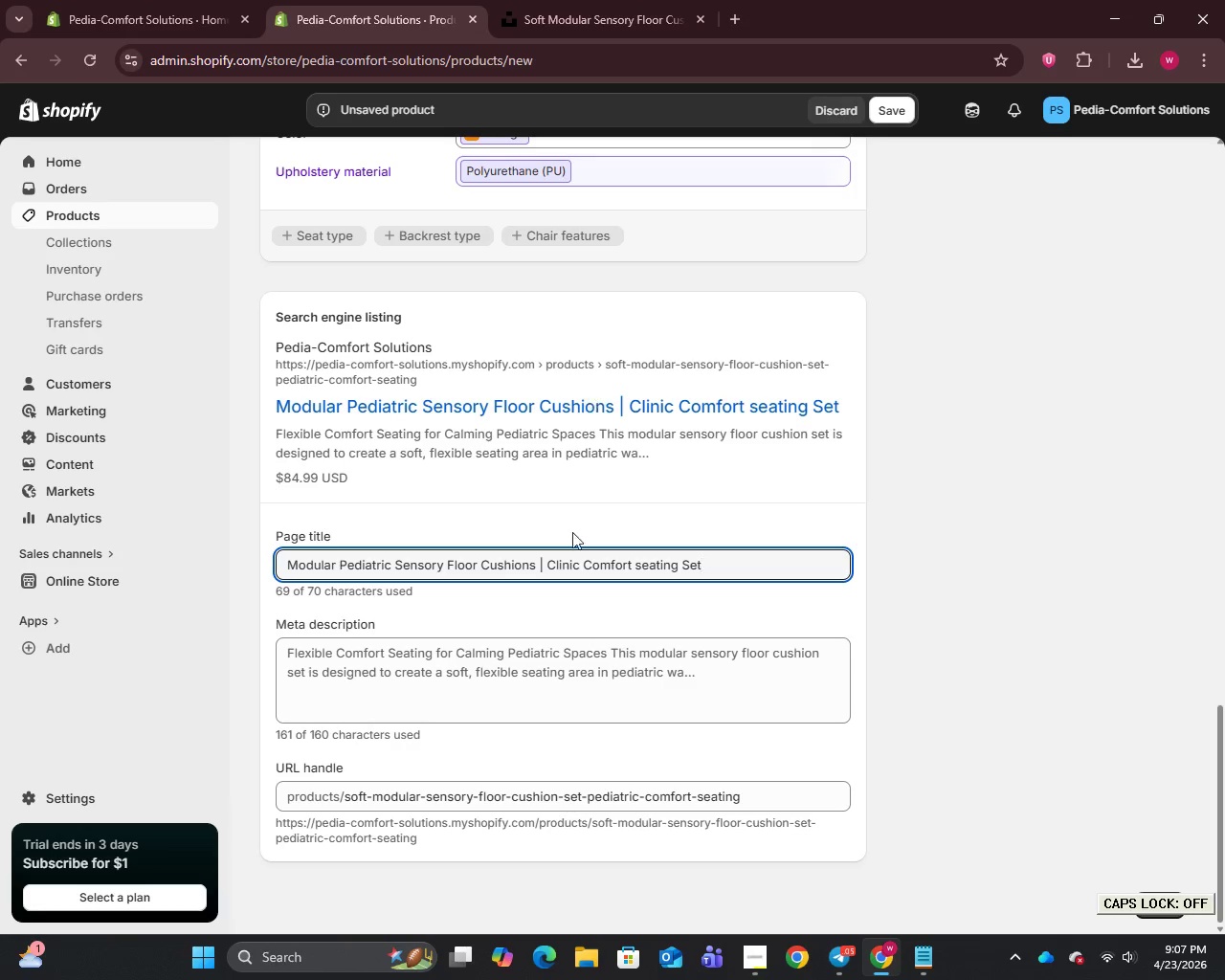 
left_click([629, 679])
 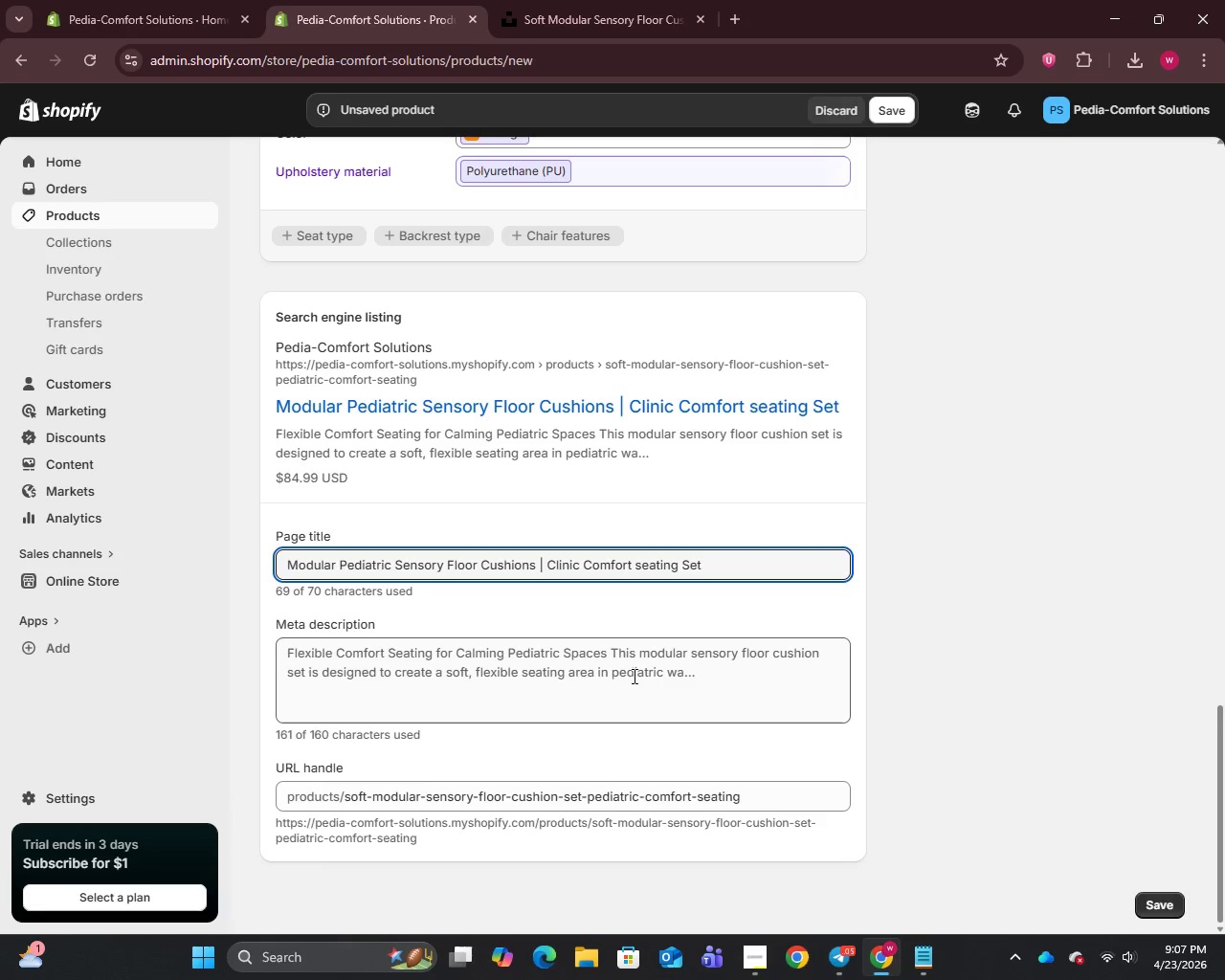 
key(Control+A)
 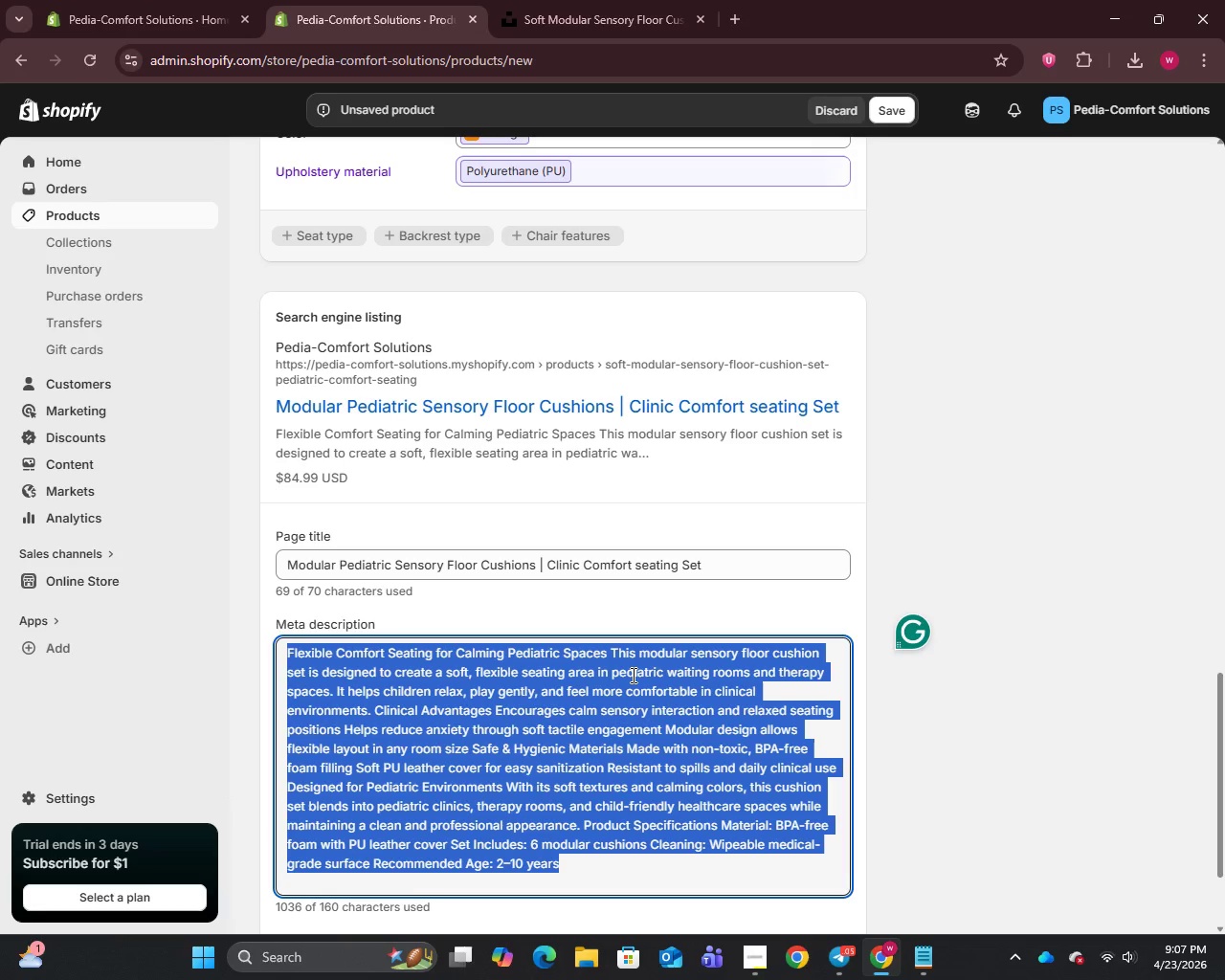 
type(Soft modular sensory floor cushions for pediatric clinics. Easy-t-clean, BPA-free seating designr=)
key(Backspace)
key(Backspace)
type(ed to improve comfort and reduce anxiw)
key(Backspace)
type(ety in waiting areas.)
 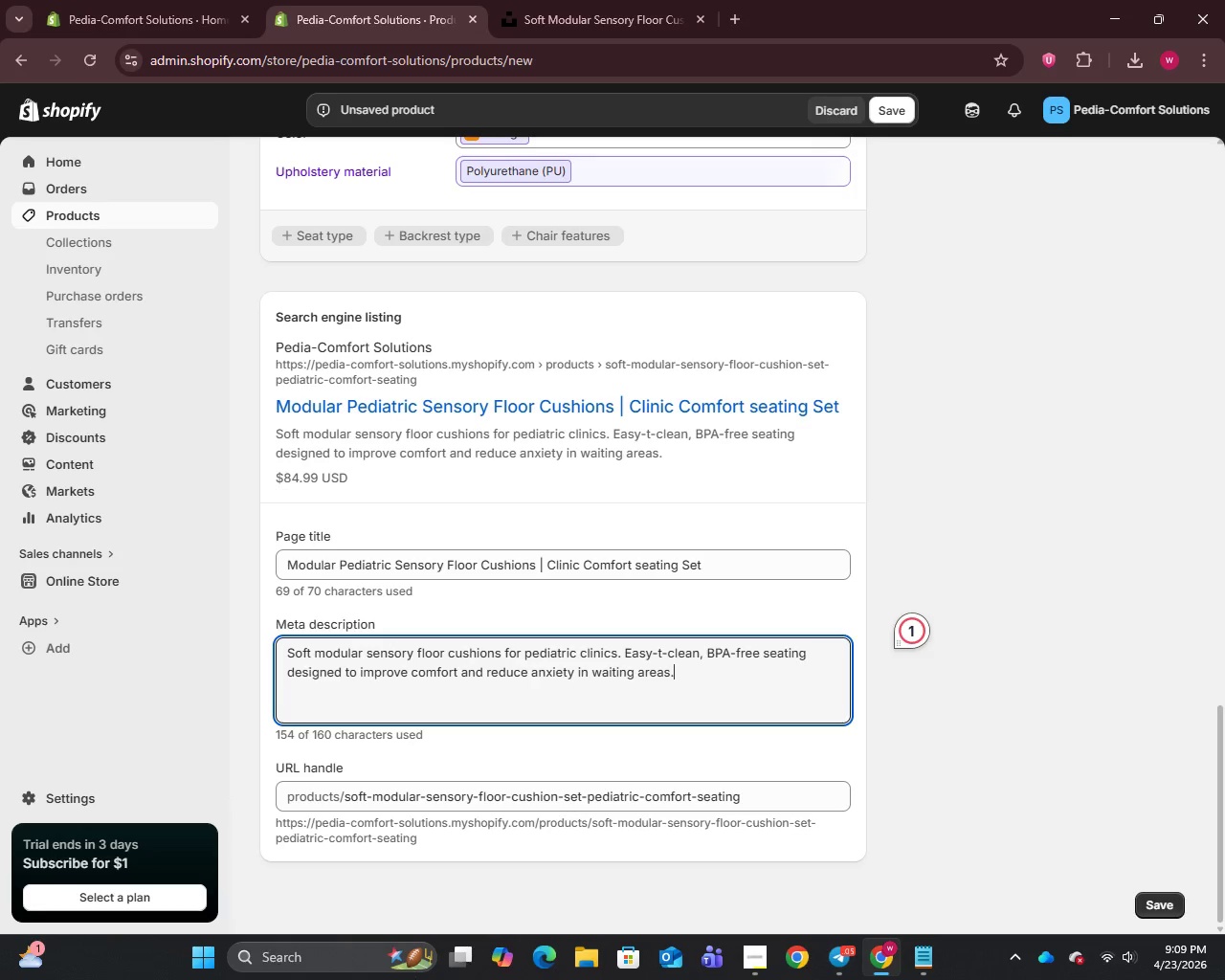 
wait(6.56)
 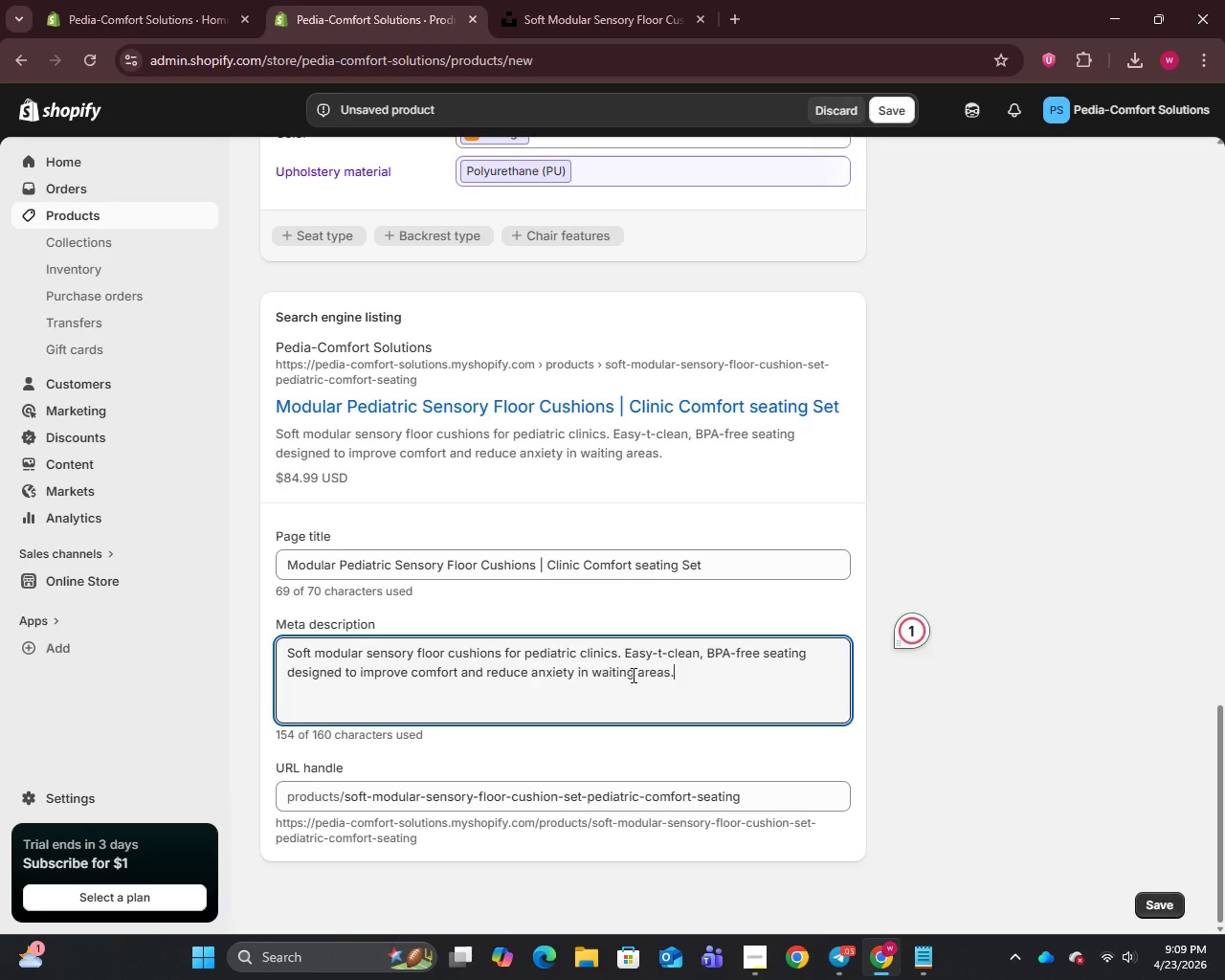 
left_click_drag(start_coordinate=[581, 795], to_coordinate=[797, 788])
 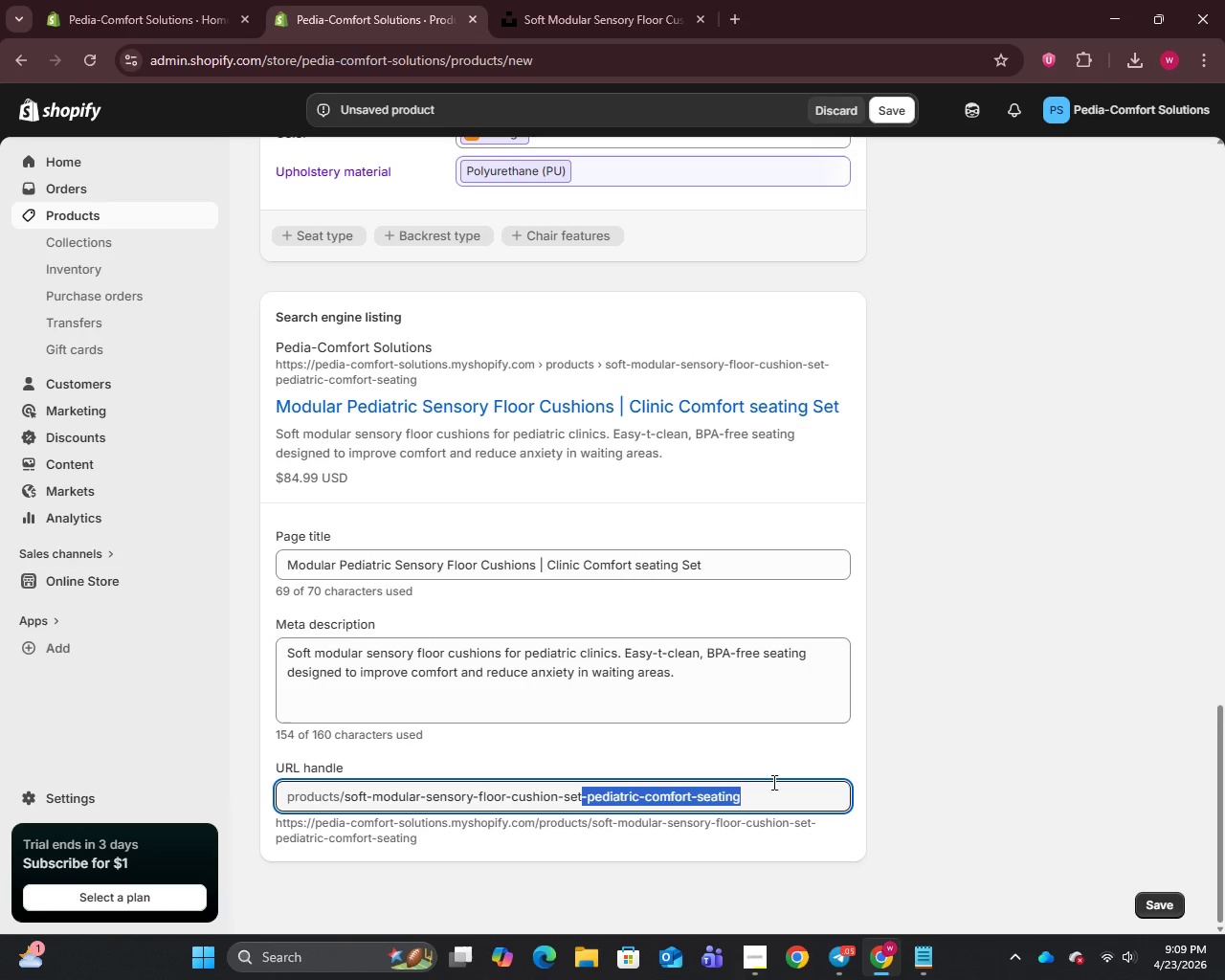 
key(Backspace)
 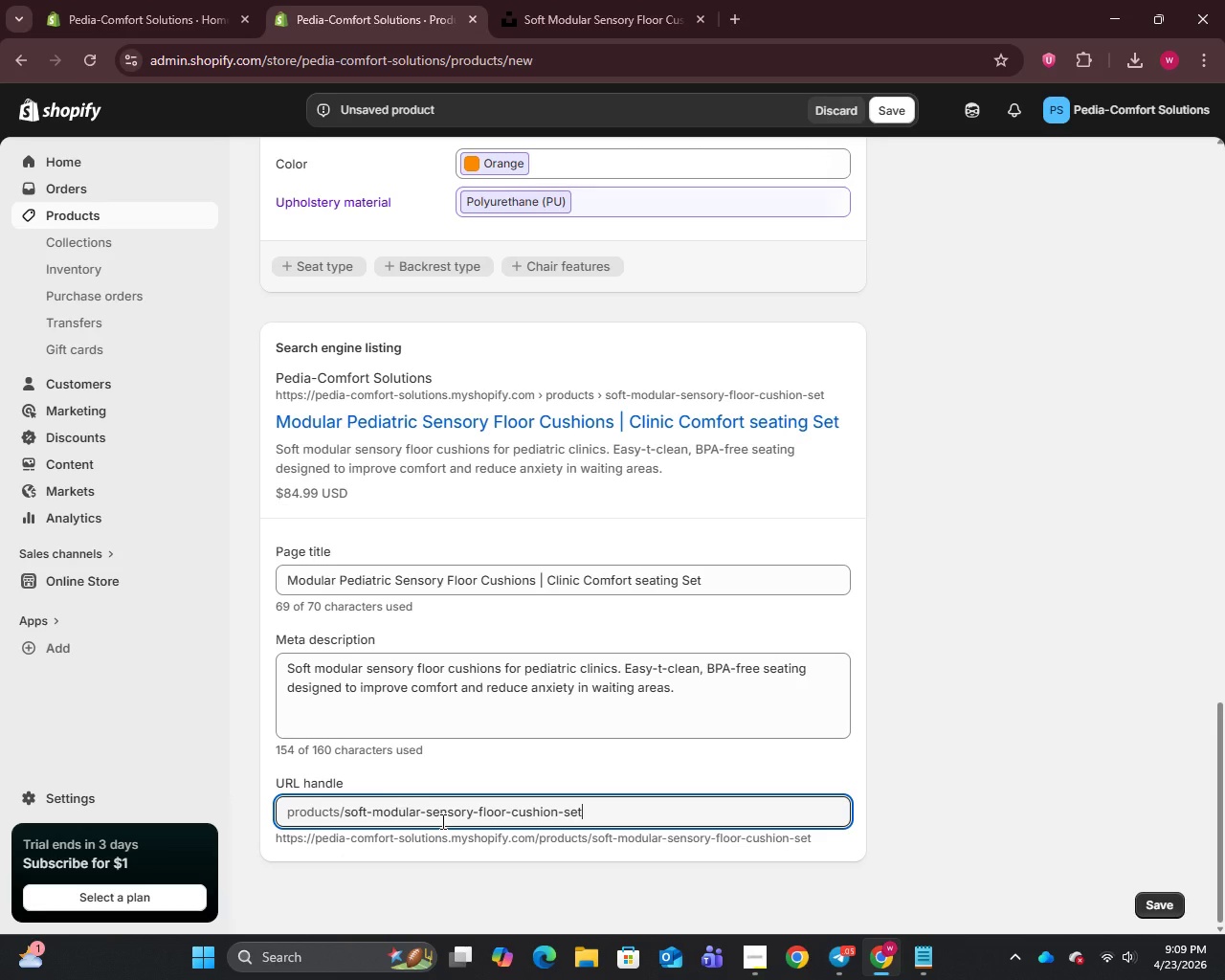 
wait(10.69)
 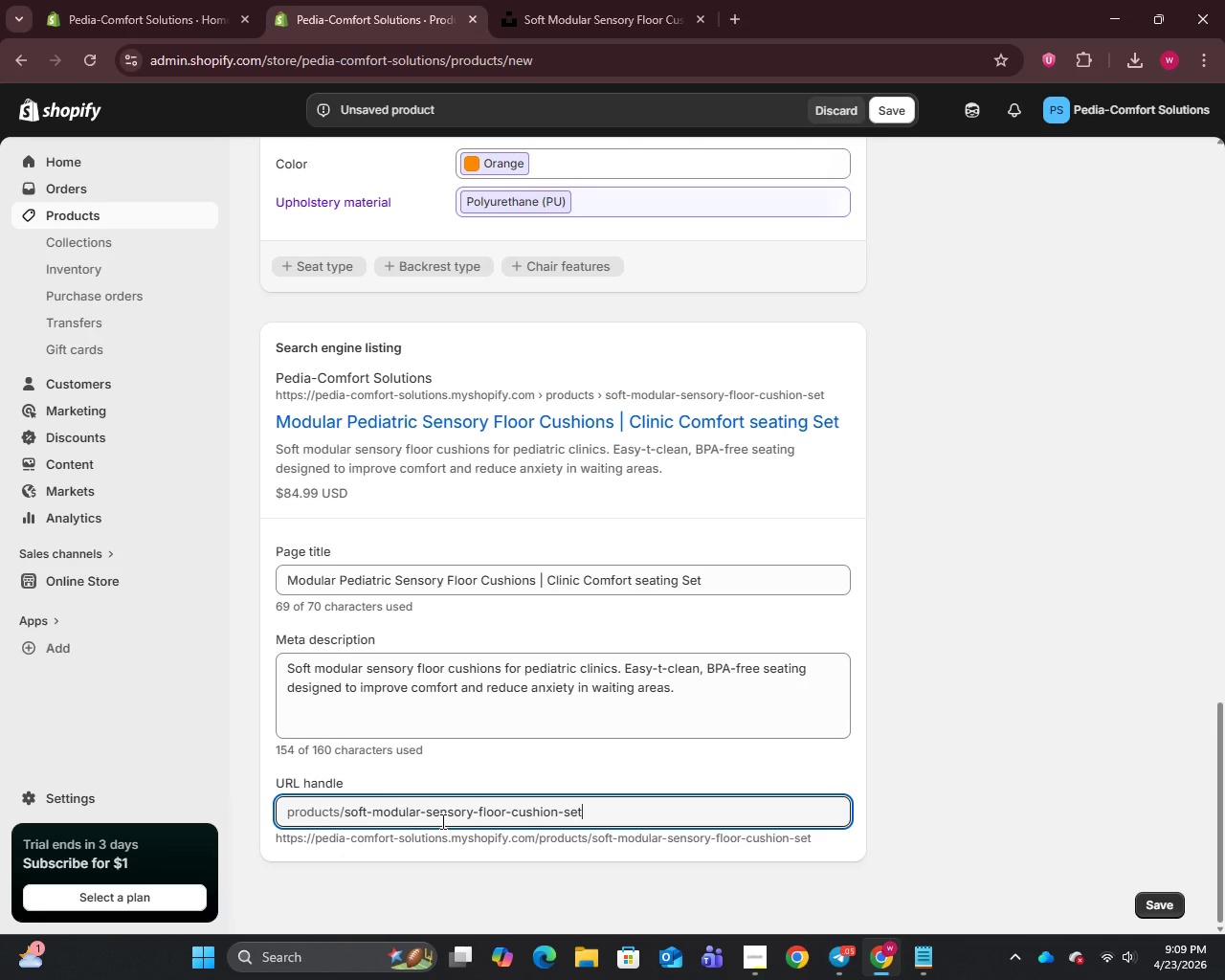 
left_click_drag(start_coordinate=[426, 811], to_coordinate=[345, 811])
 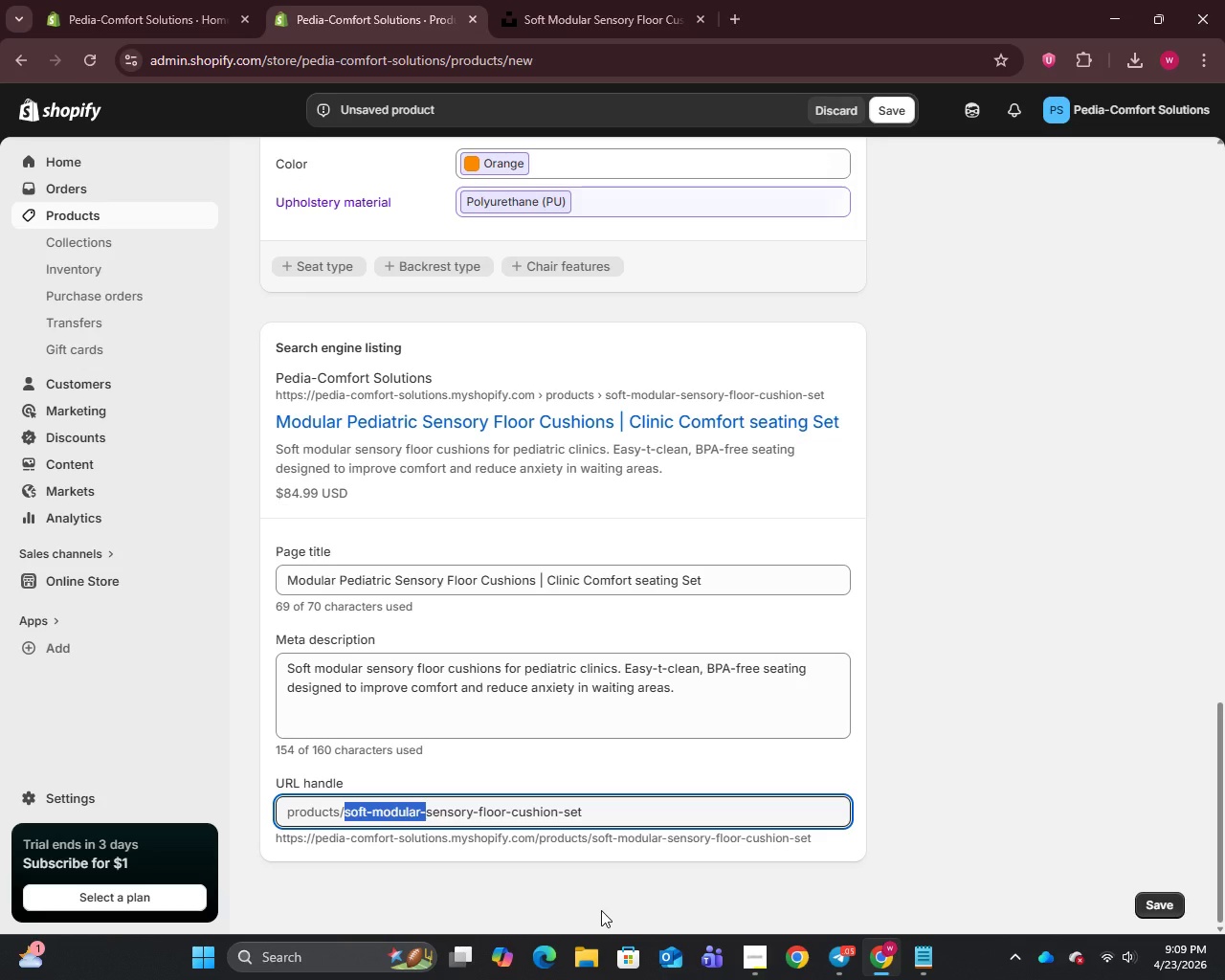 
type(pediatric-)
 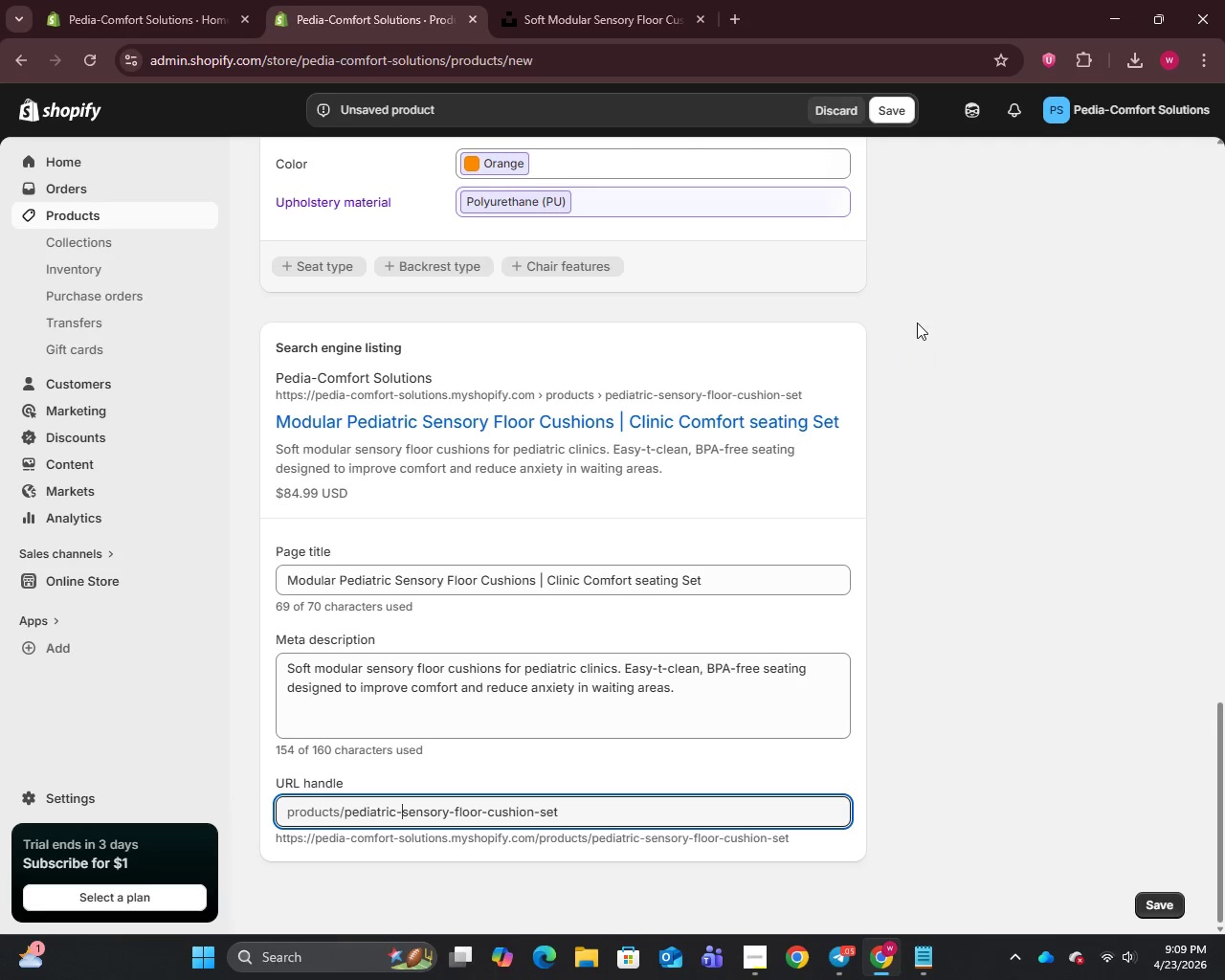 
left_click([892, 106])
 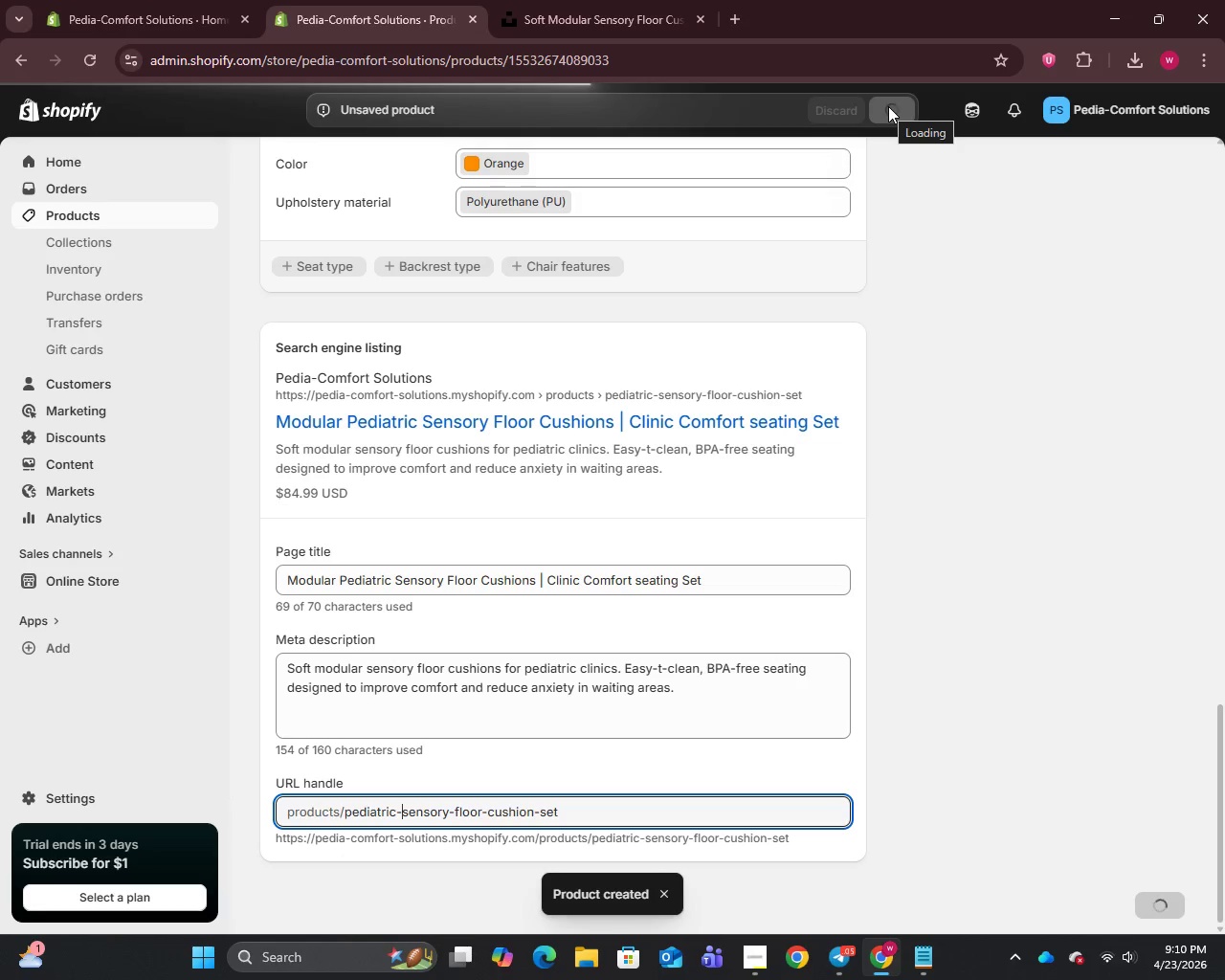 
wait(14.0)
 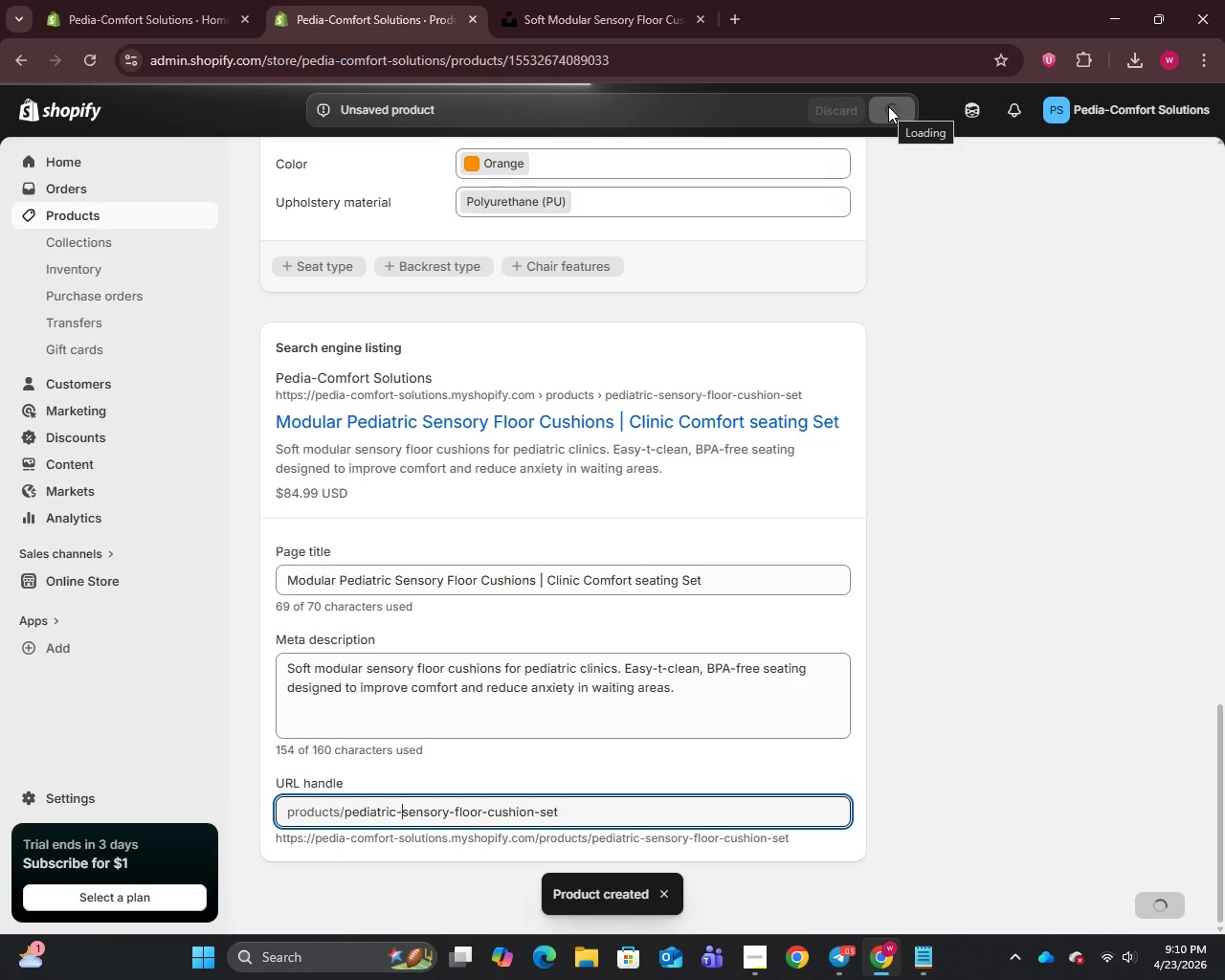 
left_click([78, 215])
 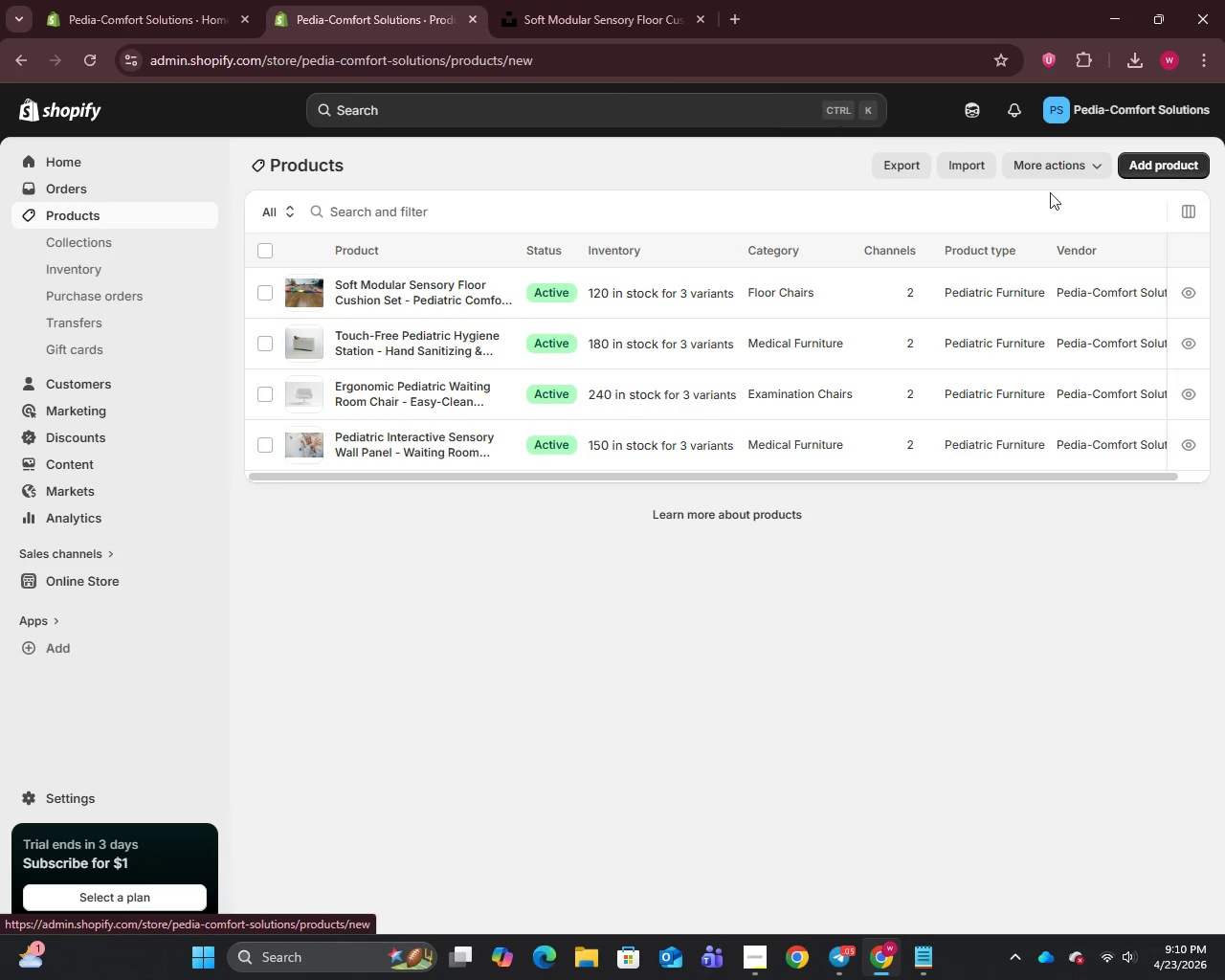 
left_click([388, 235])
 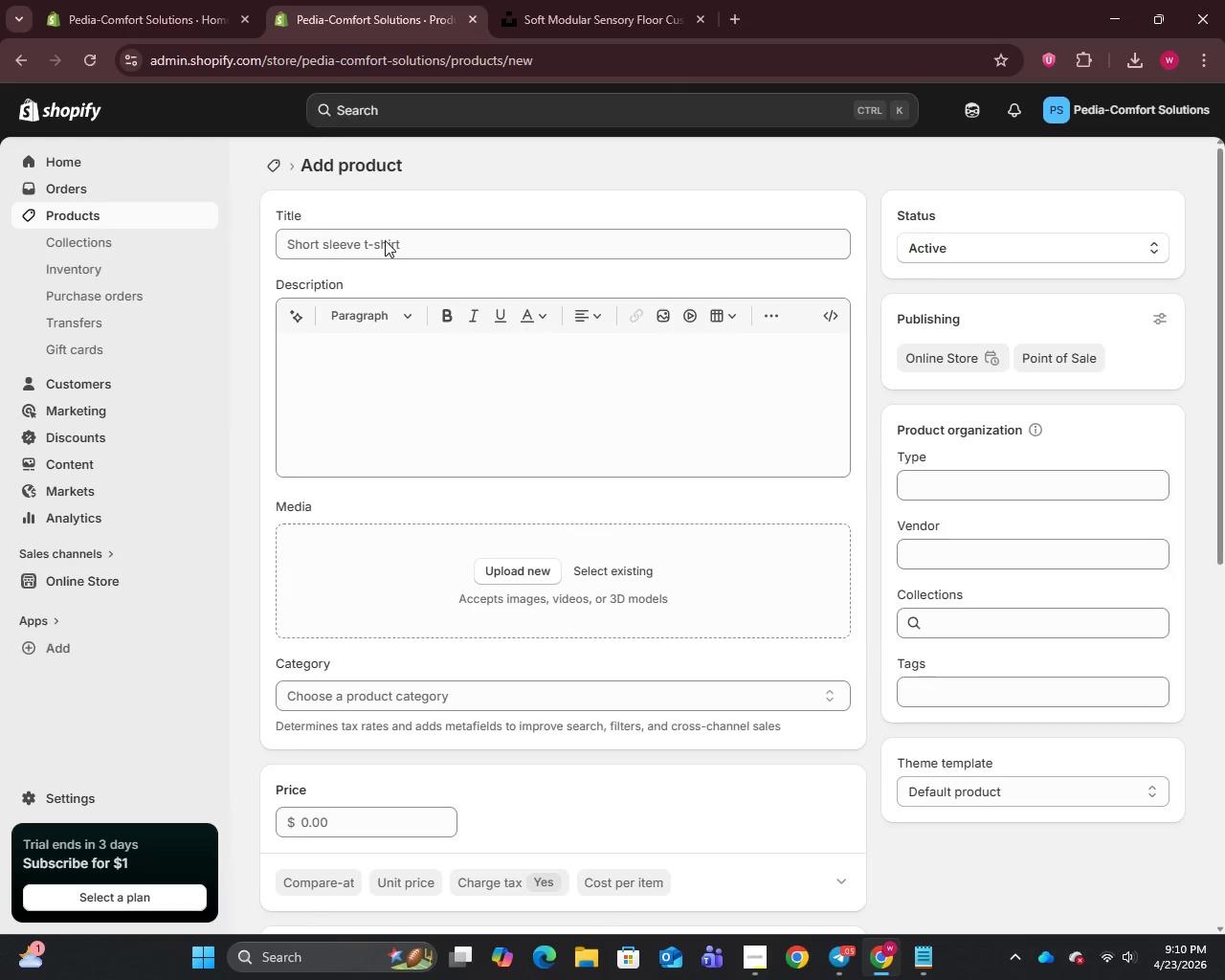 
left_click([385, 240])
 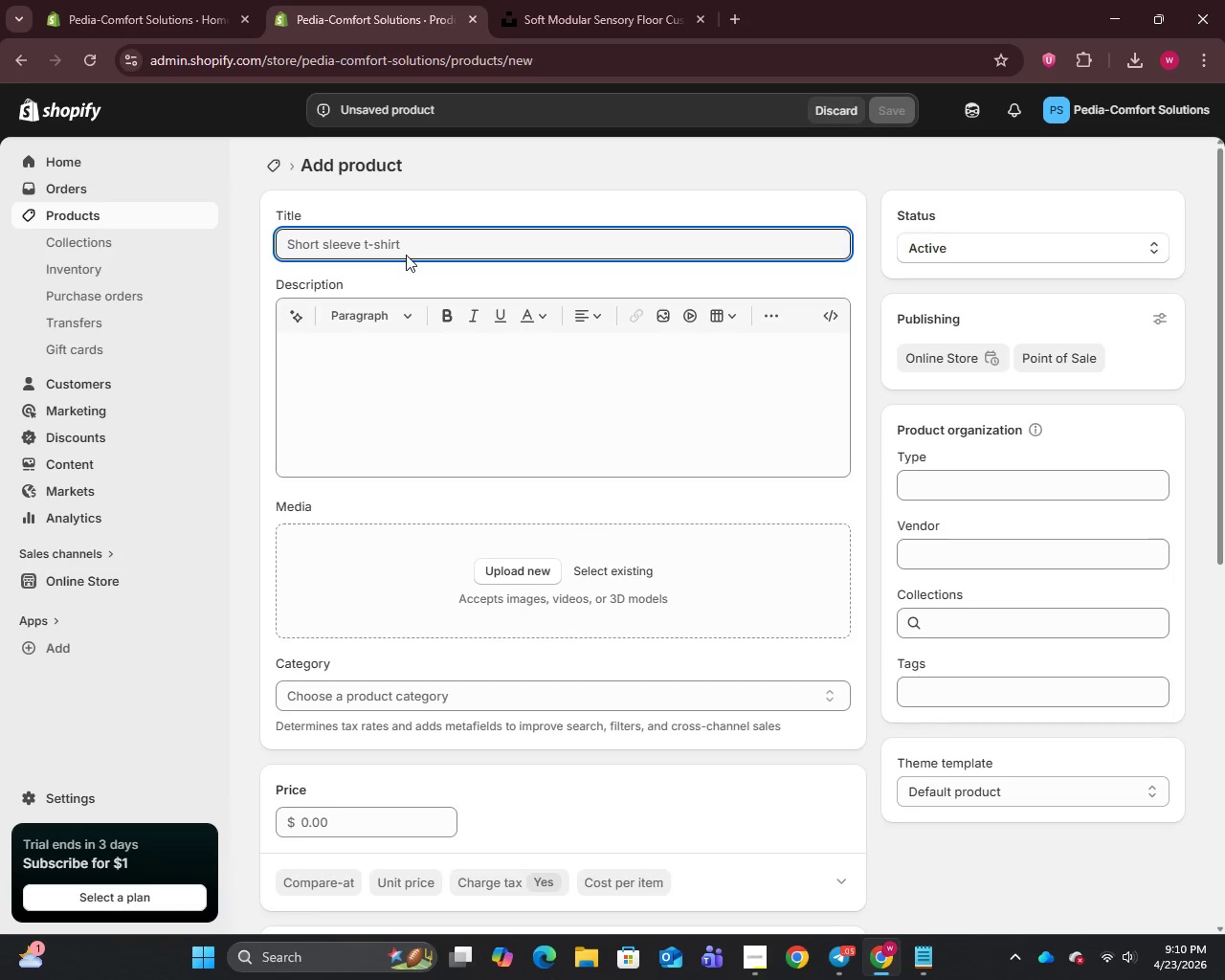 
type(Calming LED Sensory Light Panel - Pediatric Mood & Focus Wall d)
key(Backspace)
type(Display)
 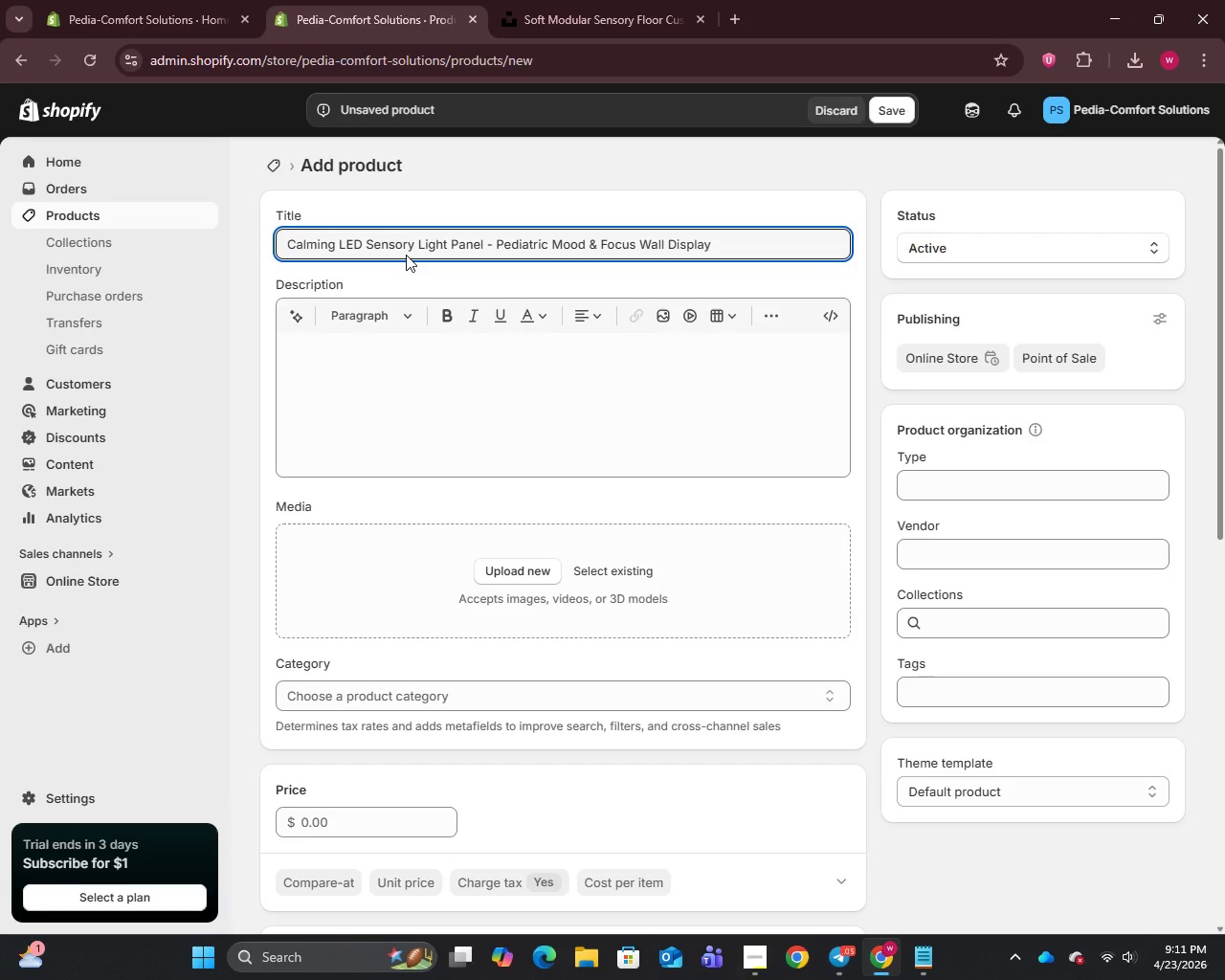 
left_click([402, 390])
 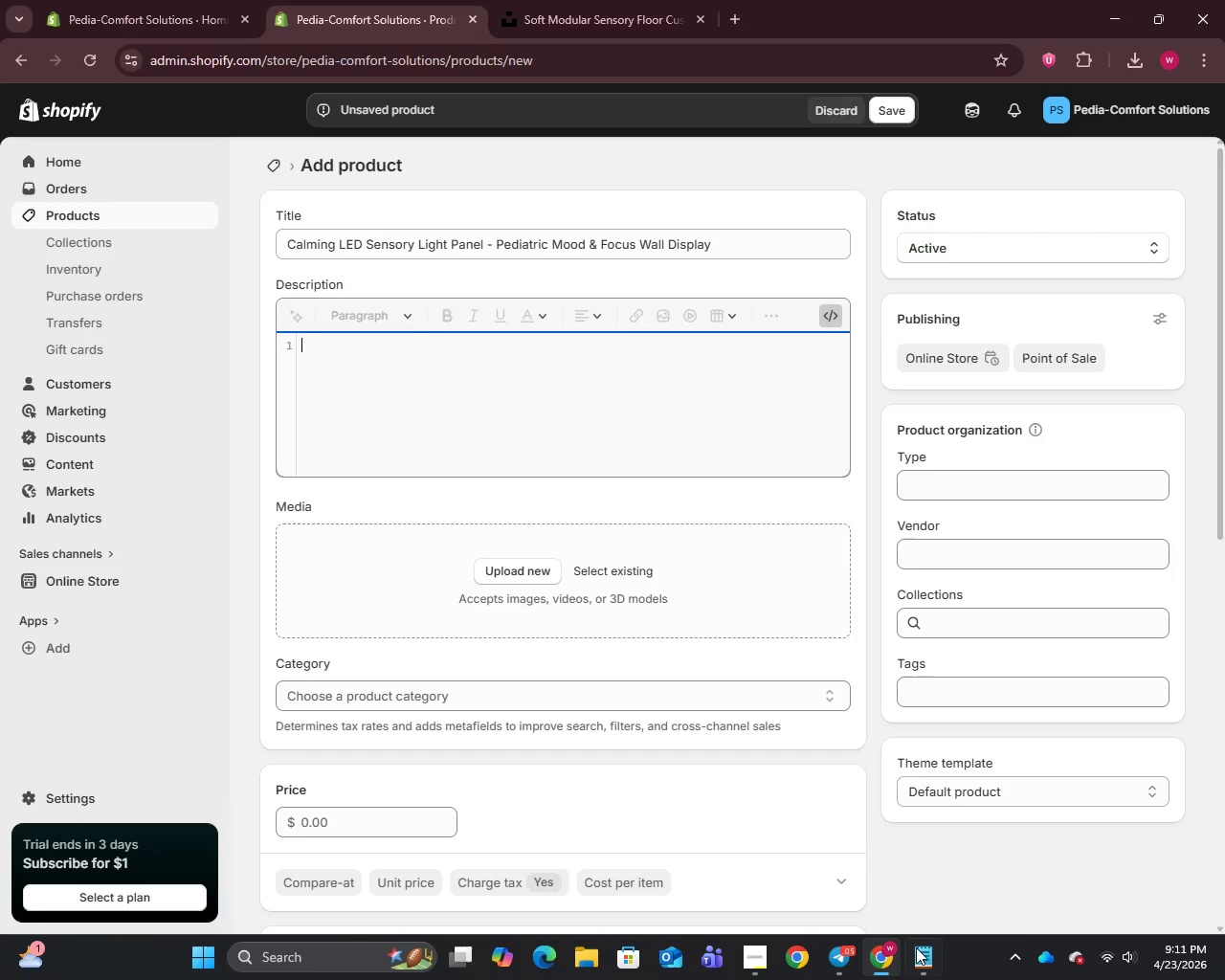 
scroll: coordinate [569, 507], scroll_direction: down, amount: 10.0
 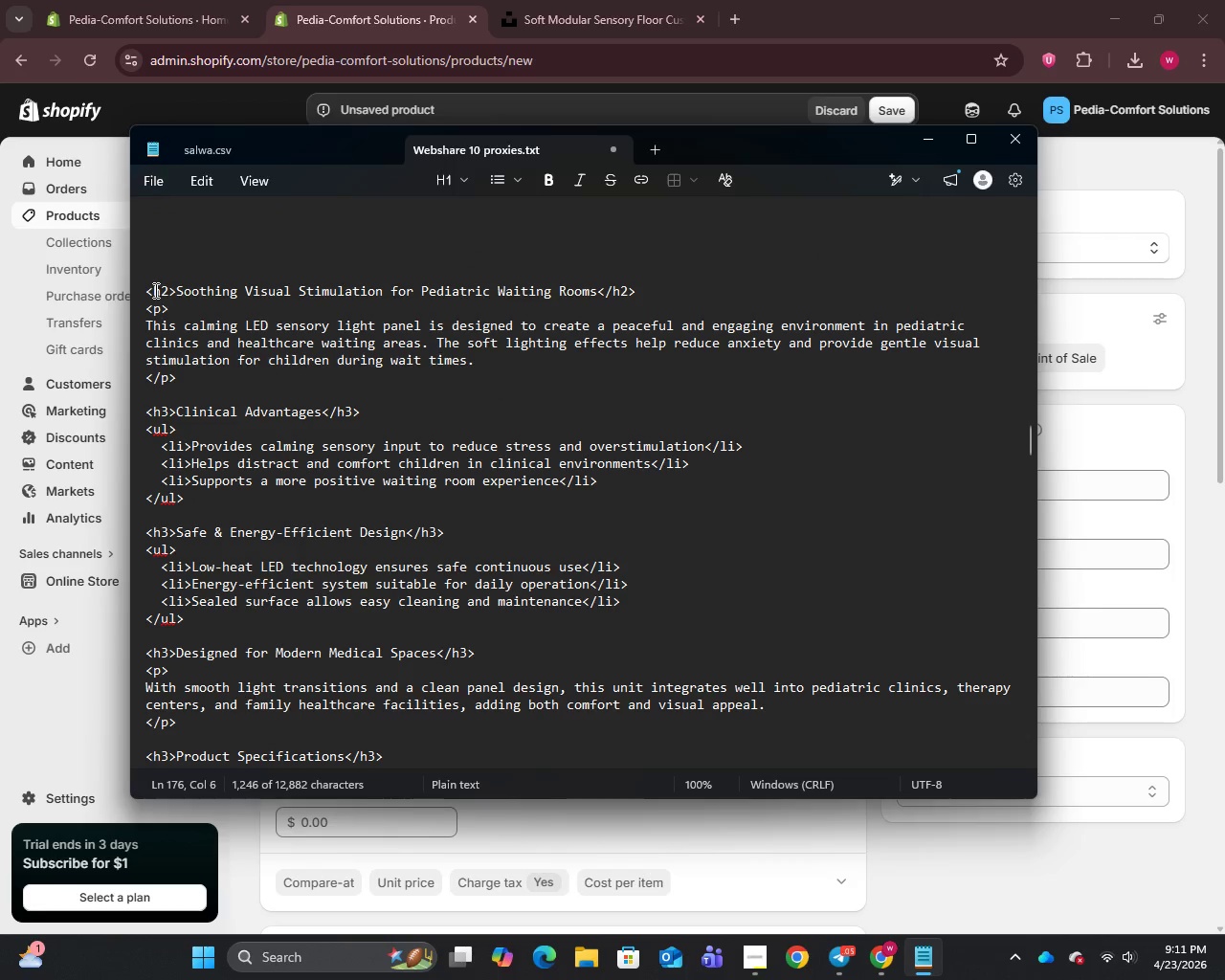 
left_click_drag(start_coordinate=[147, 289], to_coordinate=[185, 581])
 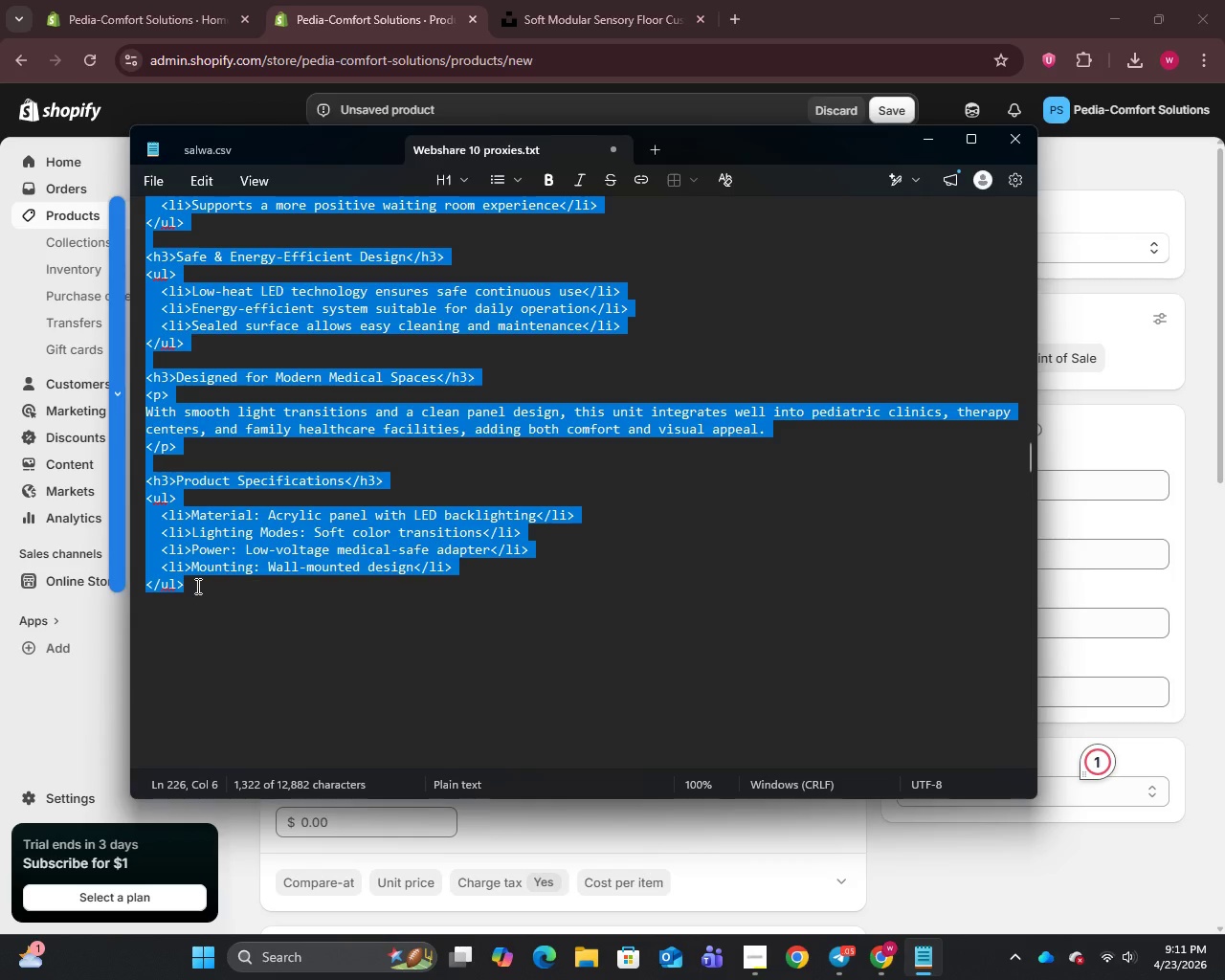 
key(Control+C)
 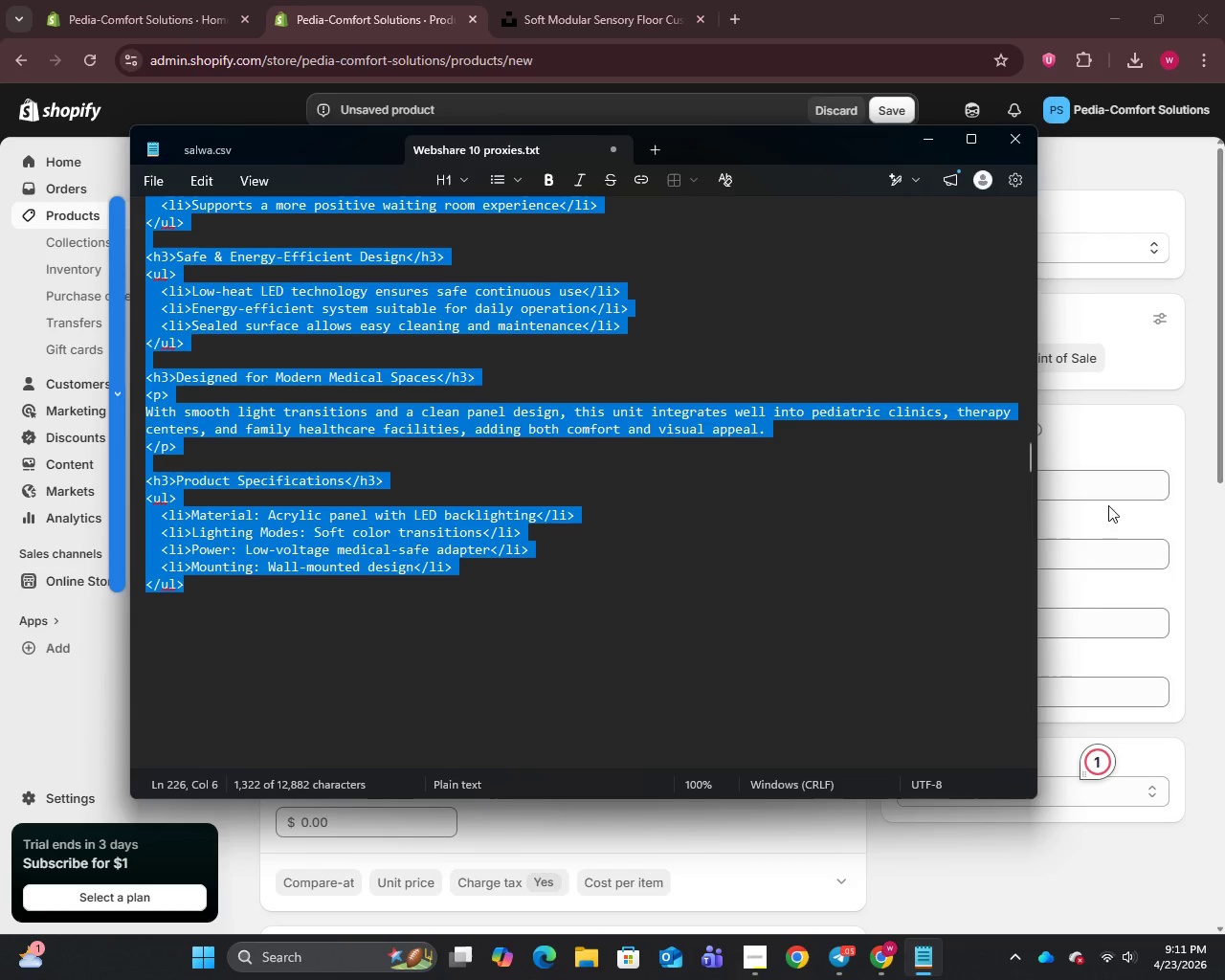 
left_click([1105, 438])
 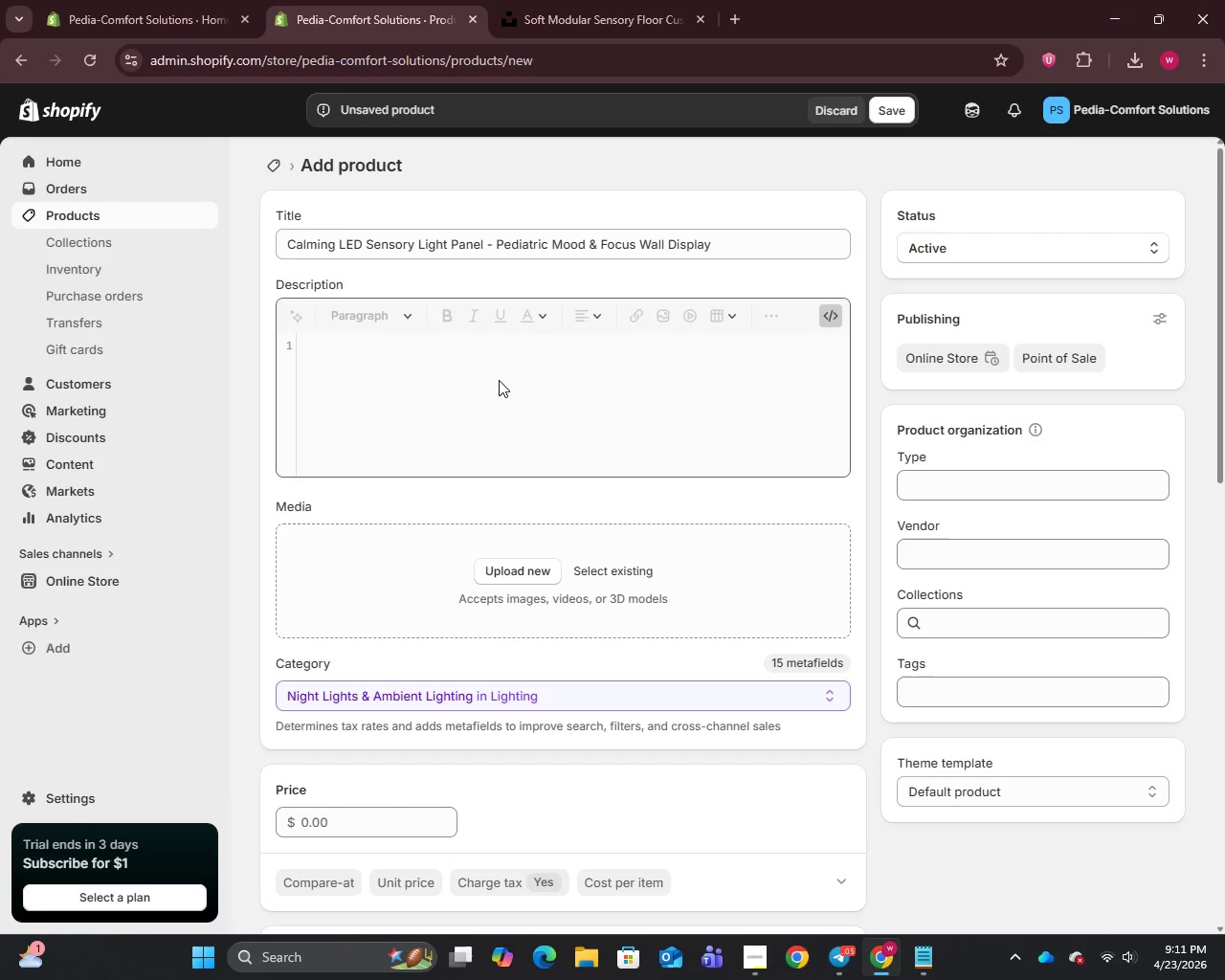 
left_click([498, 380])
 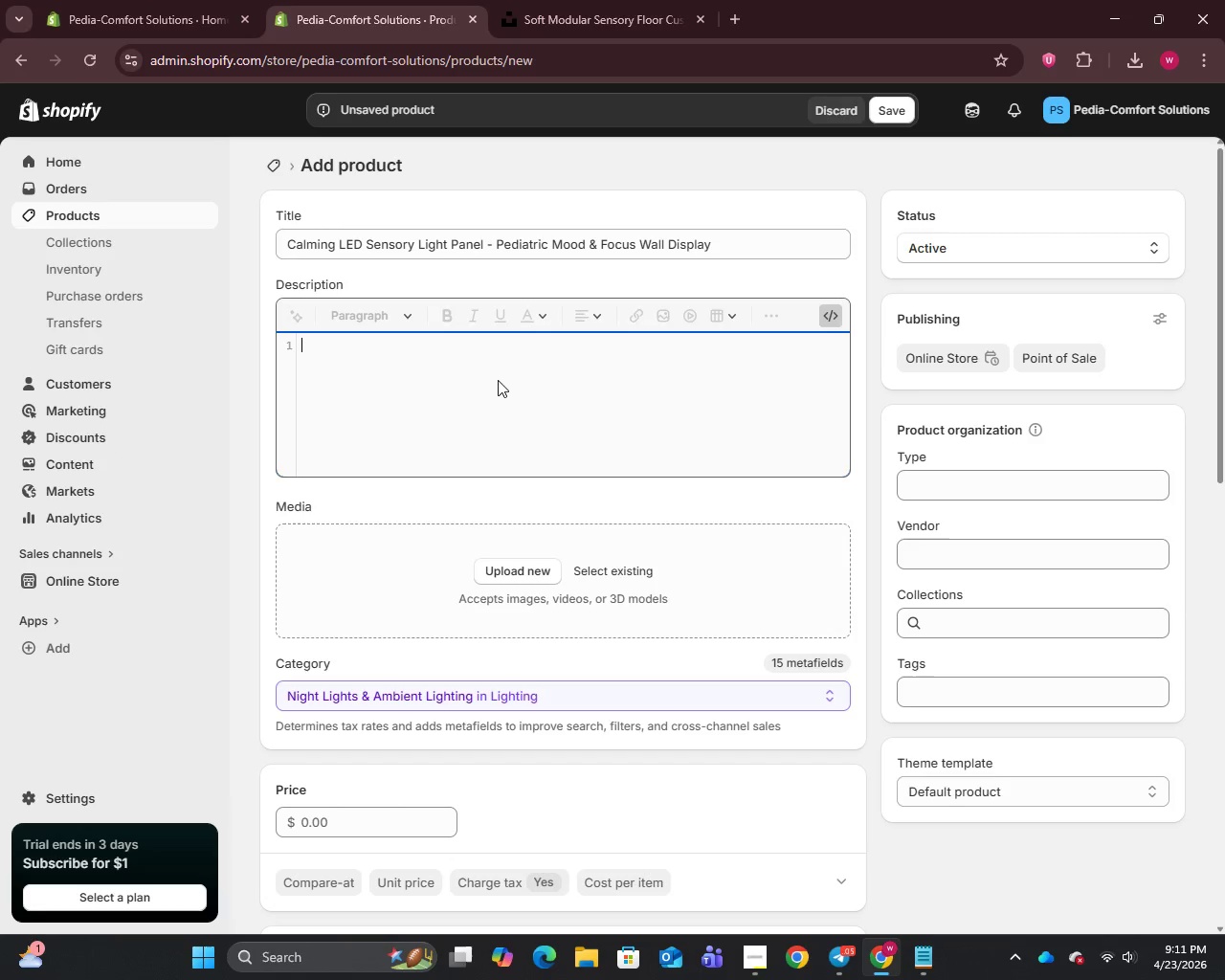 
key(Control+V)
 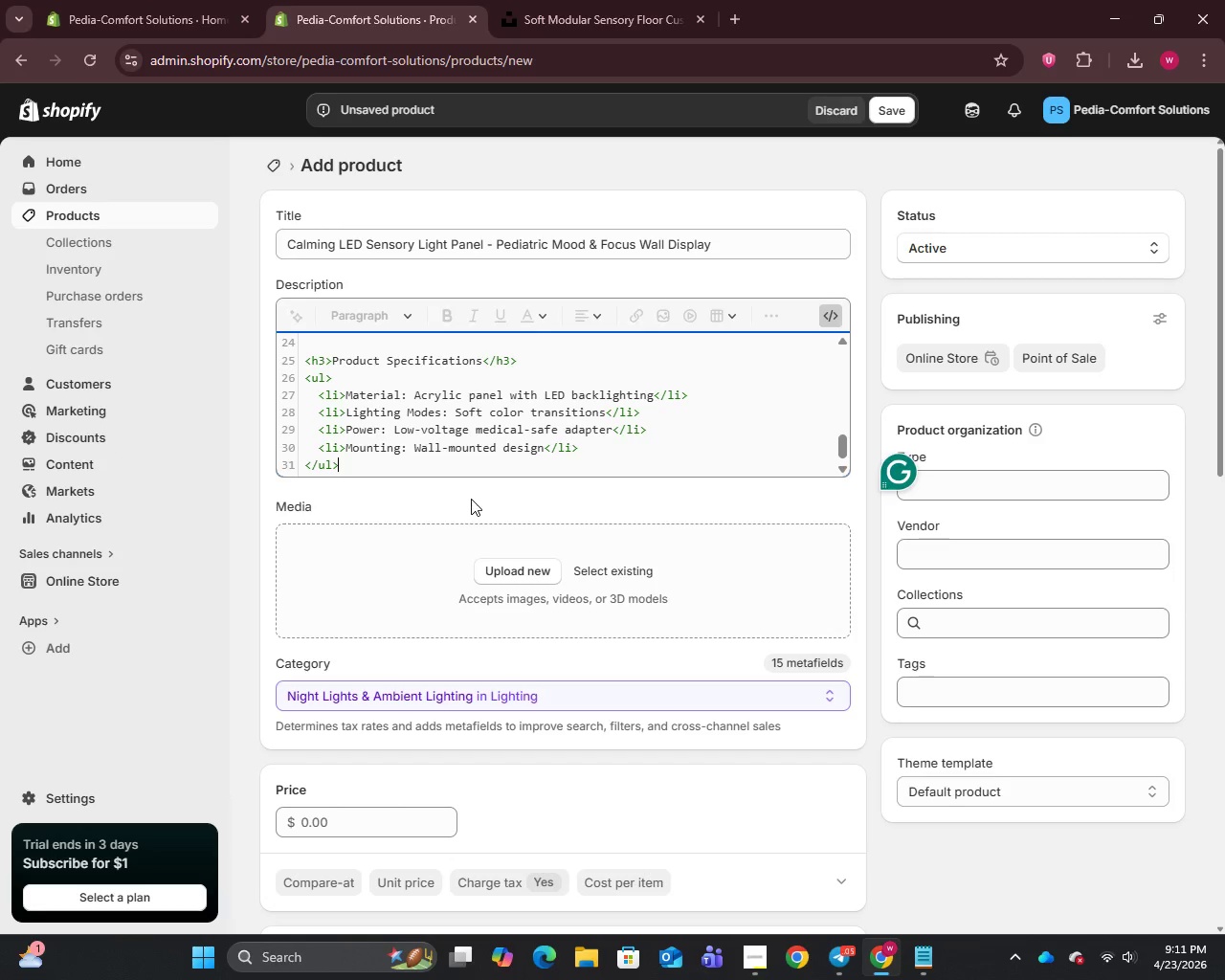 
scroll: coordinate [464, 479], scroll_direction: up, amount: 6.0
 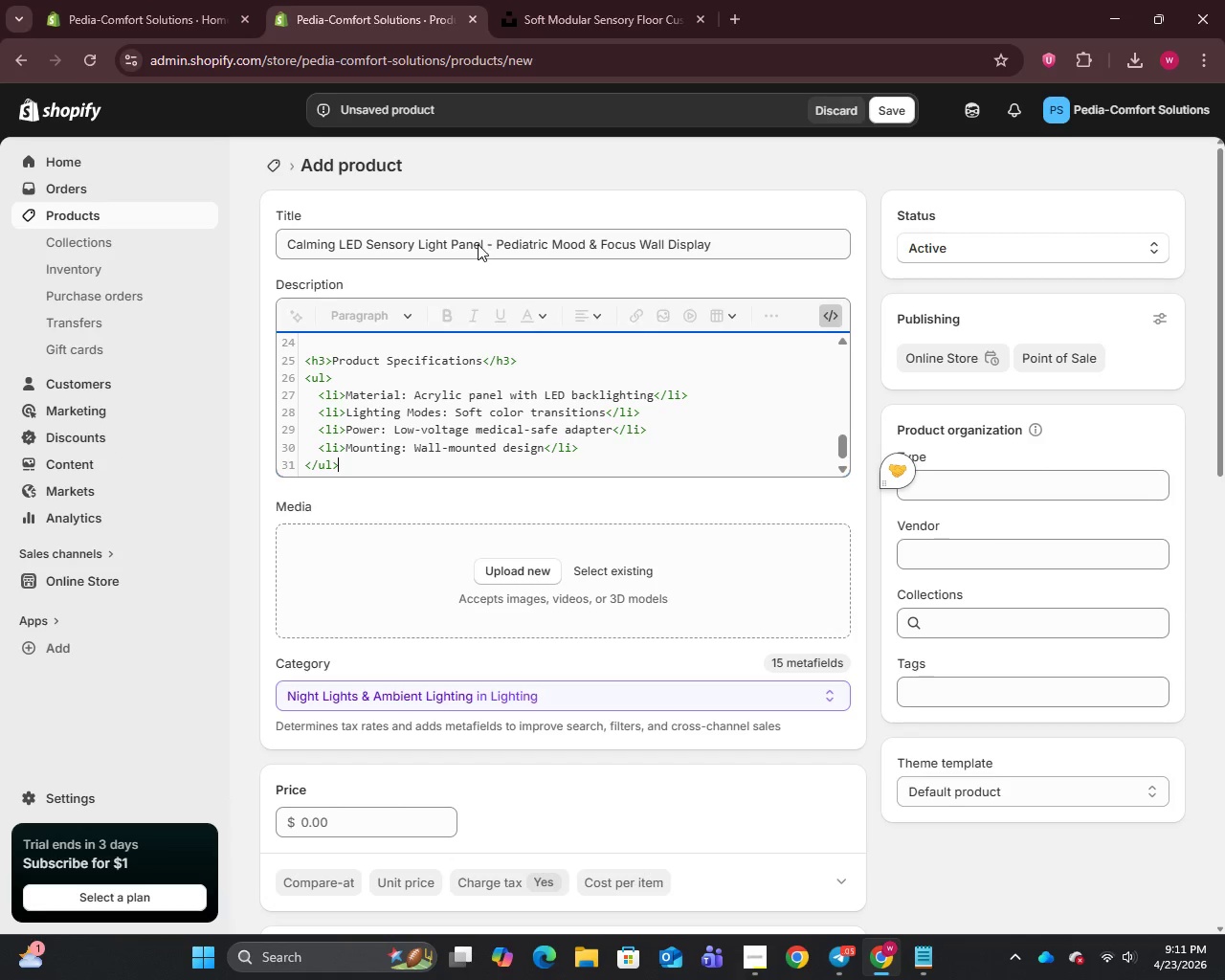 
left_click_drag(start_coordinate=[488, 244], to_coordinate=[260, 256])
 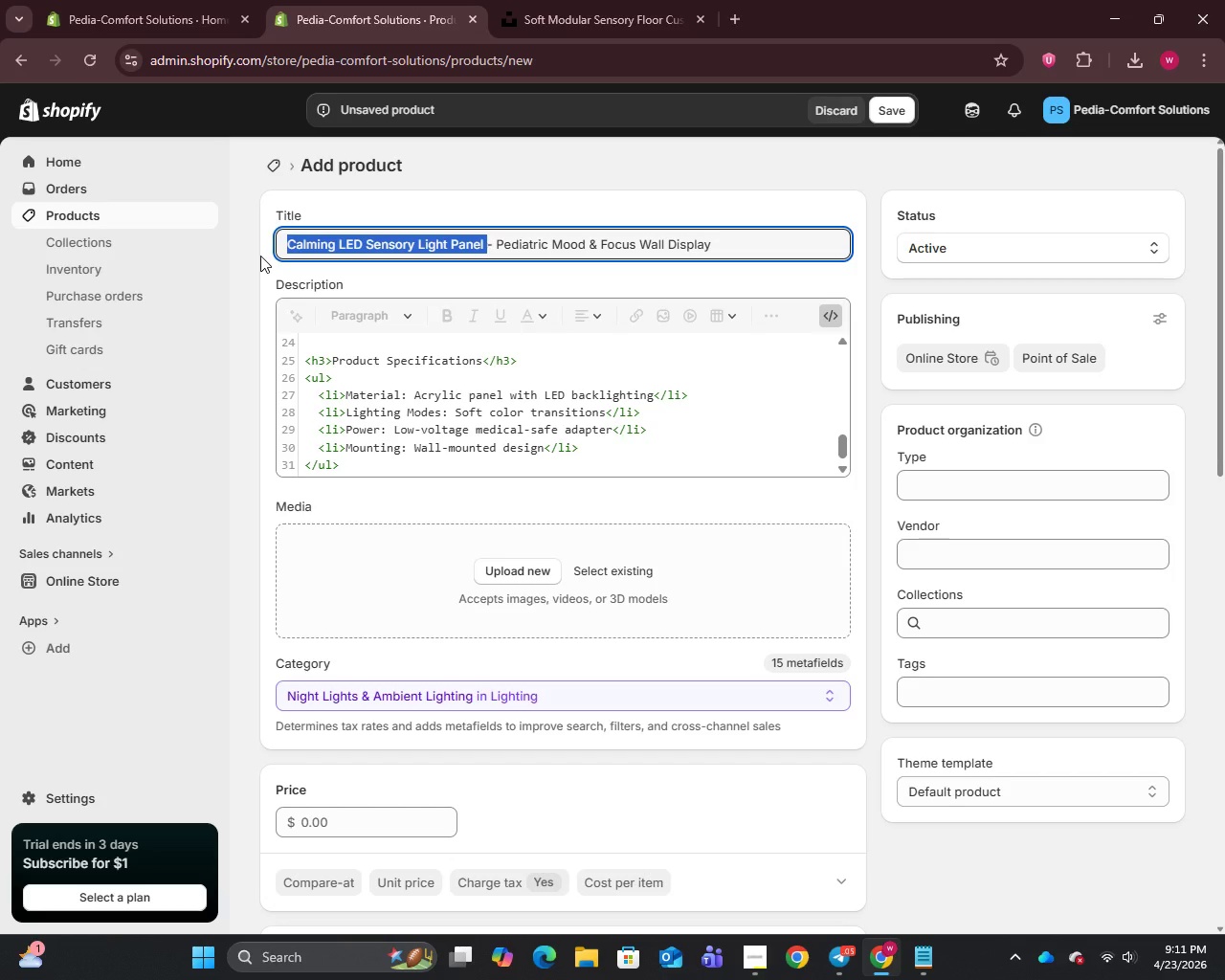 
key(Control+C)
 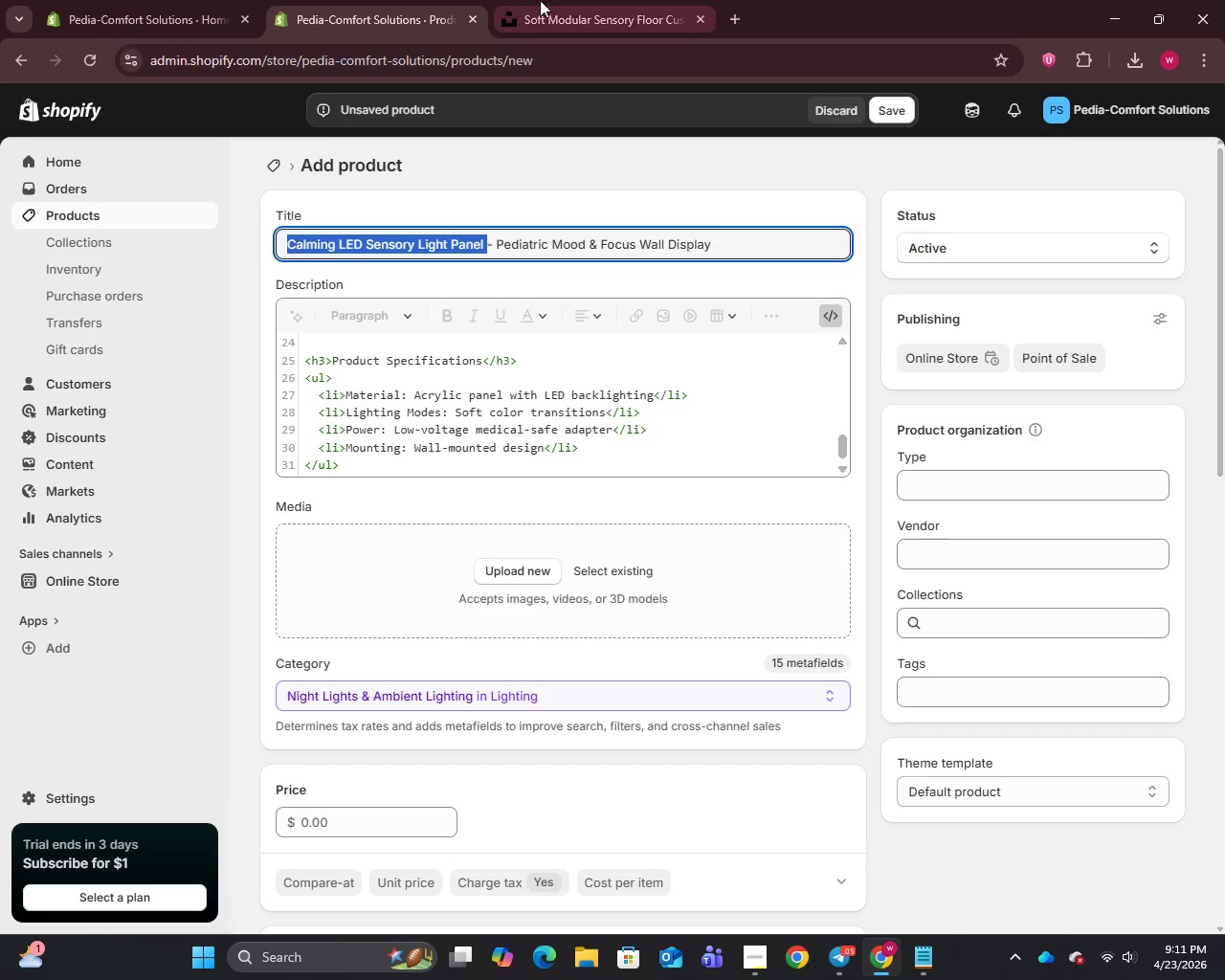 
left_click([571, 2])
 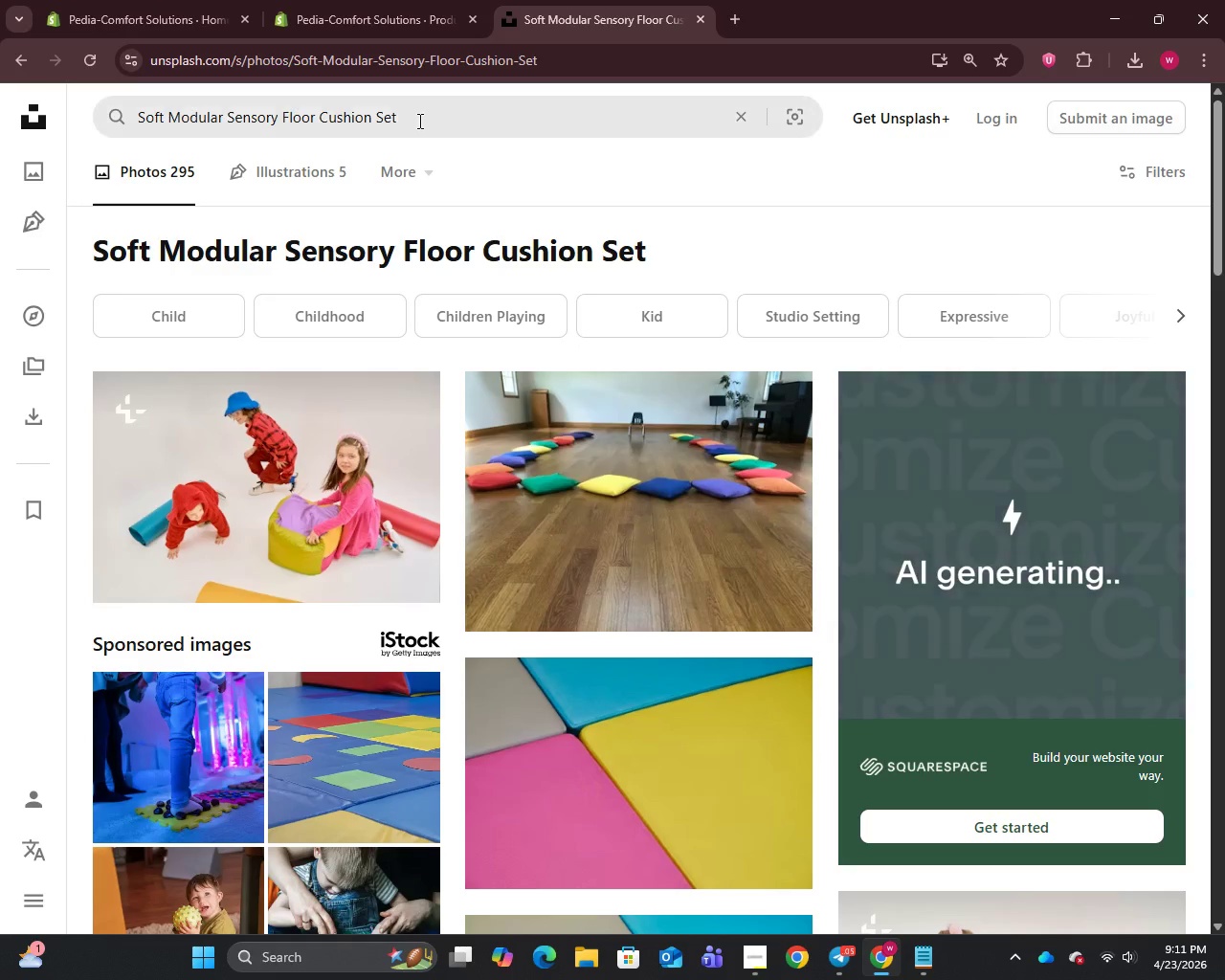 
left_click([418, 121])
 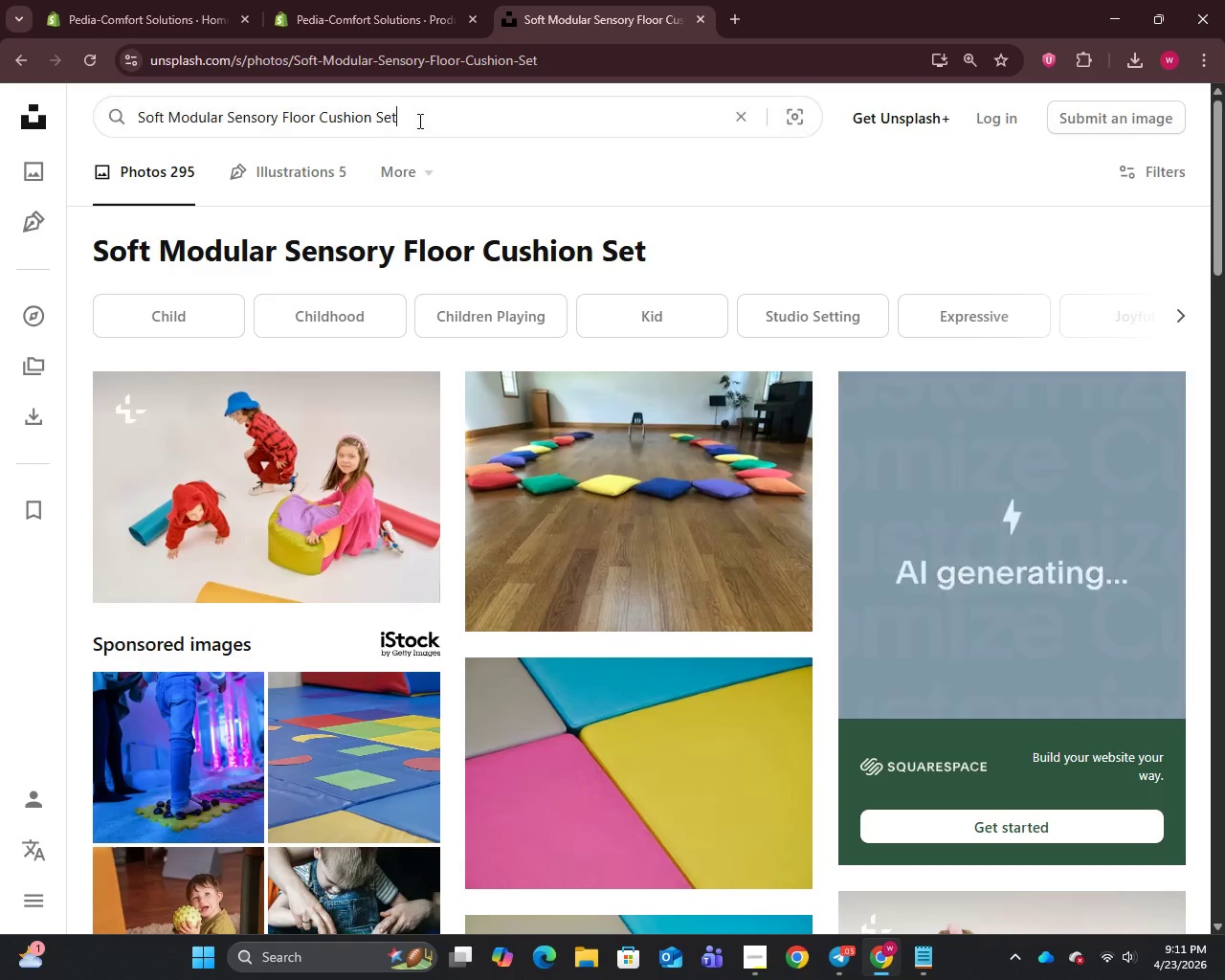 
key(Control+A)
 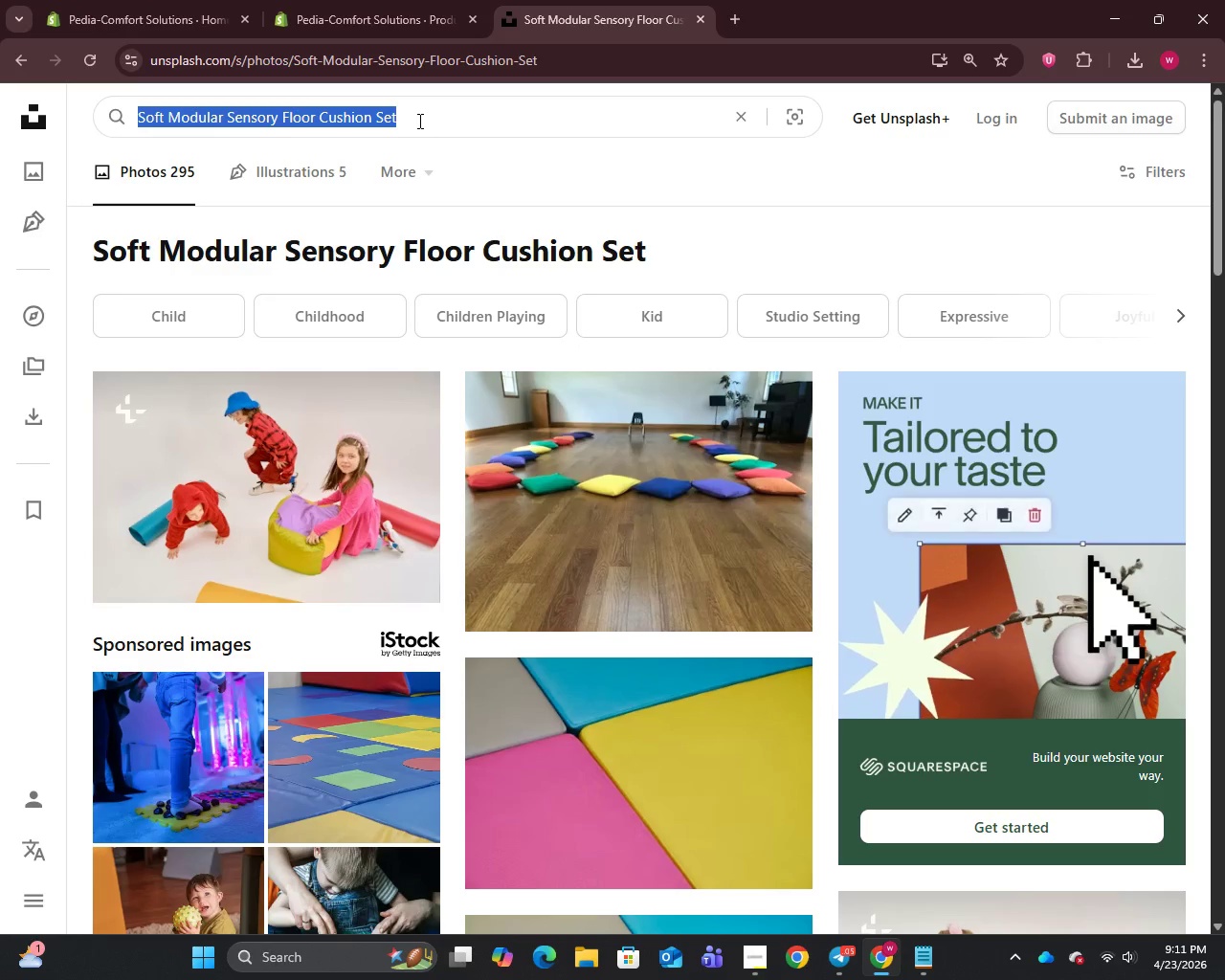 
key(Control+V)
 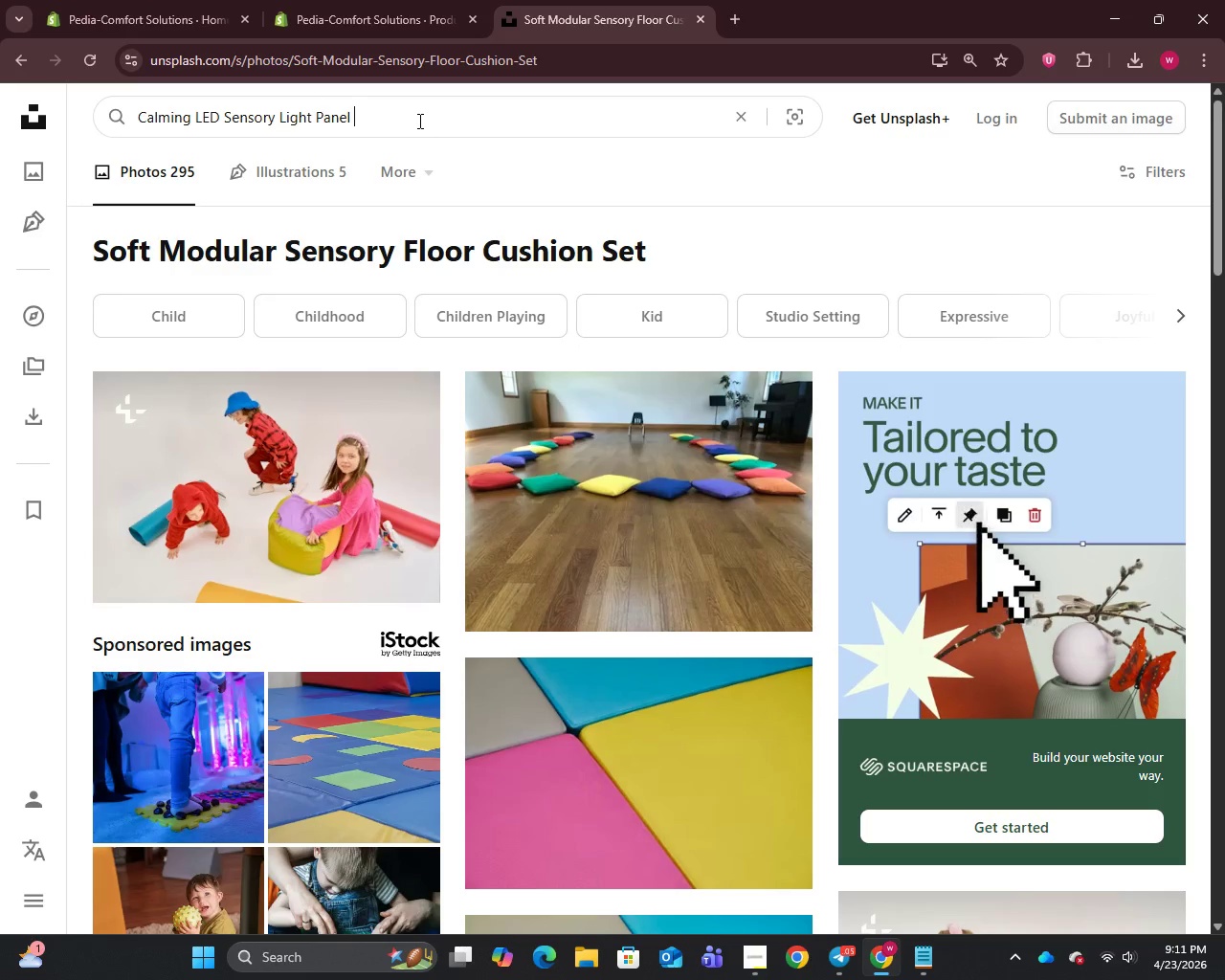 
key(Enter)
 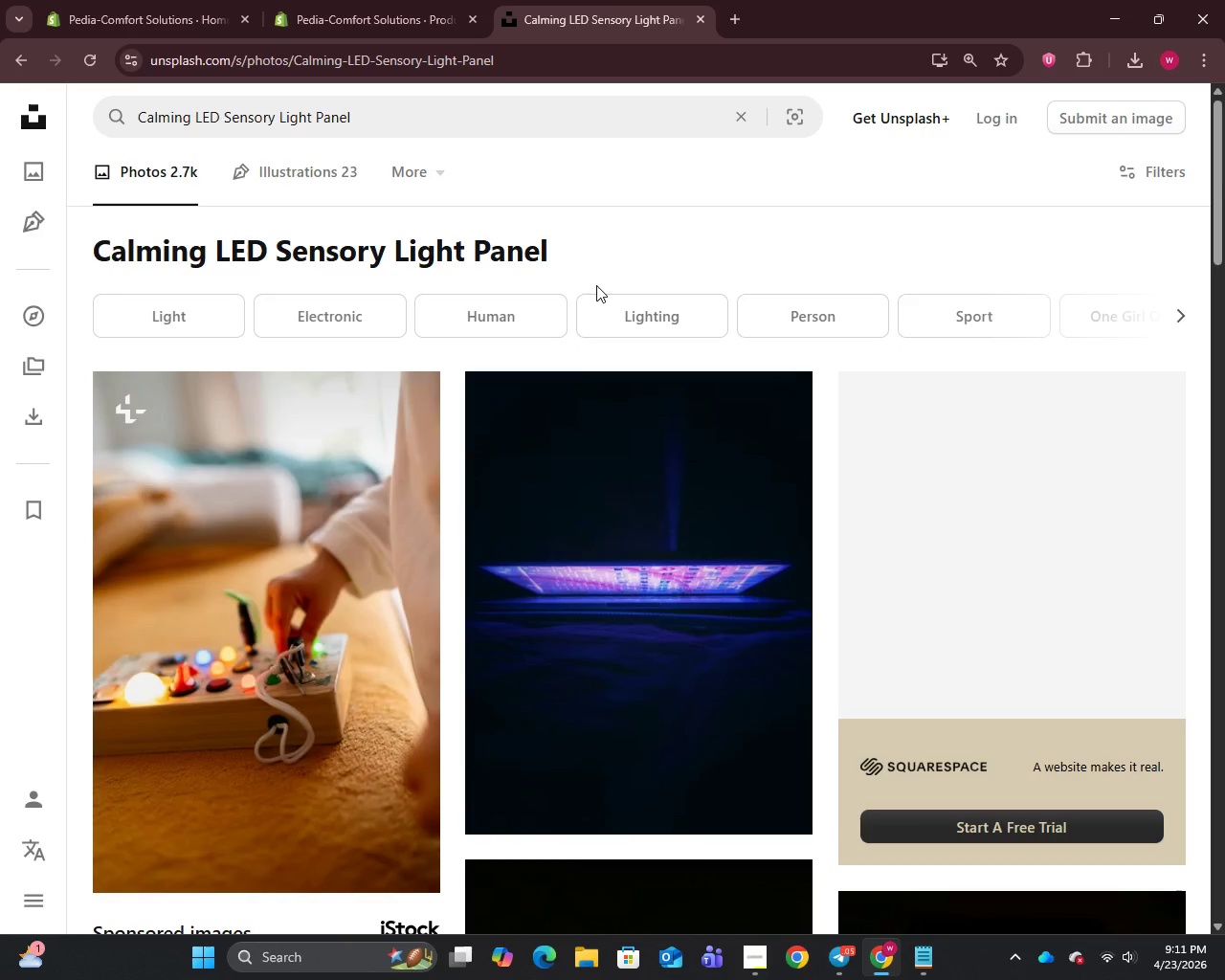 
scroll: coordinate [596, 285], scroll_direction: down, amount: 2.0
 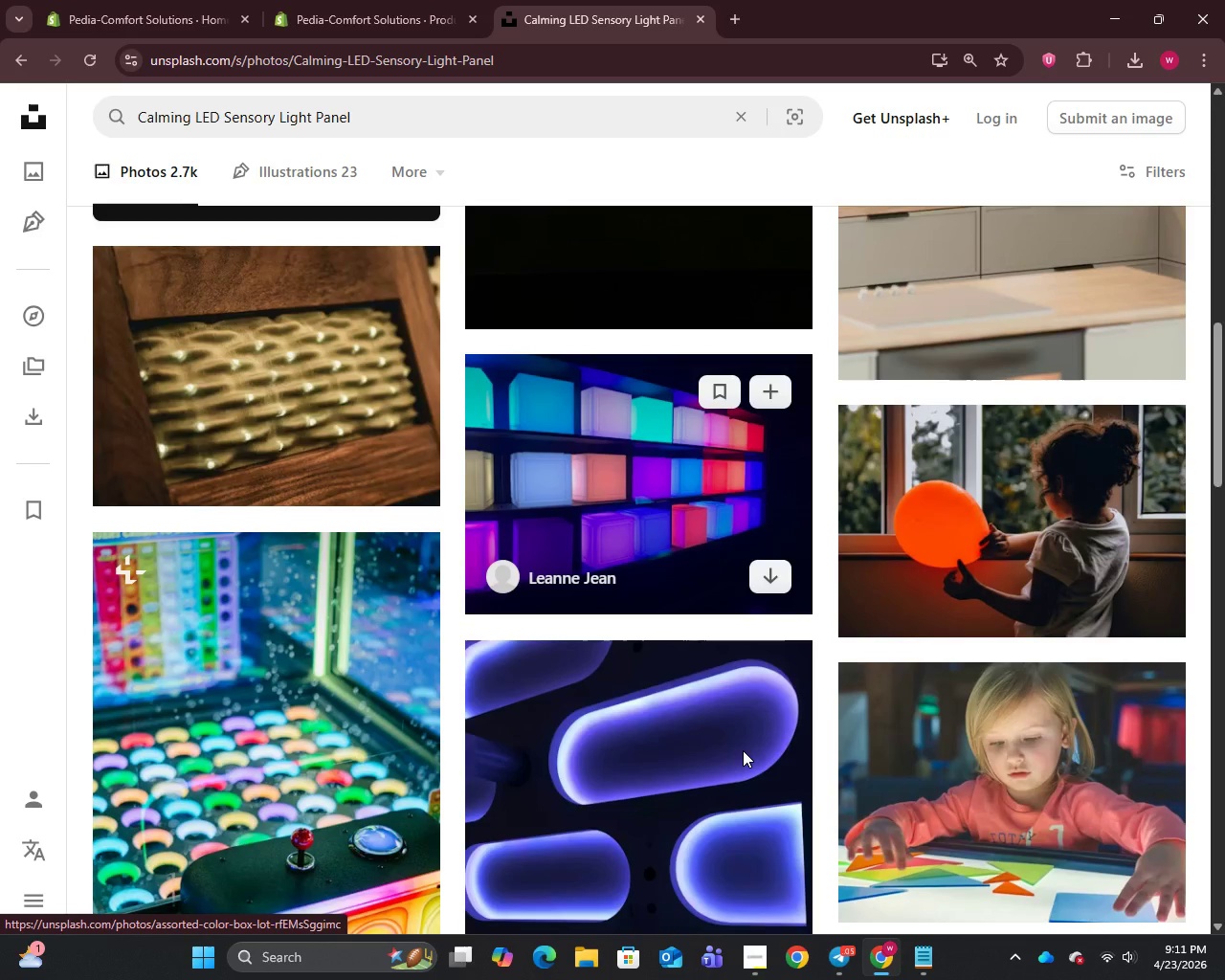 
left_click([445, 452])
 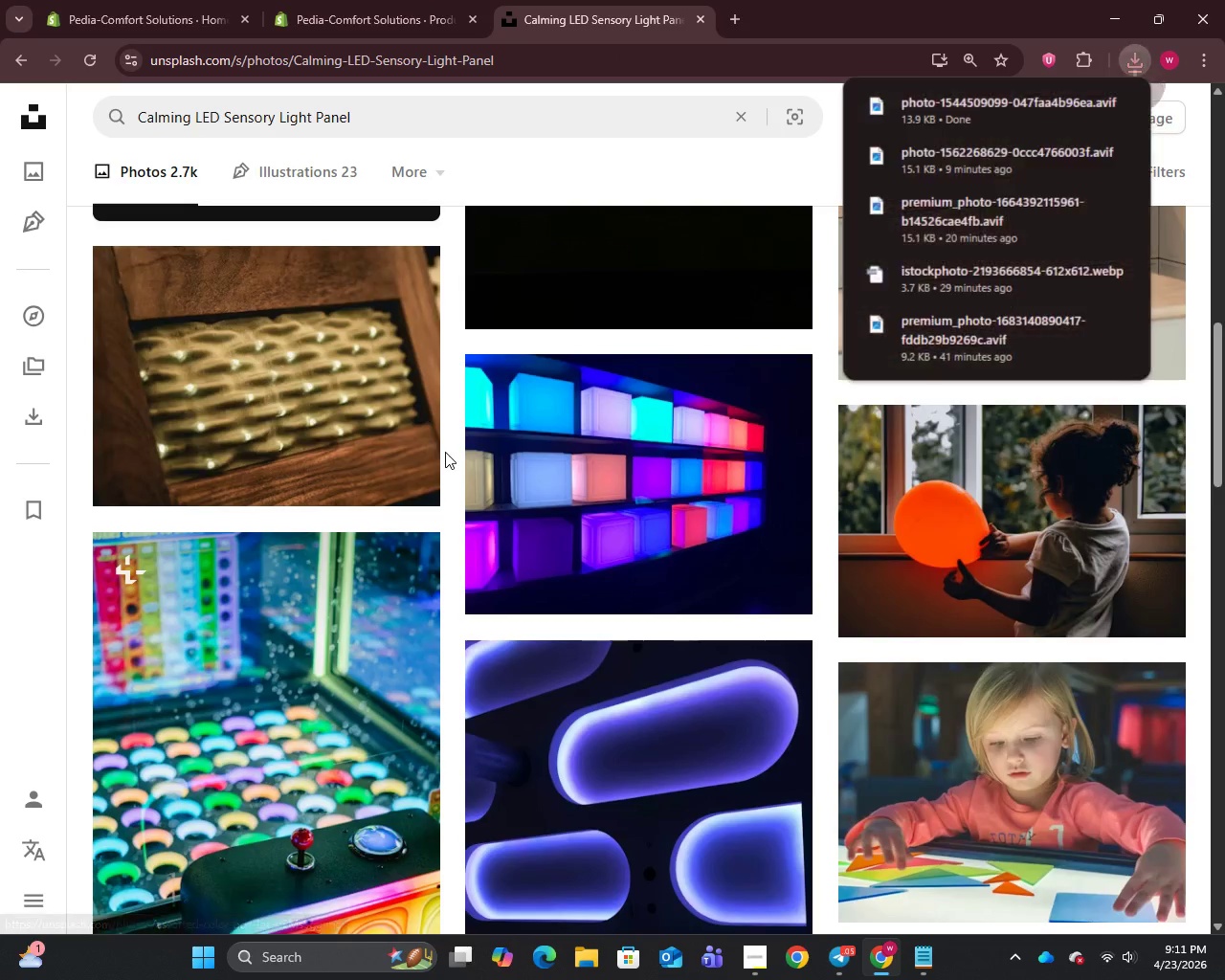 
scroll: coordinate [445, 452], scroll_direction: down, amount: 4.0
 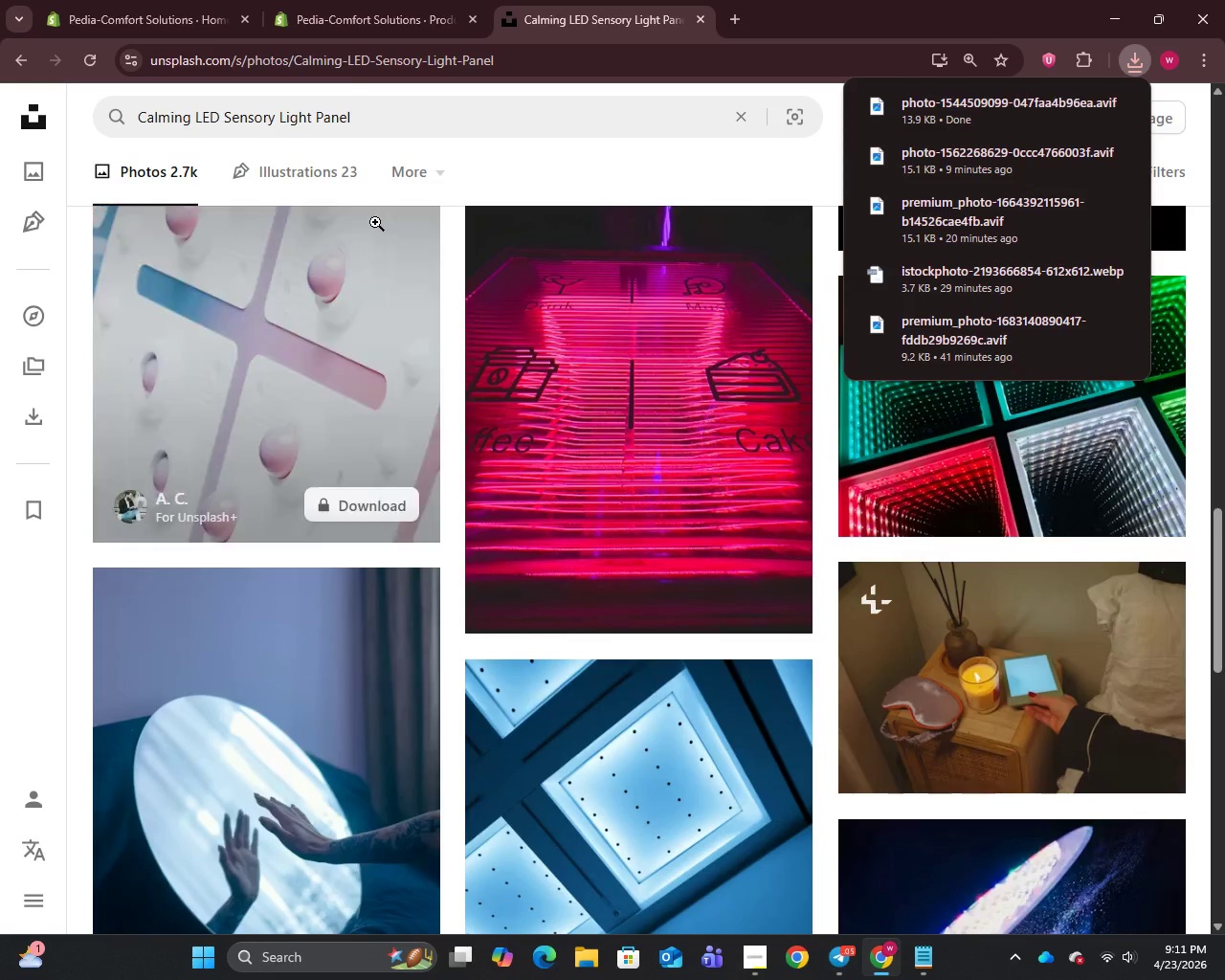 
left_click([330, 0])
 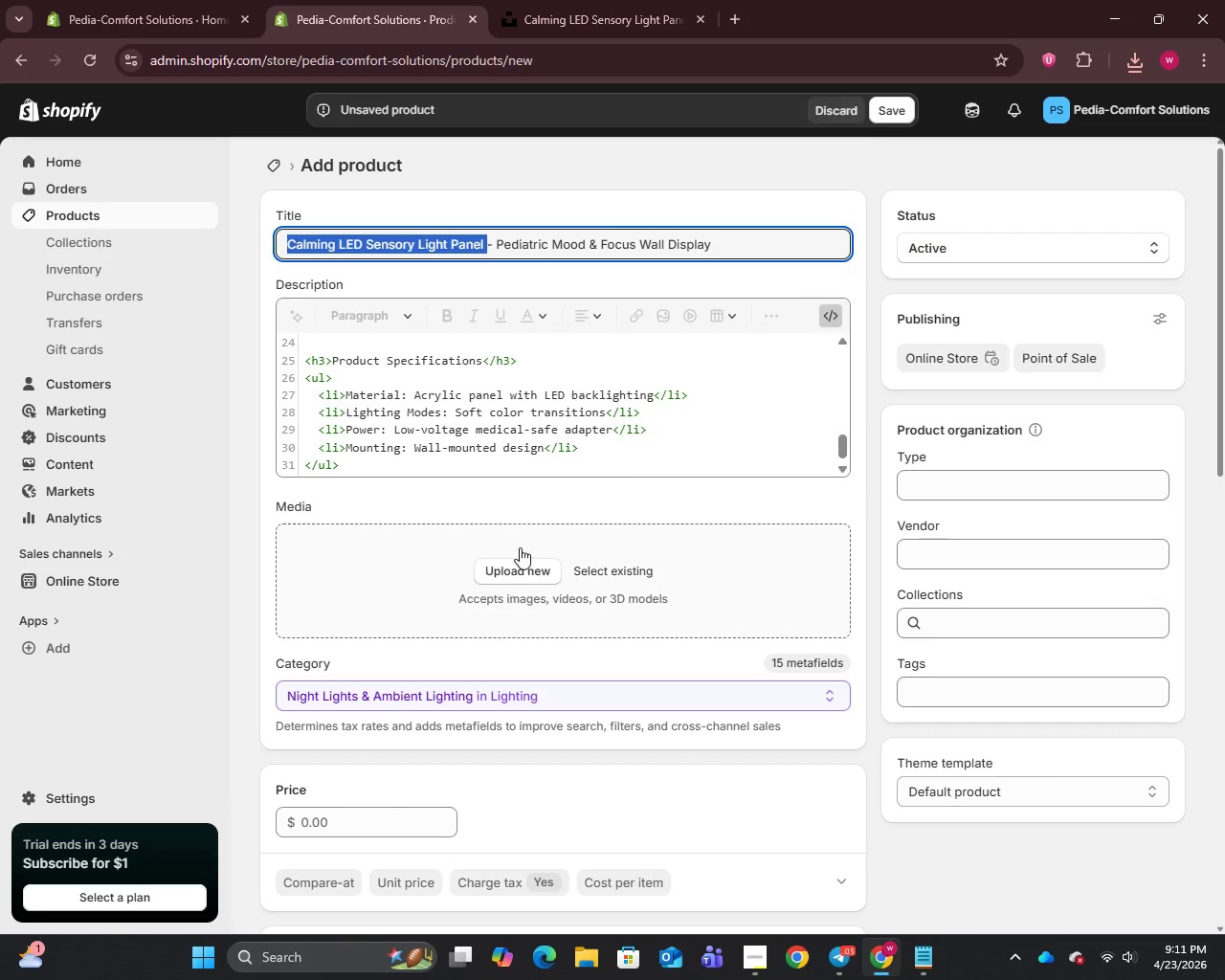 
left_click([517, 574])
 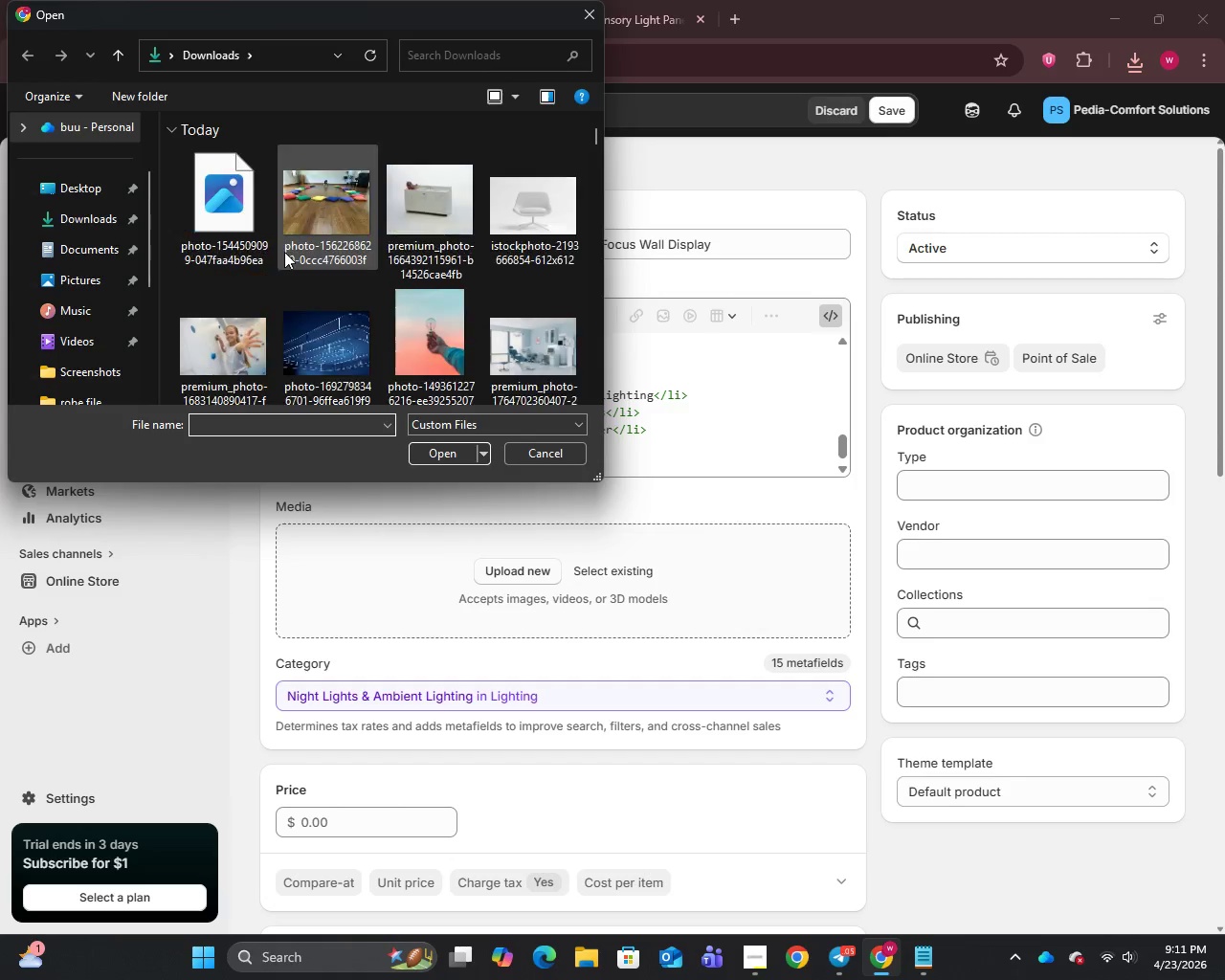 
left_click([233, 204])
 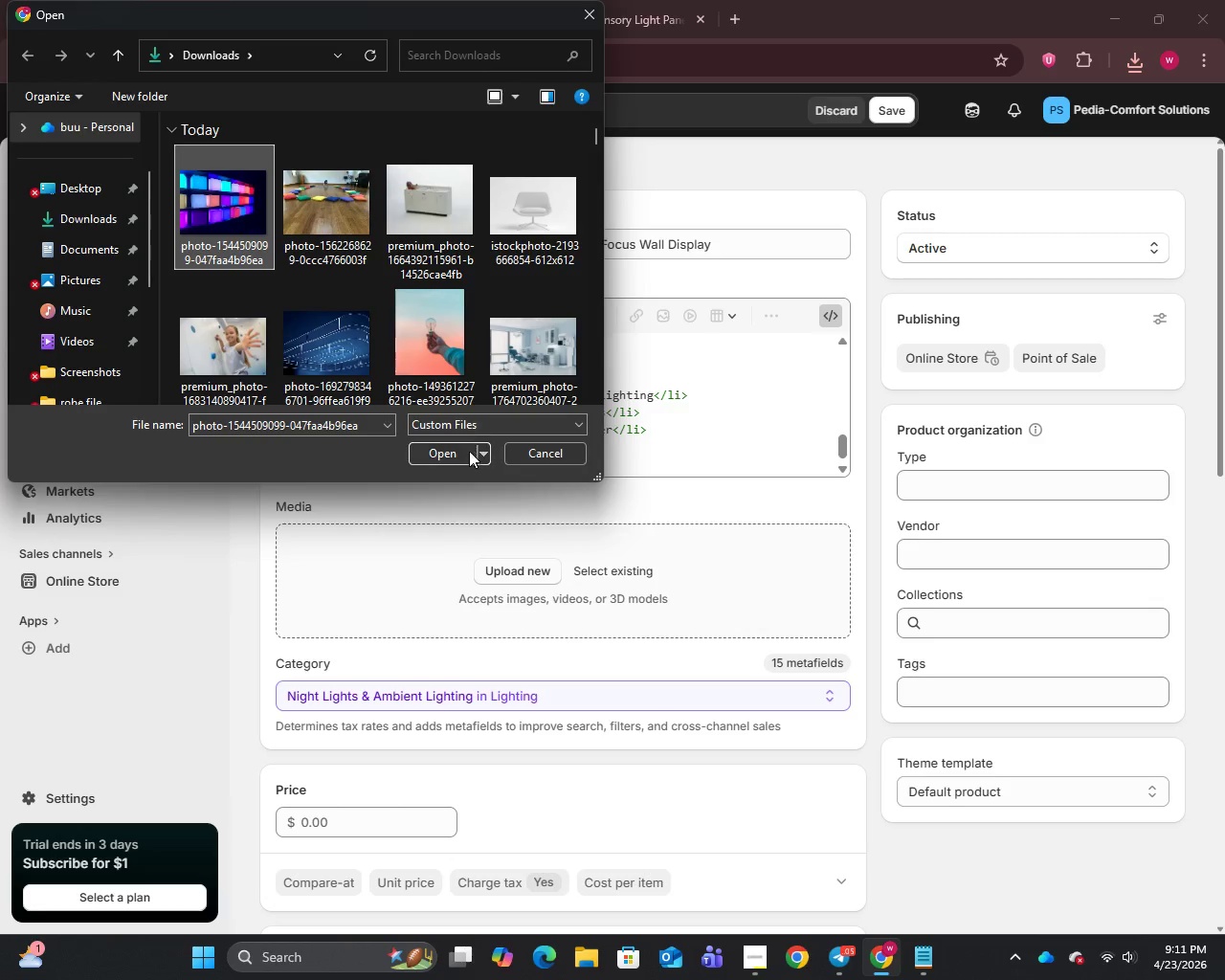 
left_click([447, 457])
 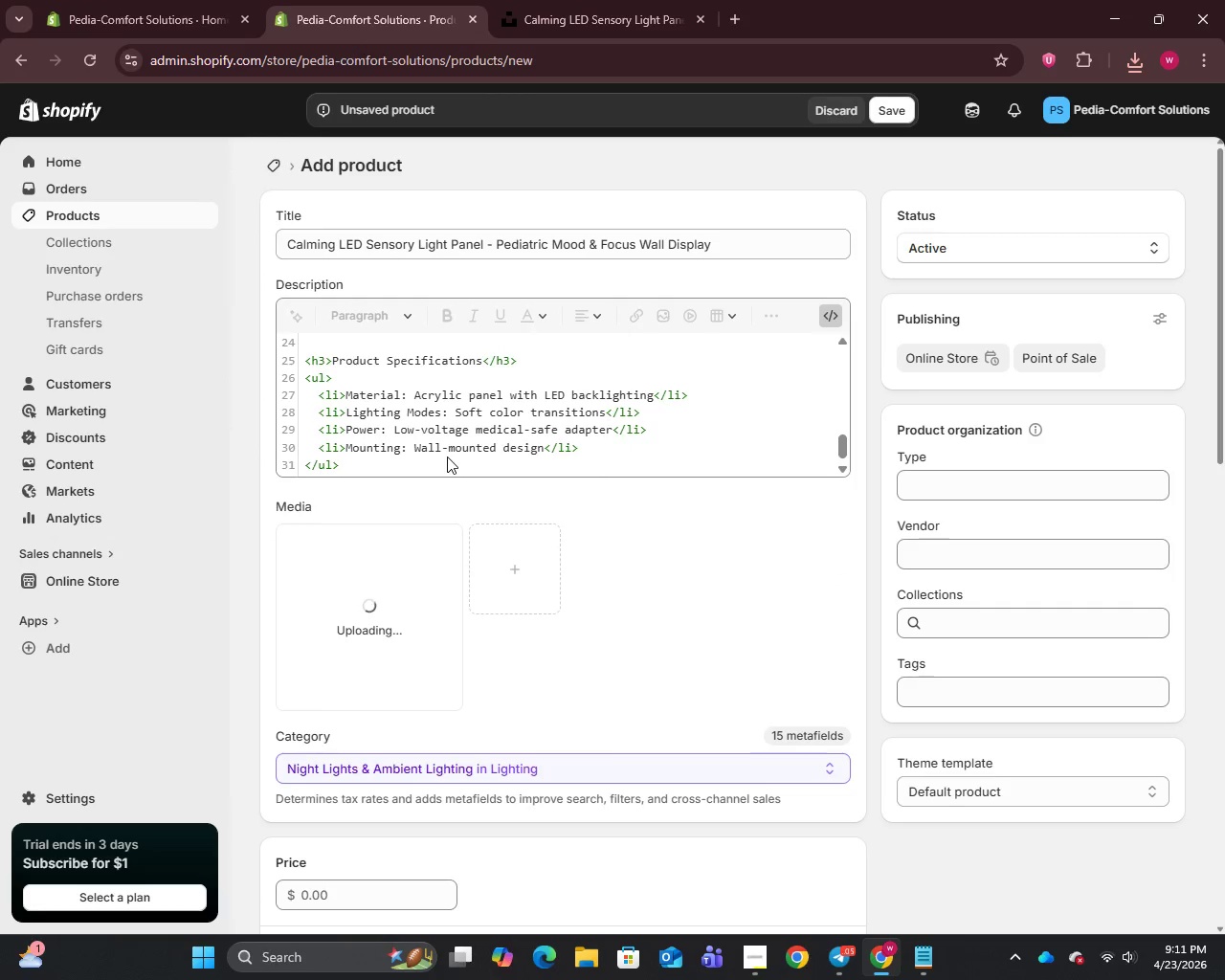 
scroll: coordinate [490, 675], scroll_direction: down, amount: 4.0
 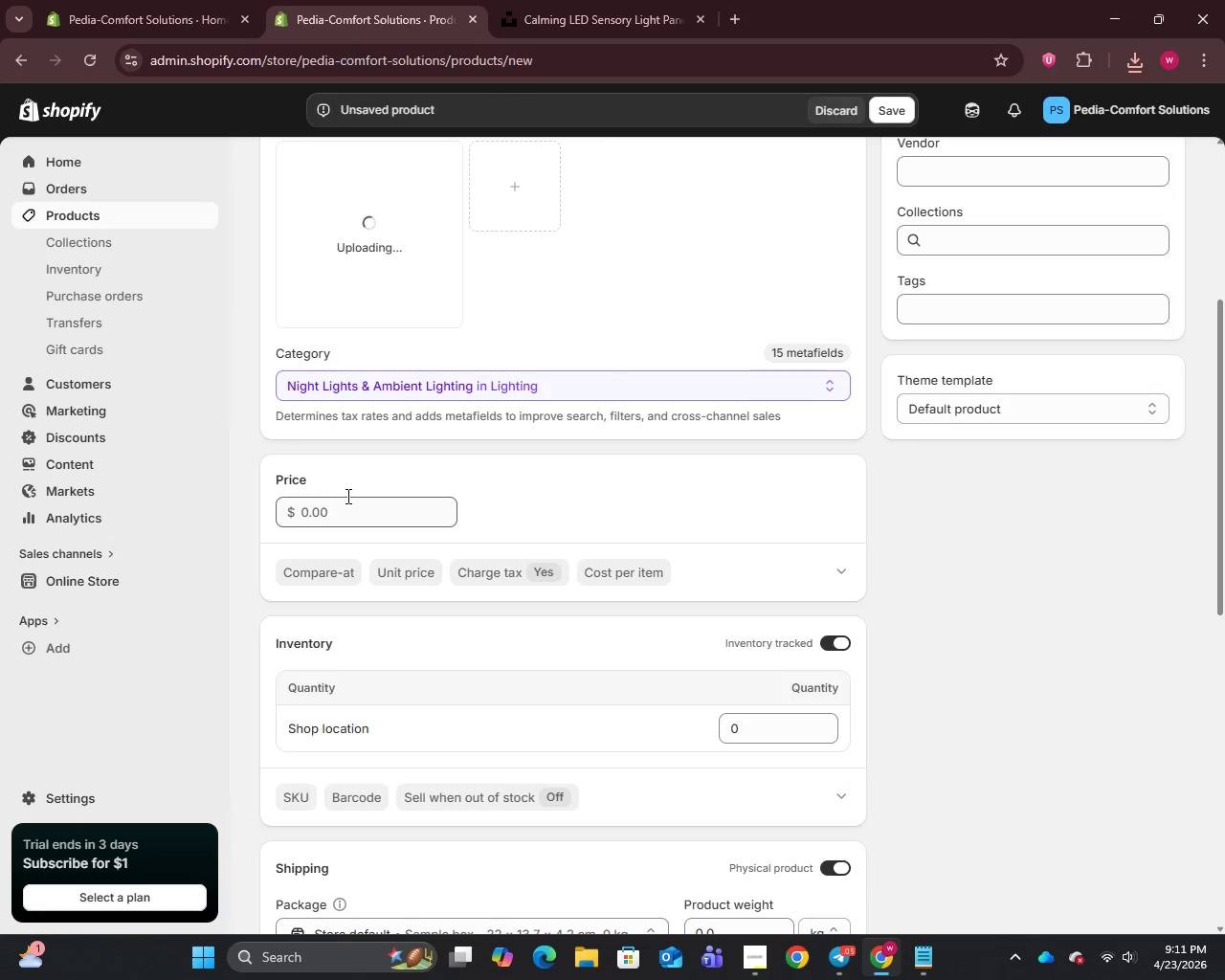 
left_click([346, 495])
 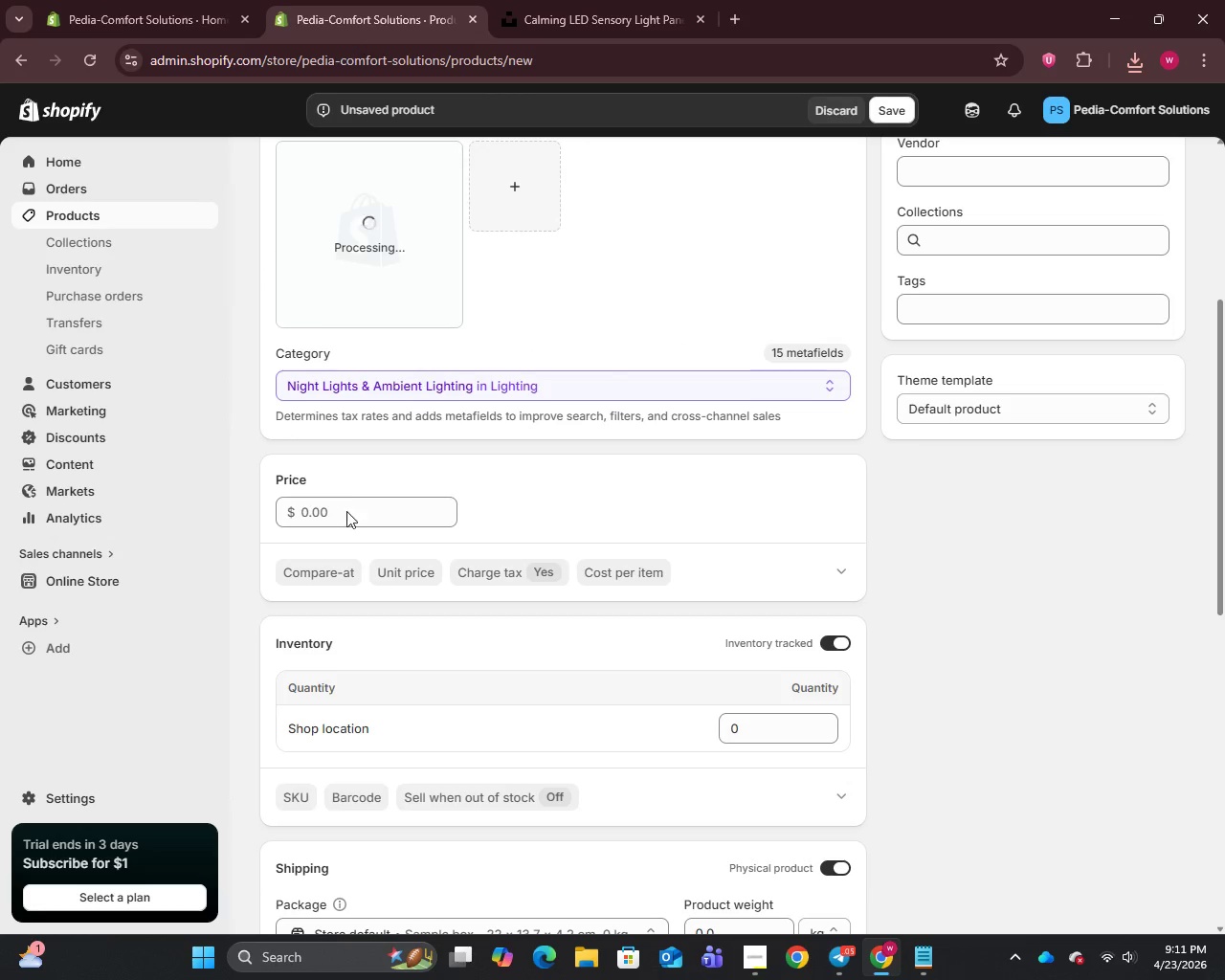 
left_click([346, 517])
 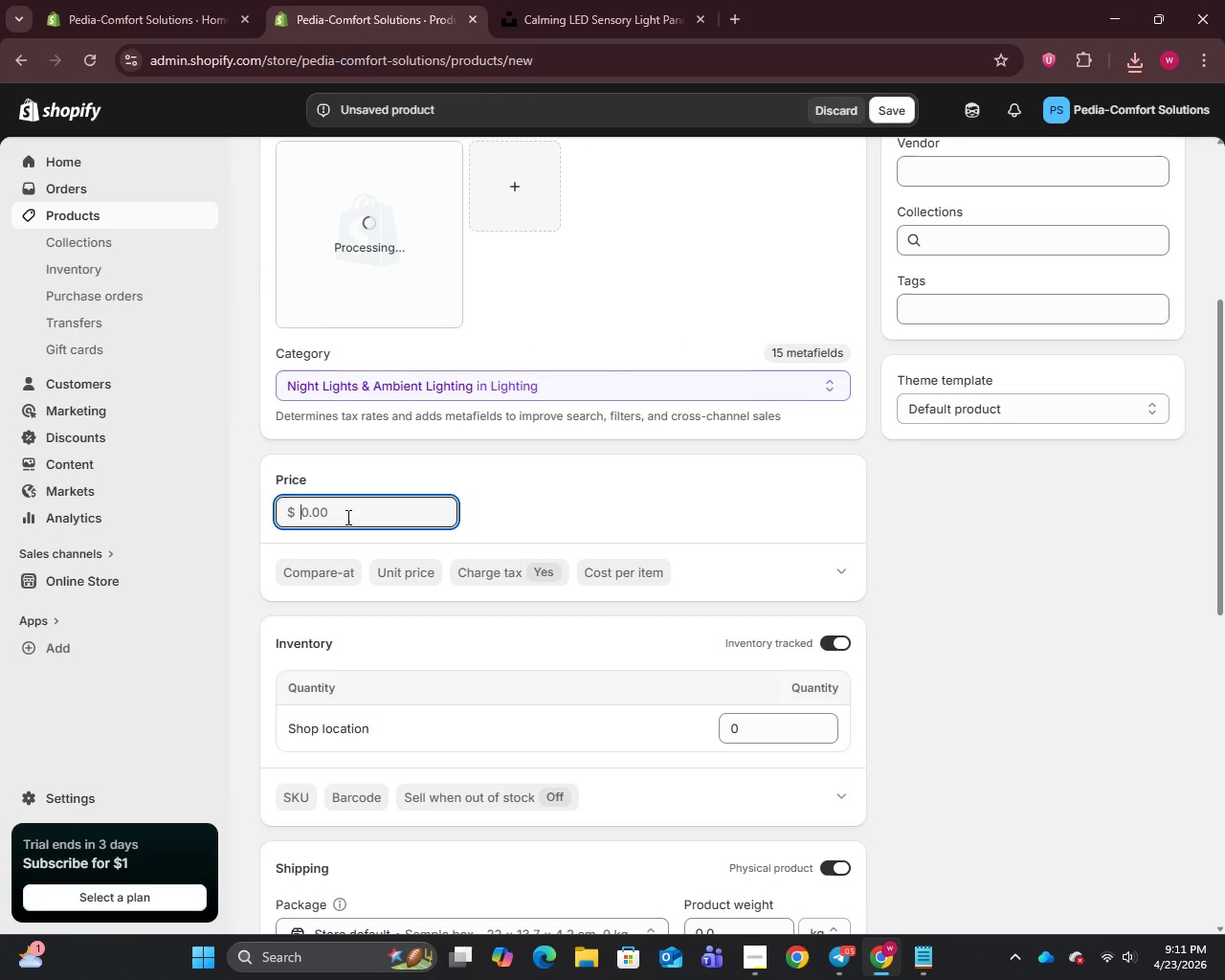 
hold_key(key=ControlLeft, duration=0.38)
 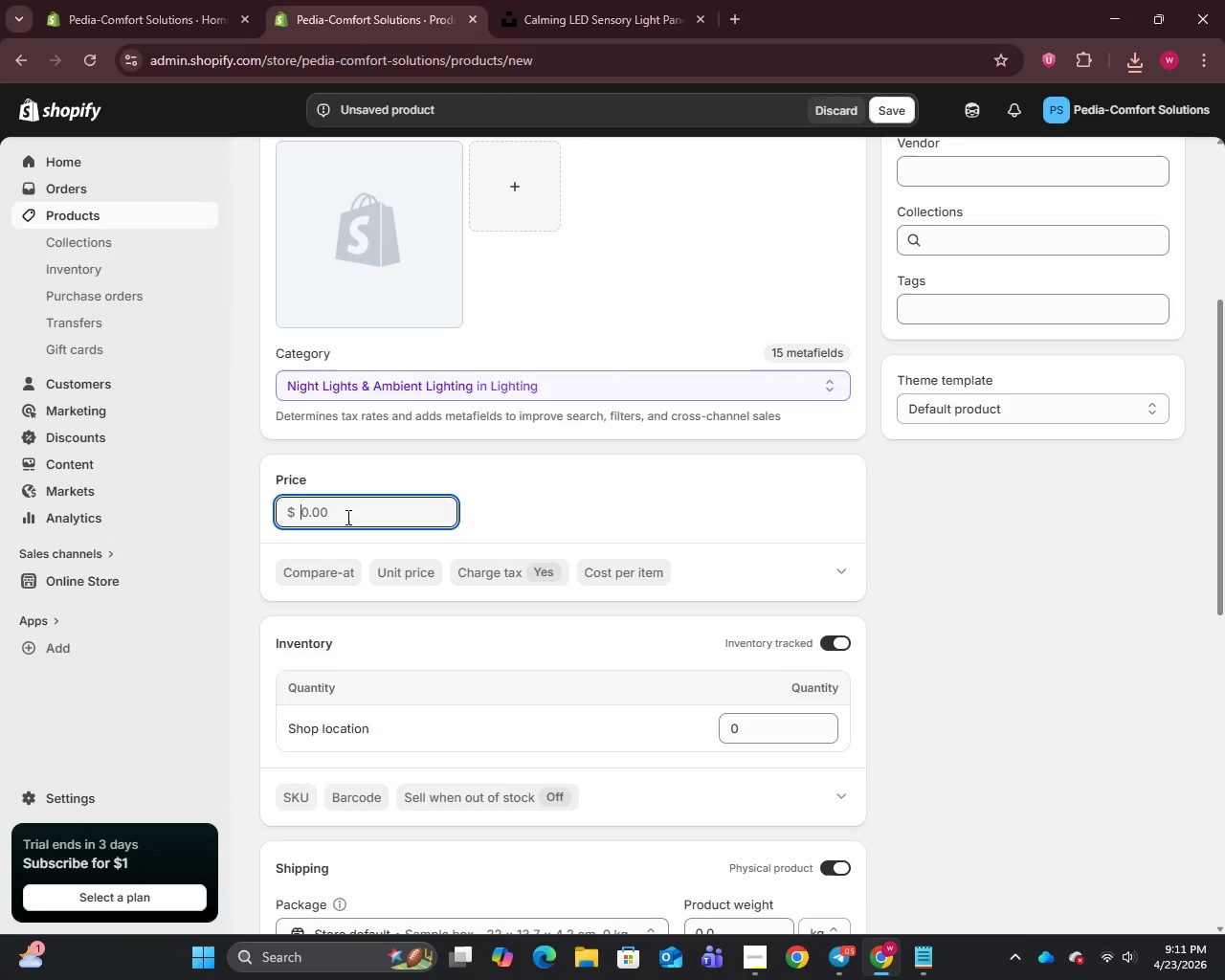 
type(92.99)
 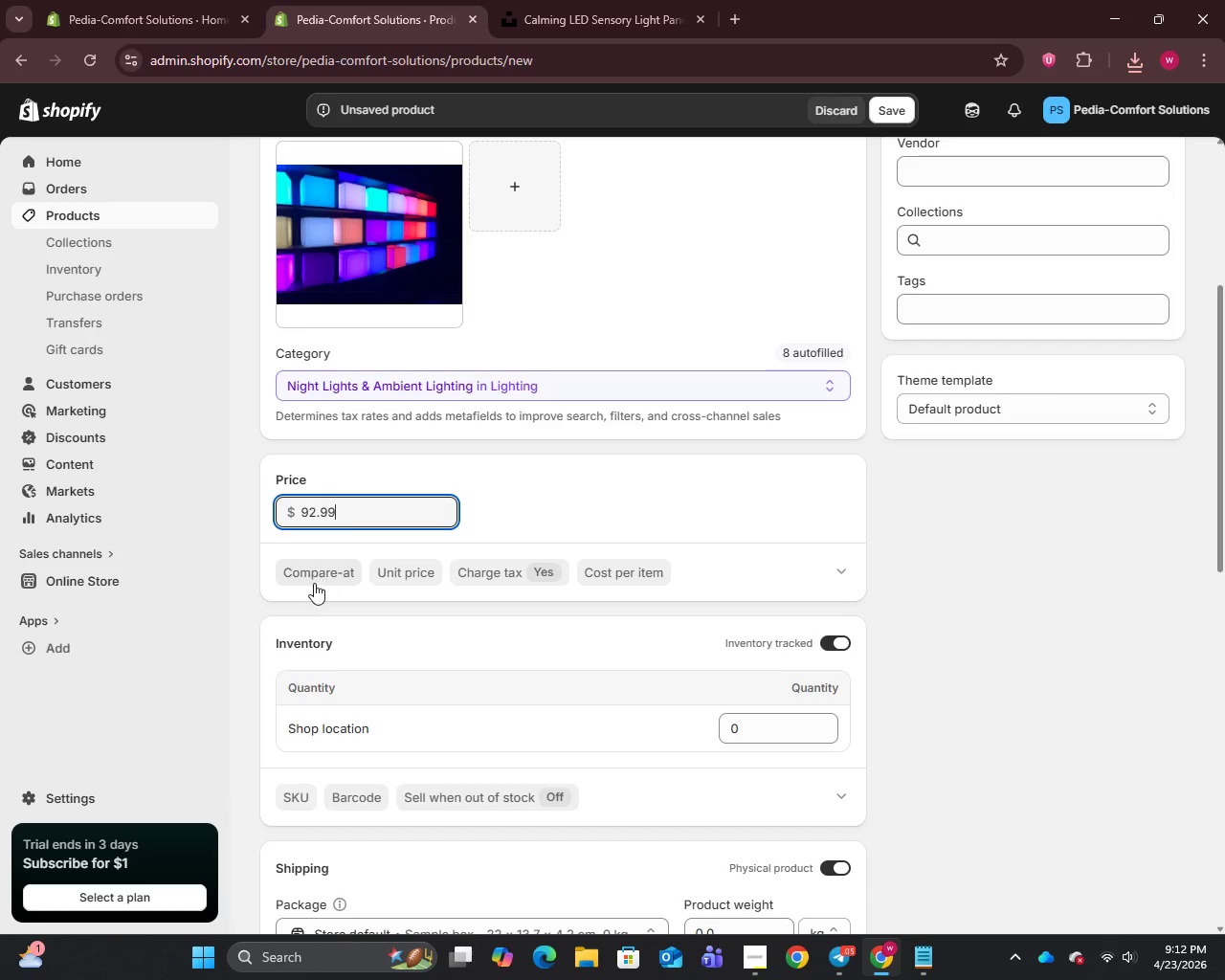 
left_click([321, 568])
 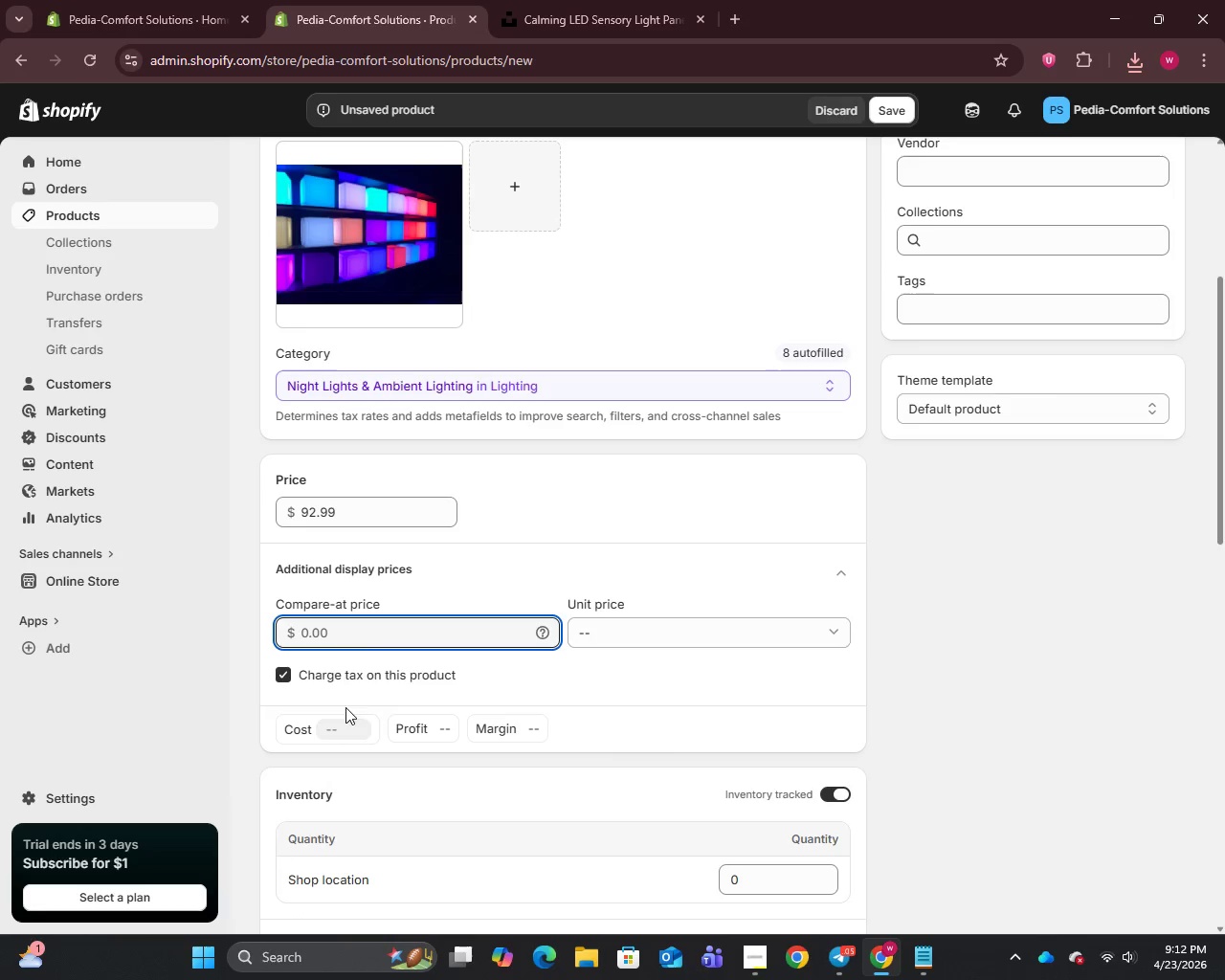 
left_click([332, 733])
 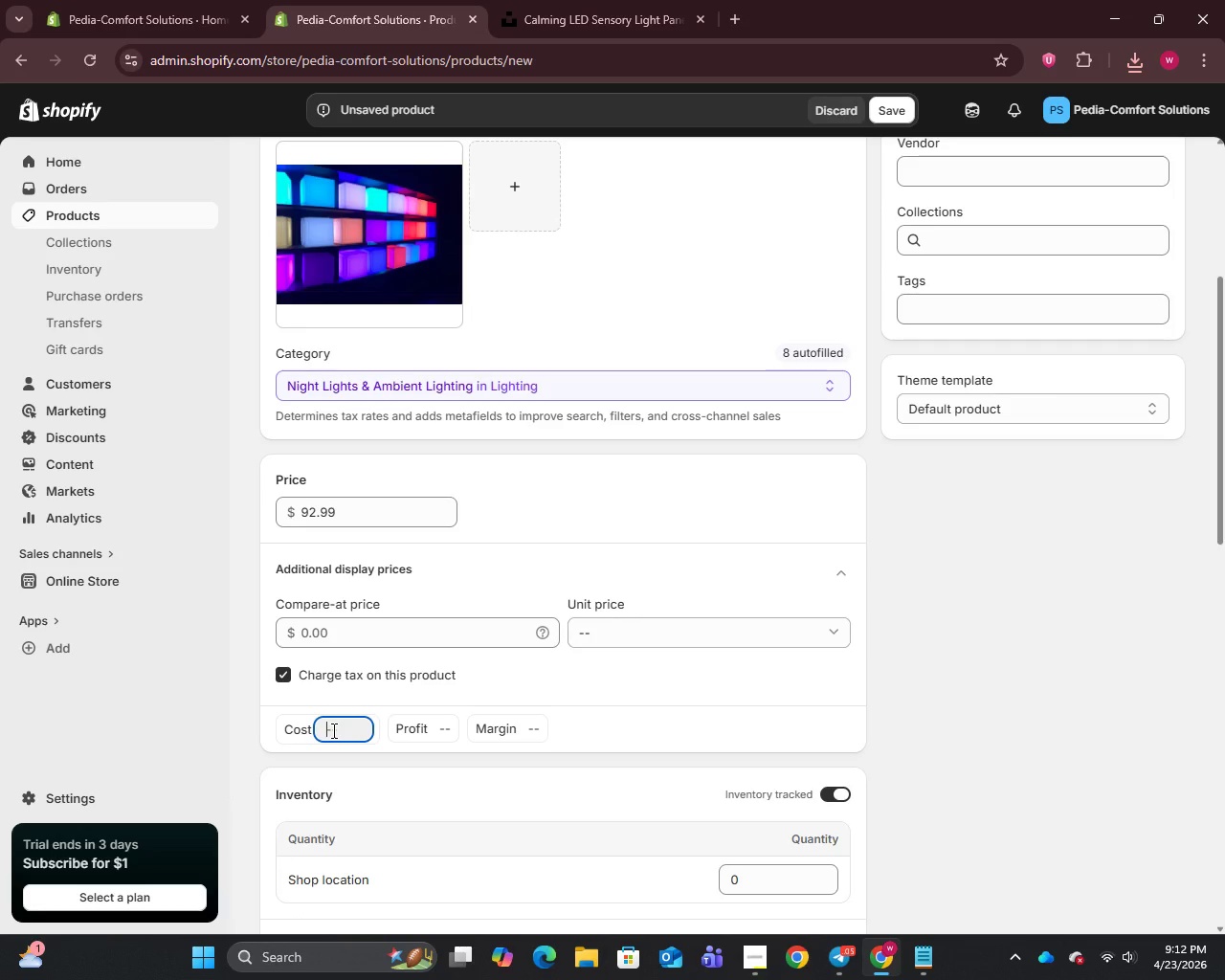 
type(32)
 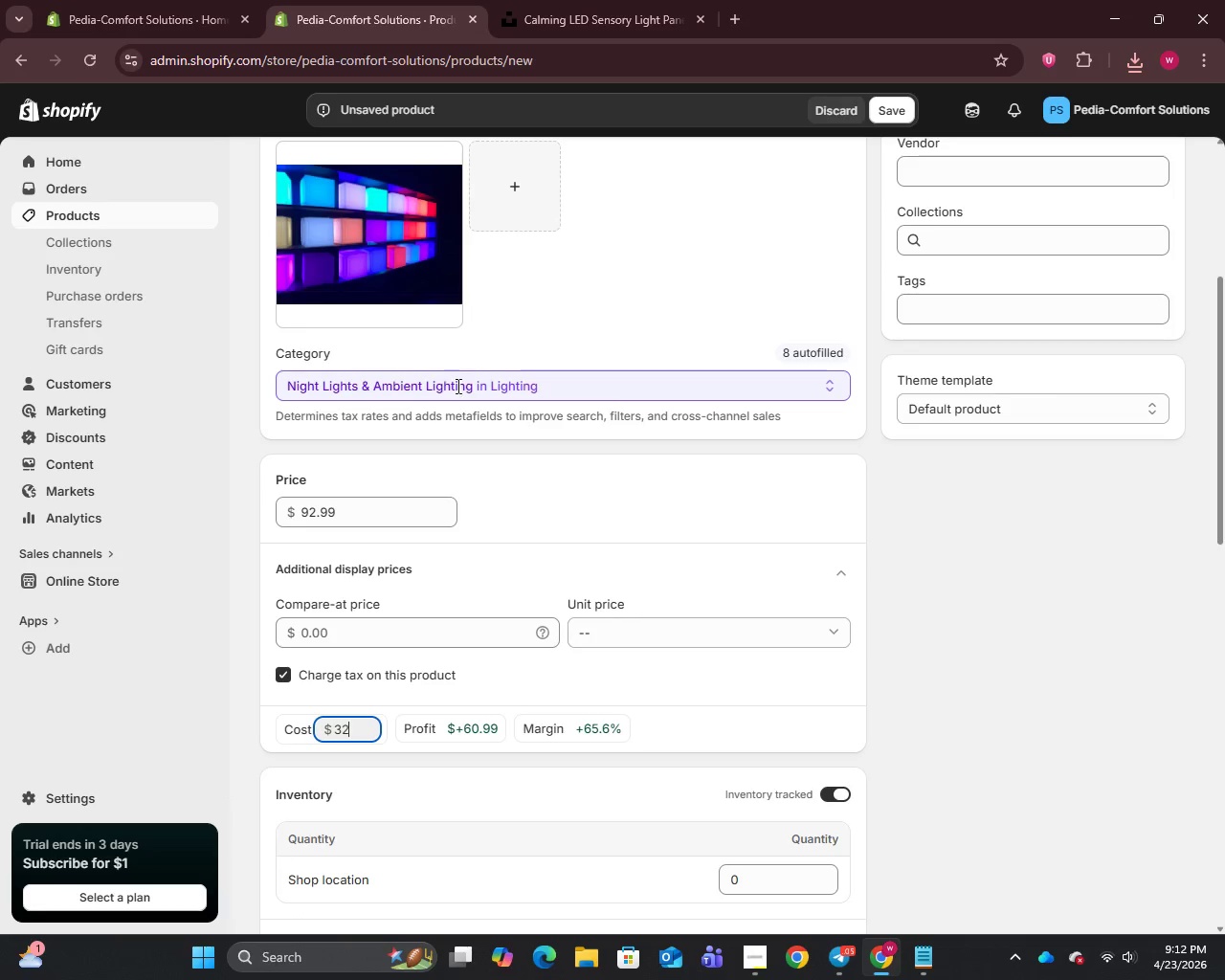 
left_click([386, 220])
 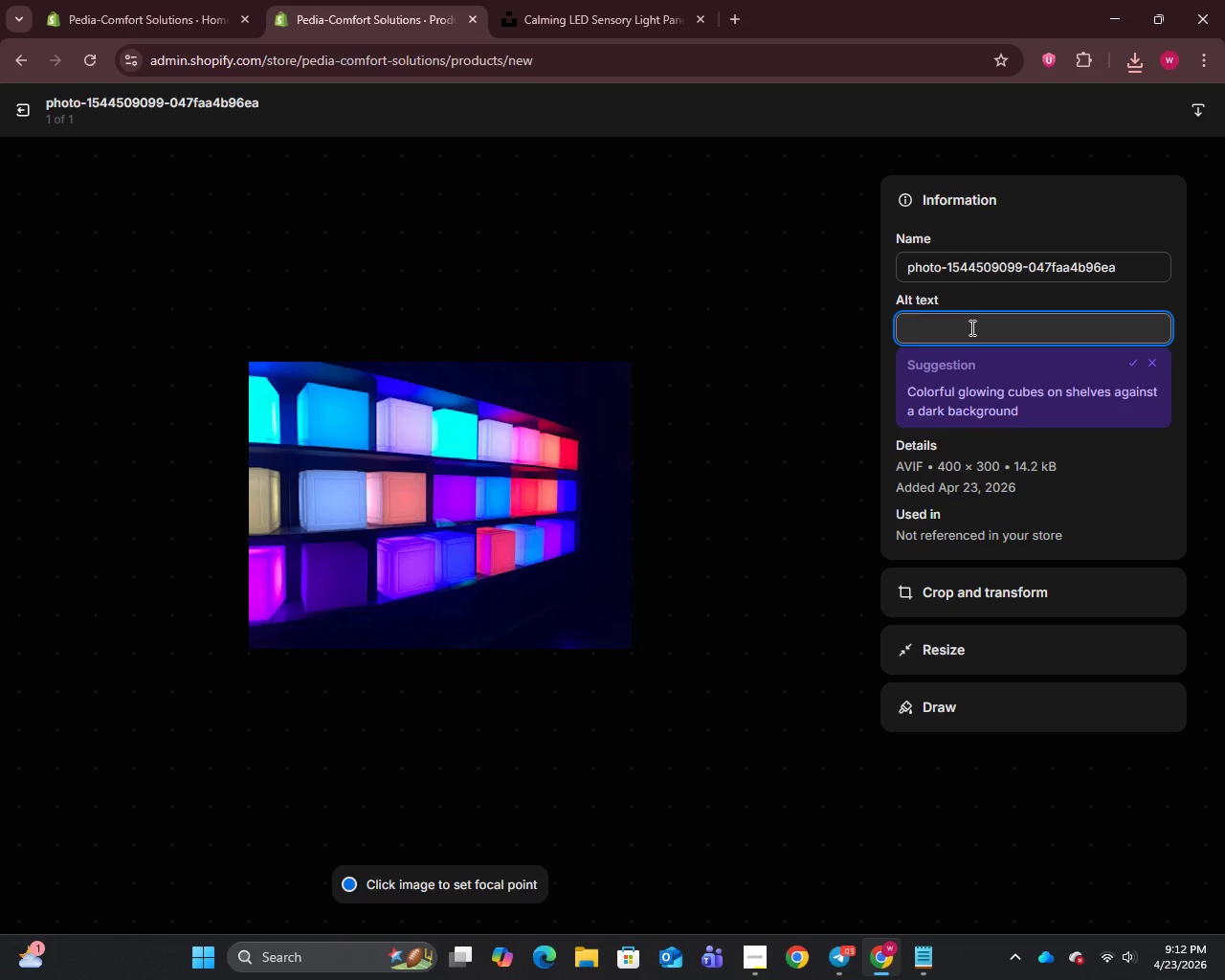 
type(calming LED sensory light panel for pediatric clinic waiting room relaxation wall display)
 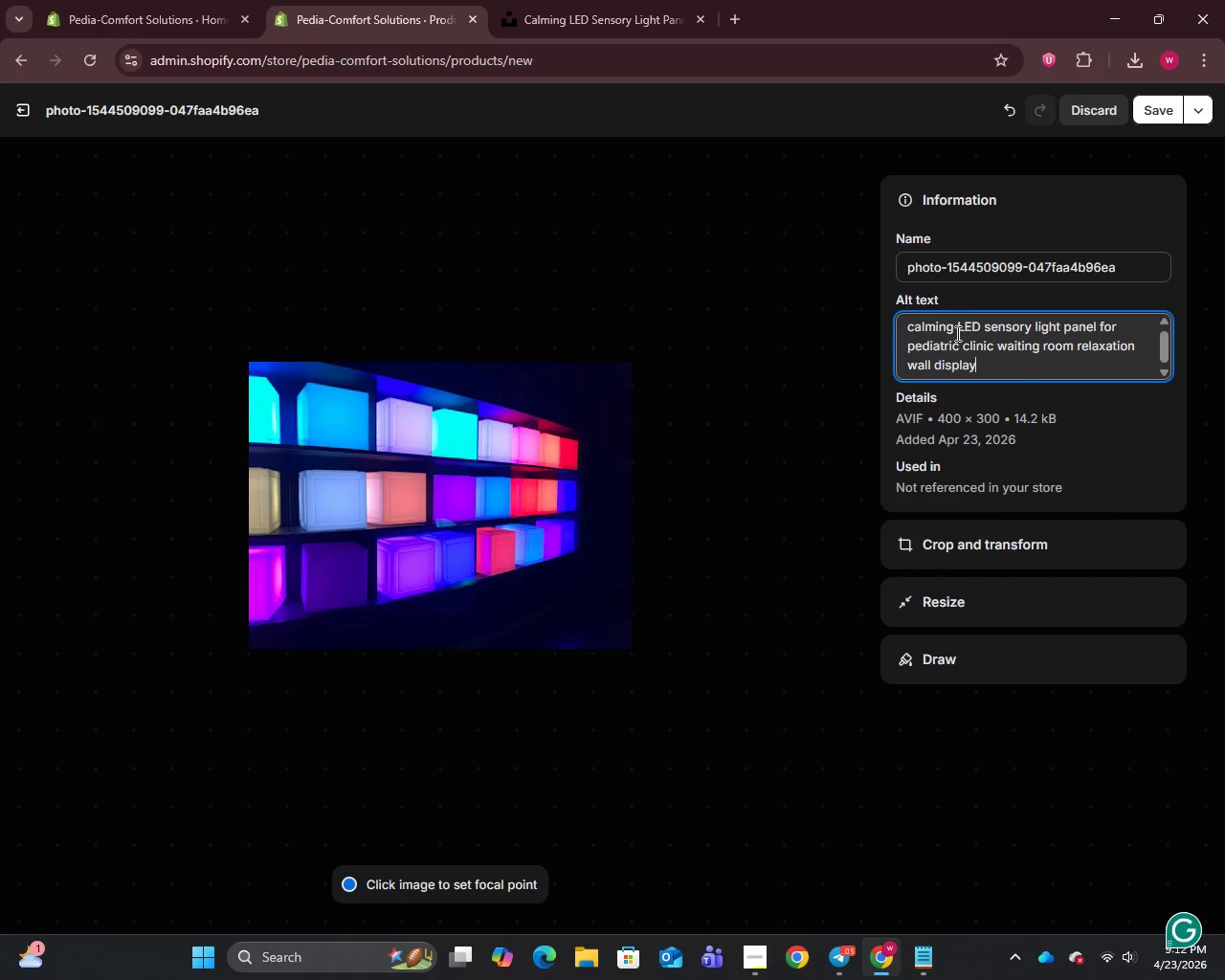 
left_click_drag(start_coordinate=[903, 331], to_coordinate=[1062, 332])
 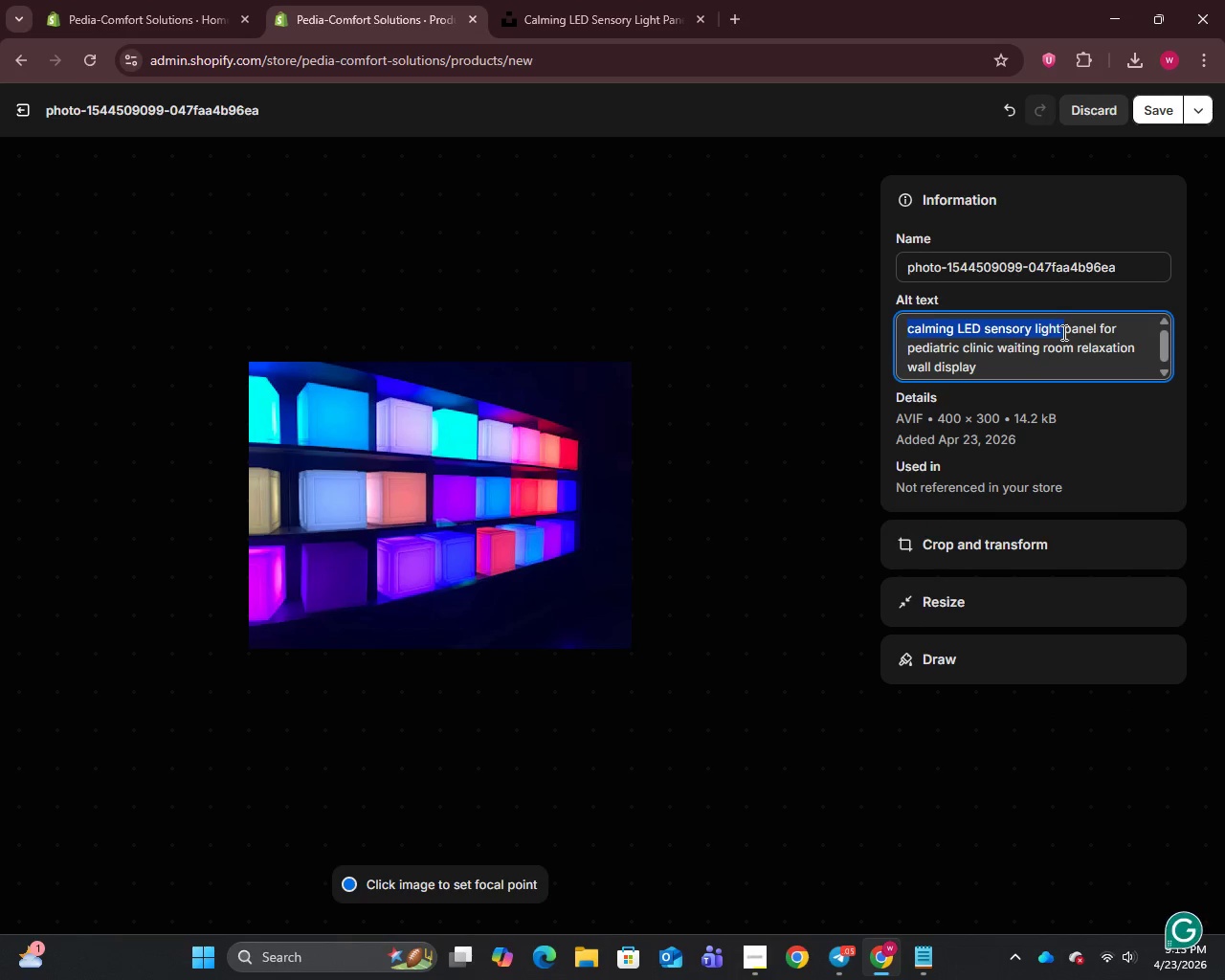 
key(Control+C)
 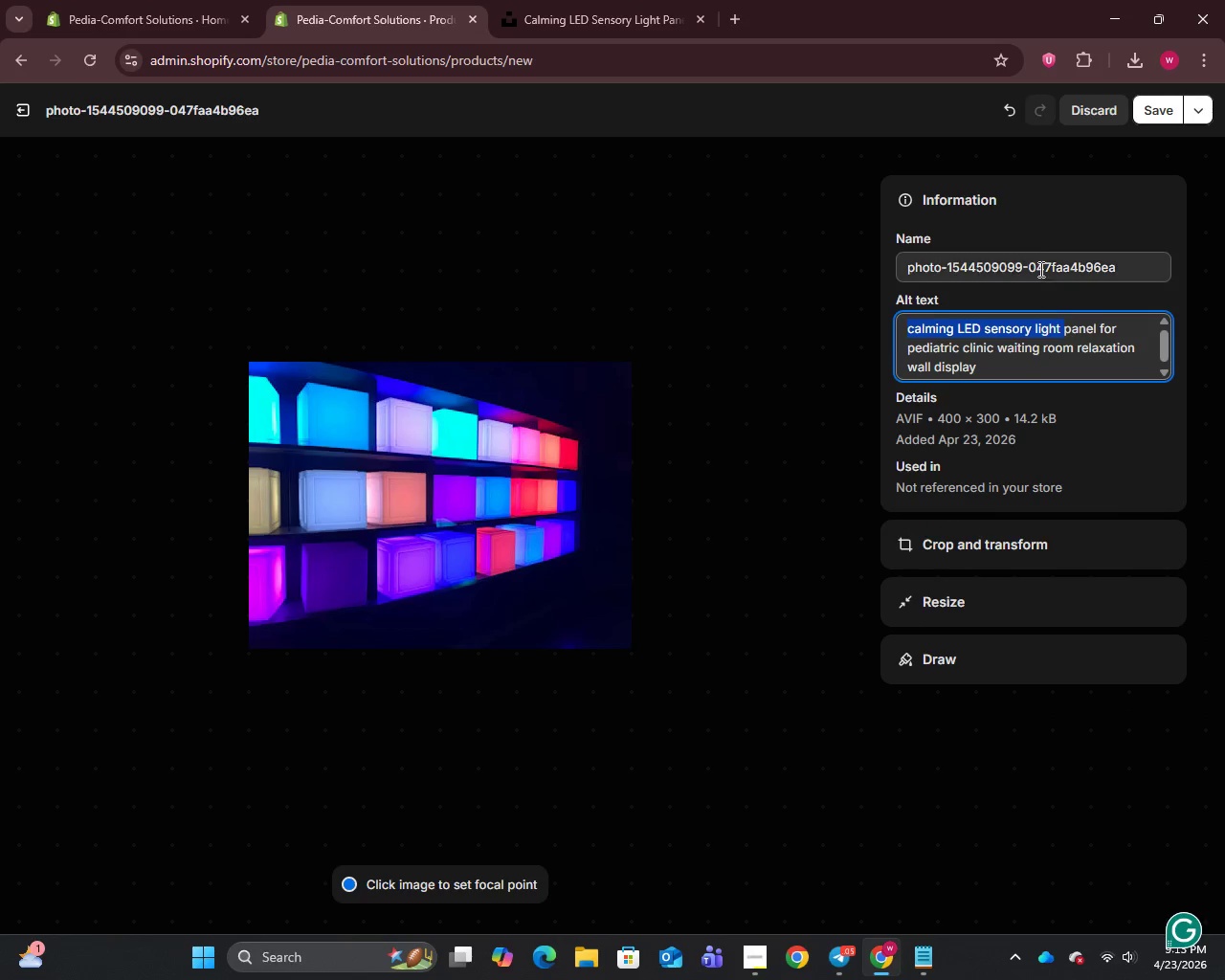 
left_click([1035, 251])
 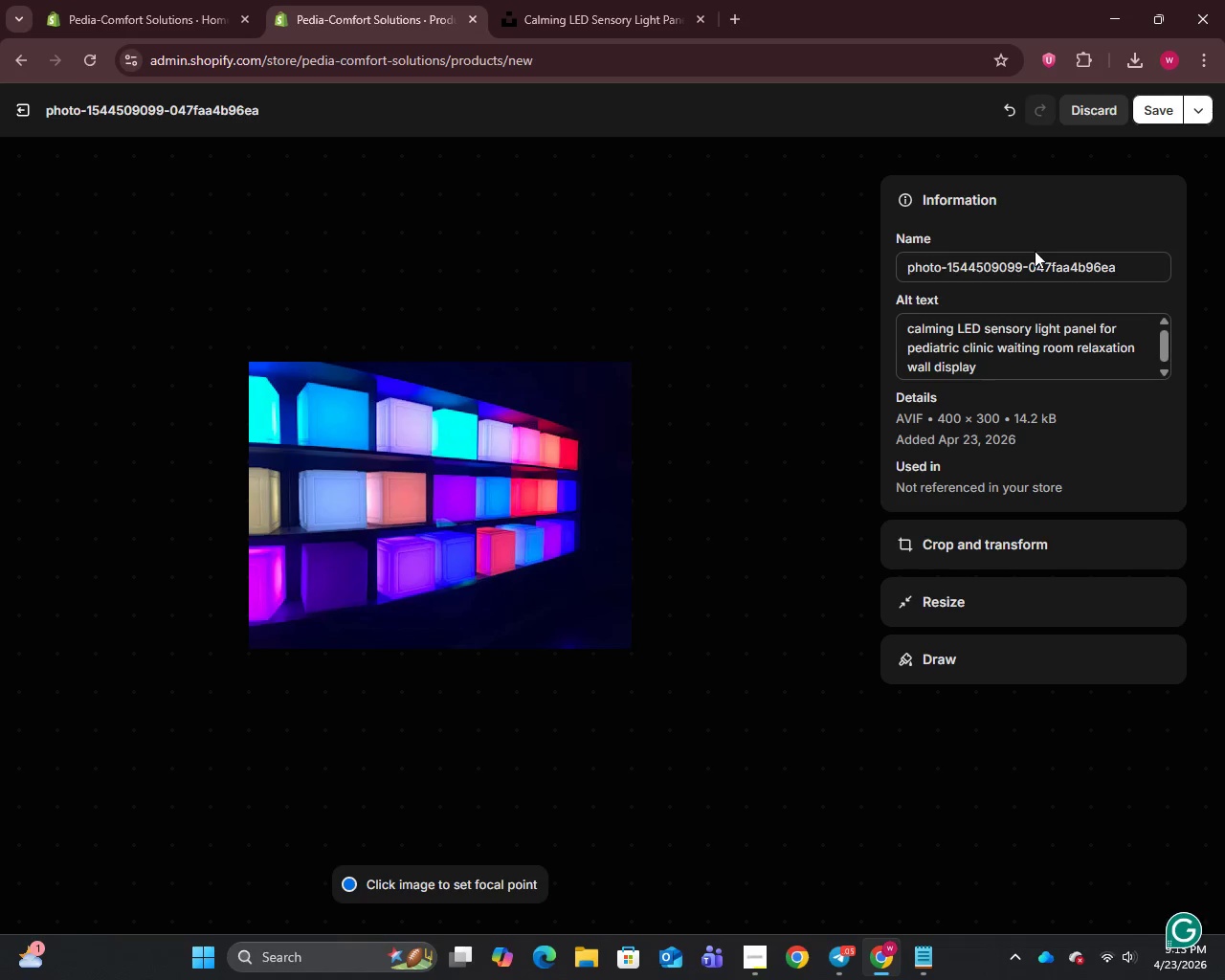 
hold_key(key=ControlLeft, duration=0.33)
double_click([1026, 266])
 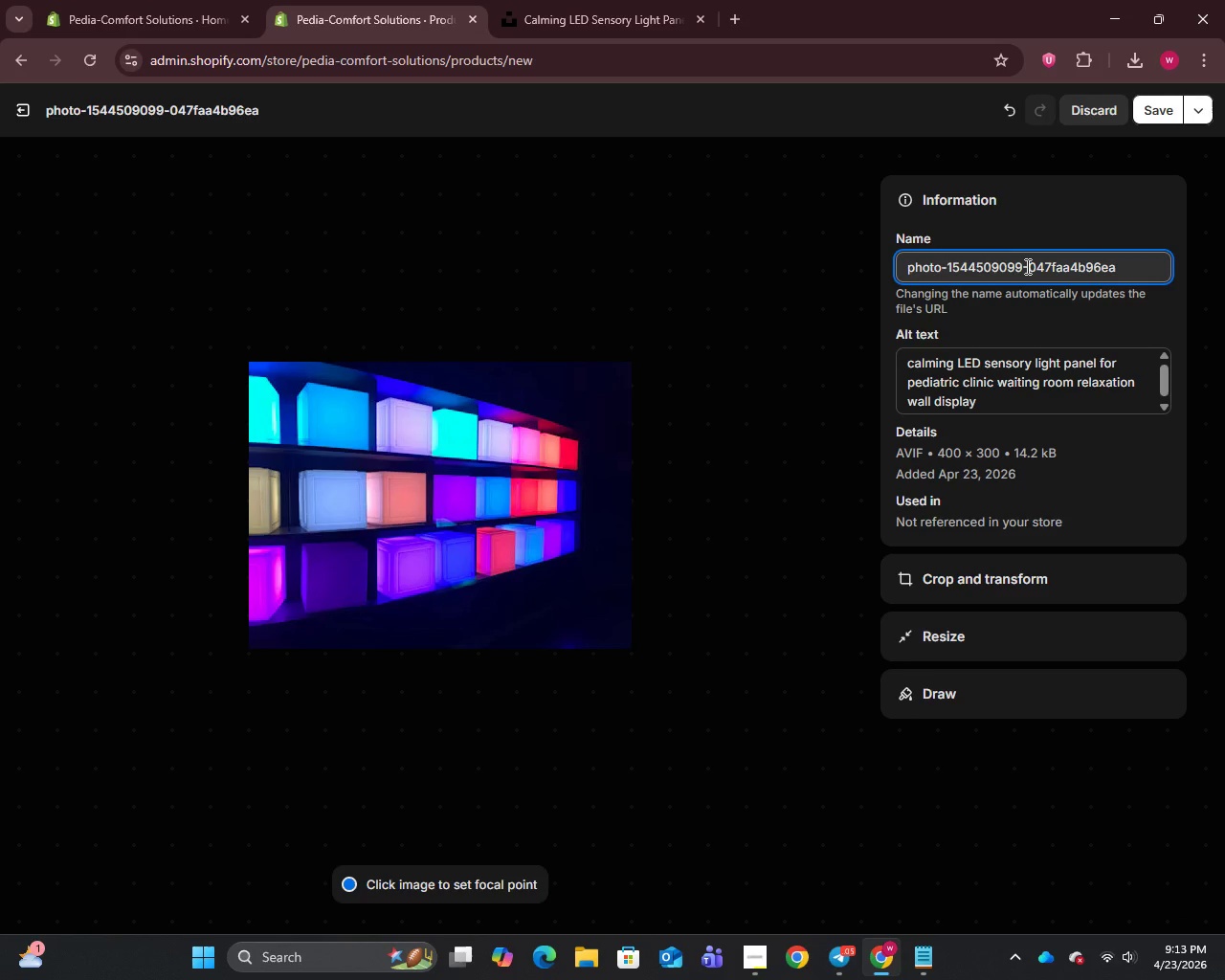 
key(Control+A)
 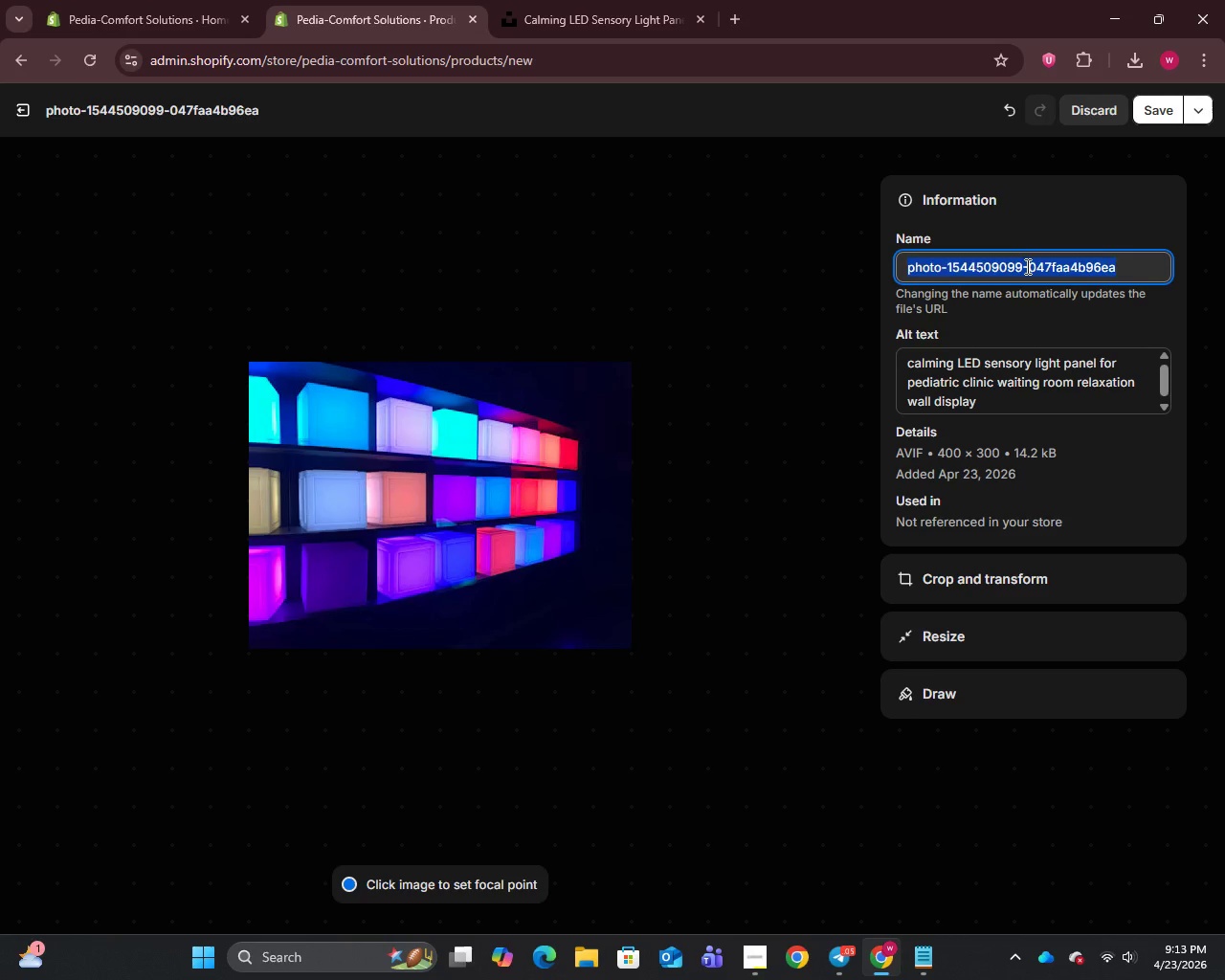 
key(Control+V)
 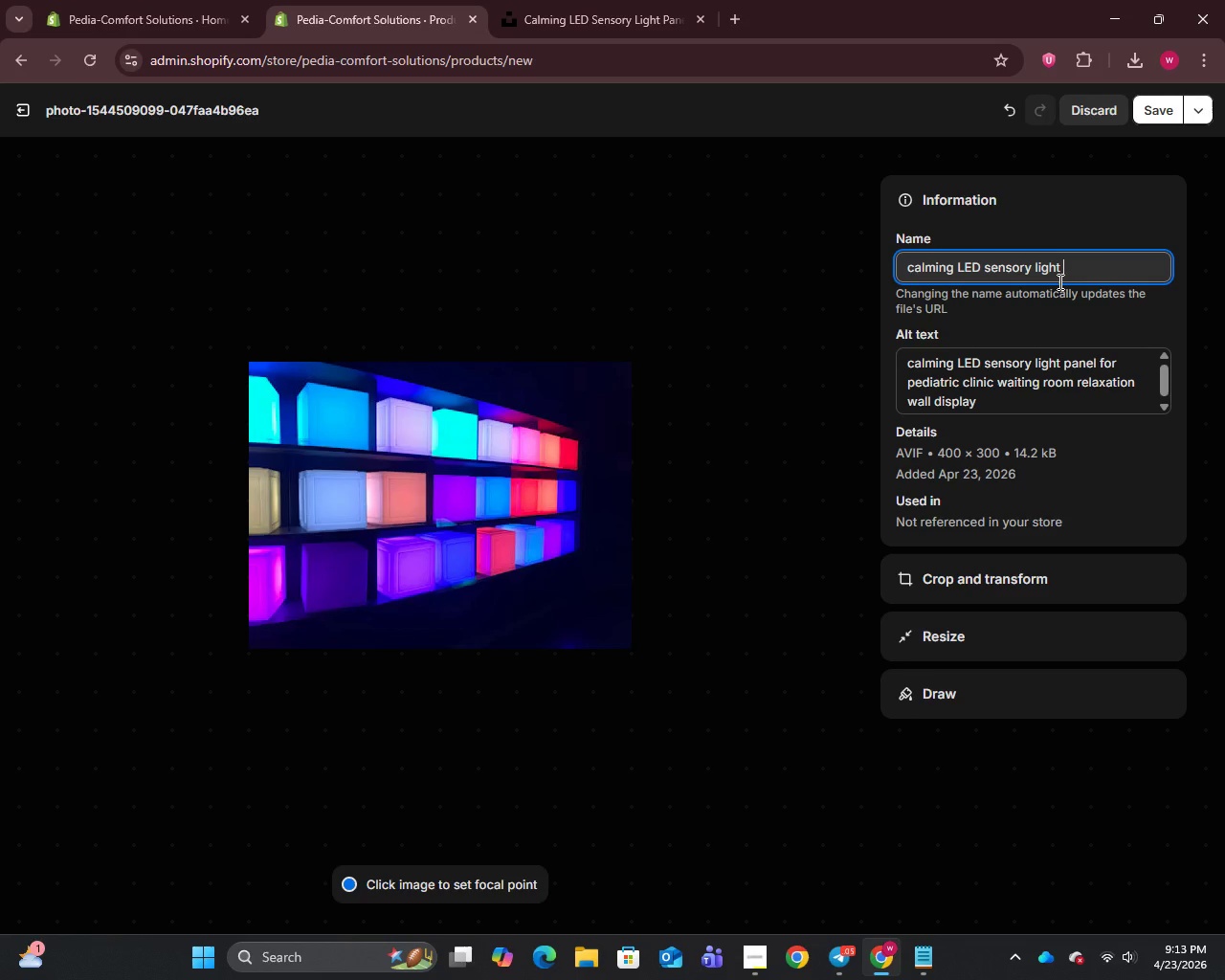 
key(Backspace)
 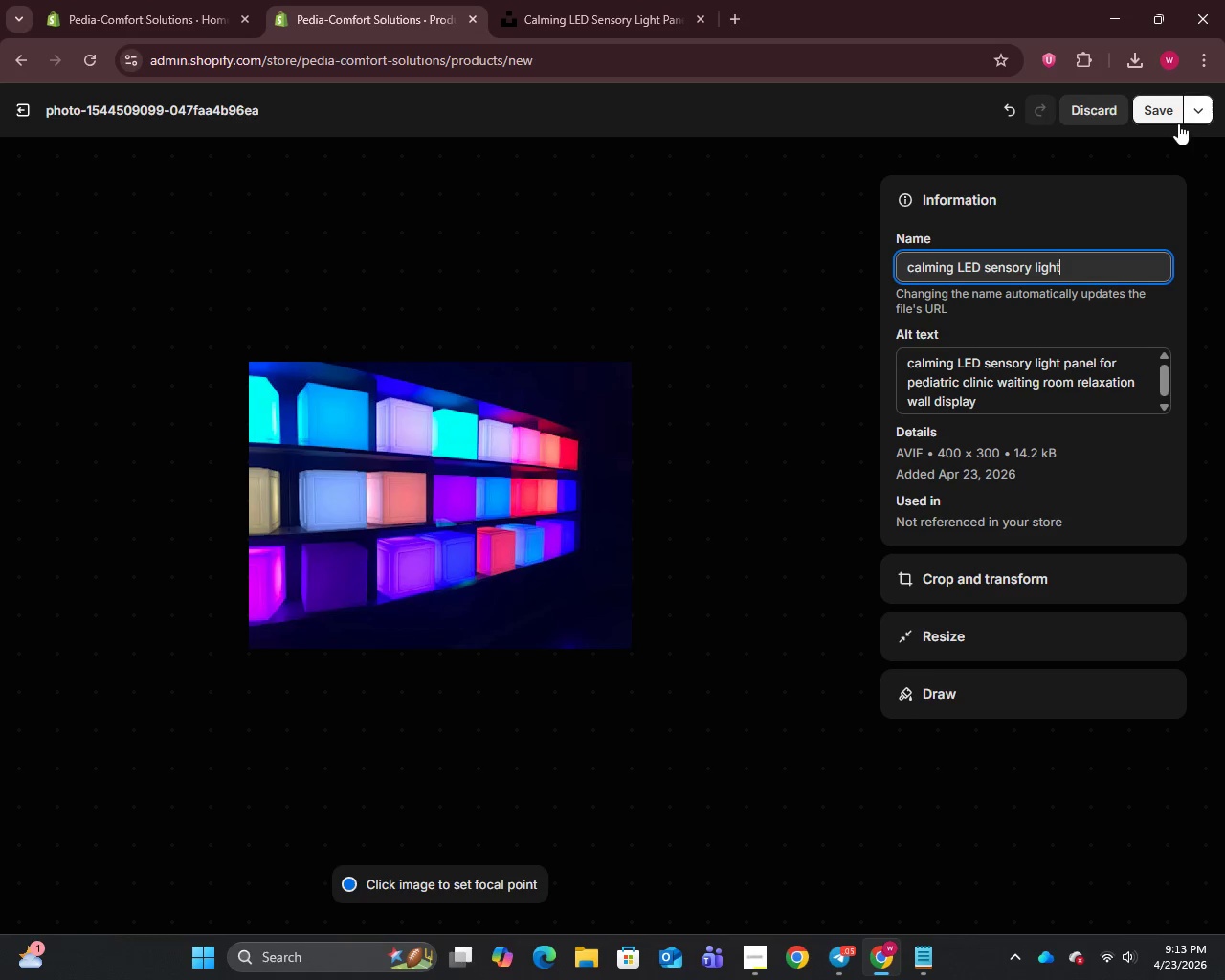 
left_click([1164, 114])
 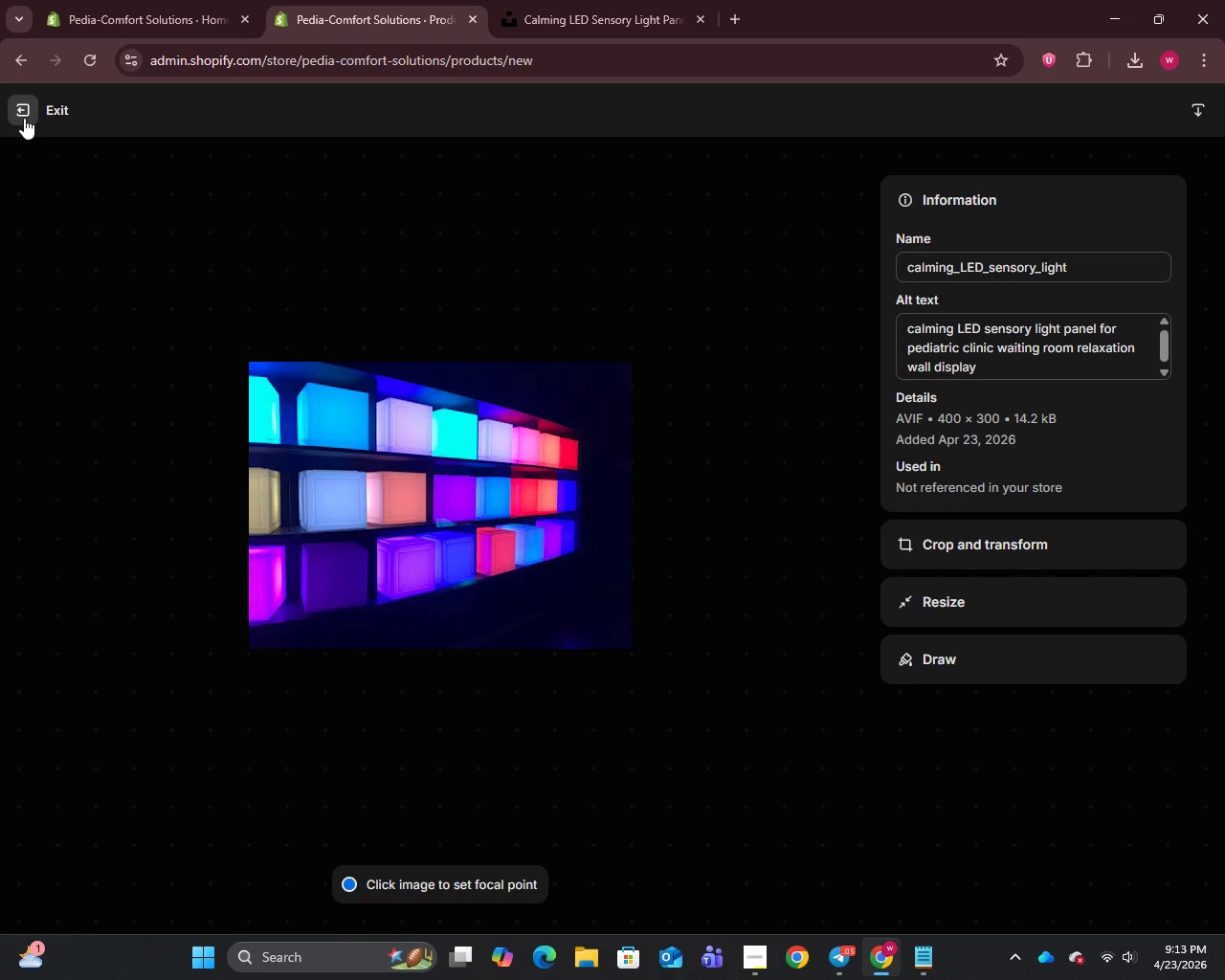 
left_click([24, 118])
 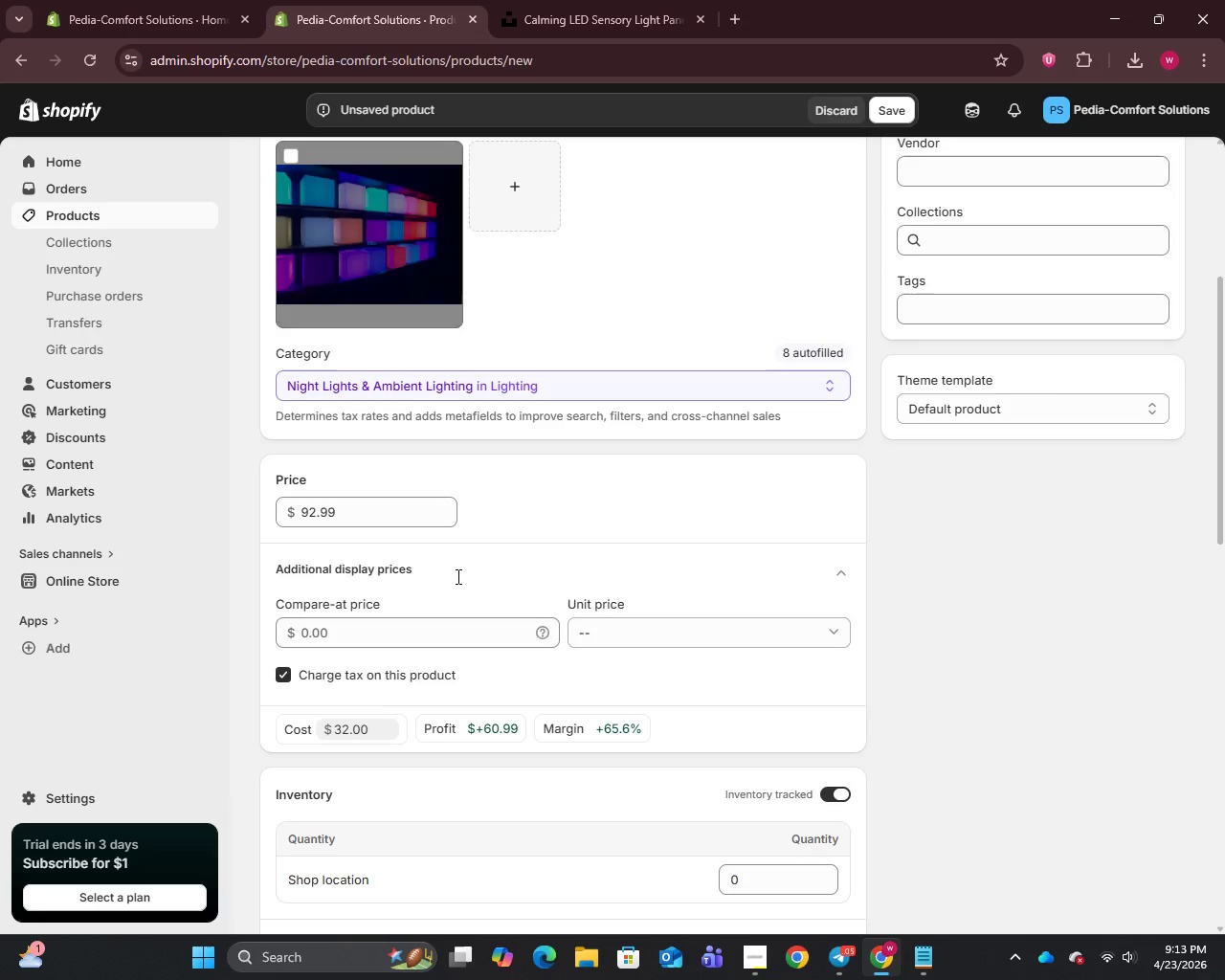 
scroll: coordinate [471, 675], scroll_direction: down, amount: 6.0
 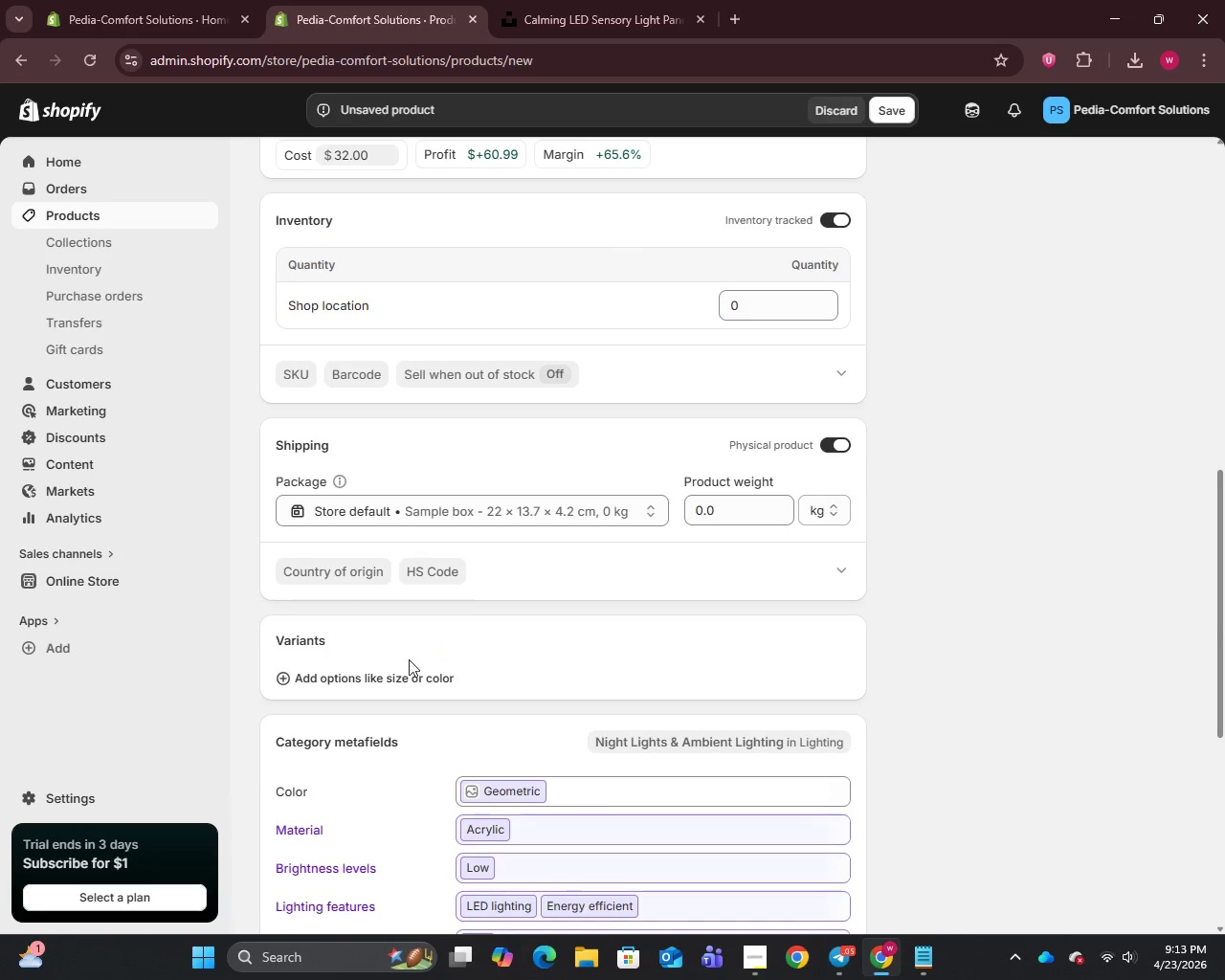 
left_click([391, 677])
 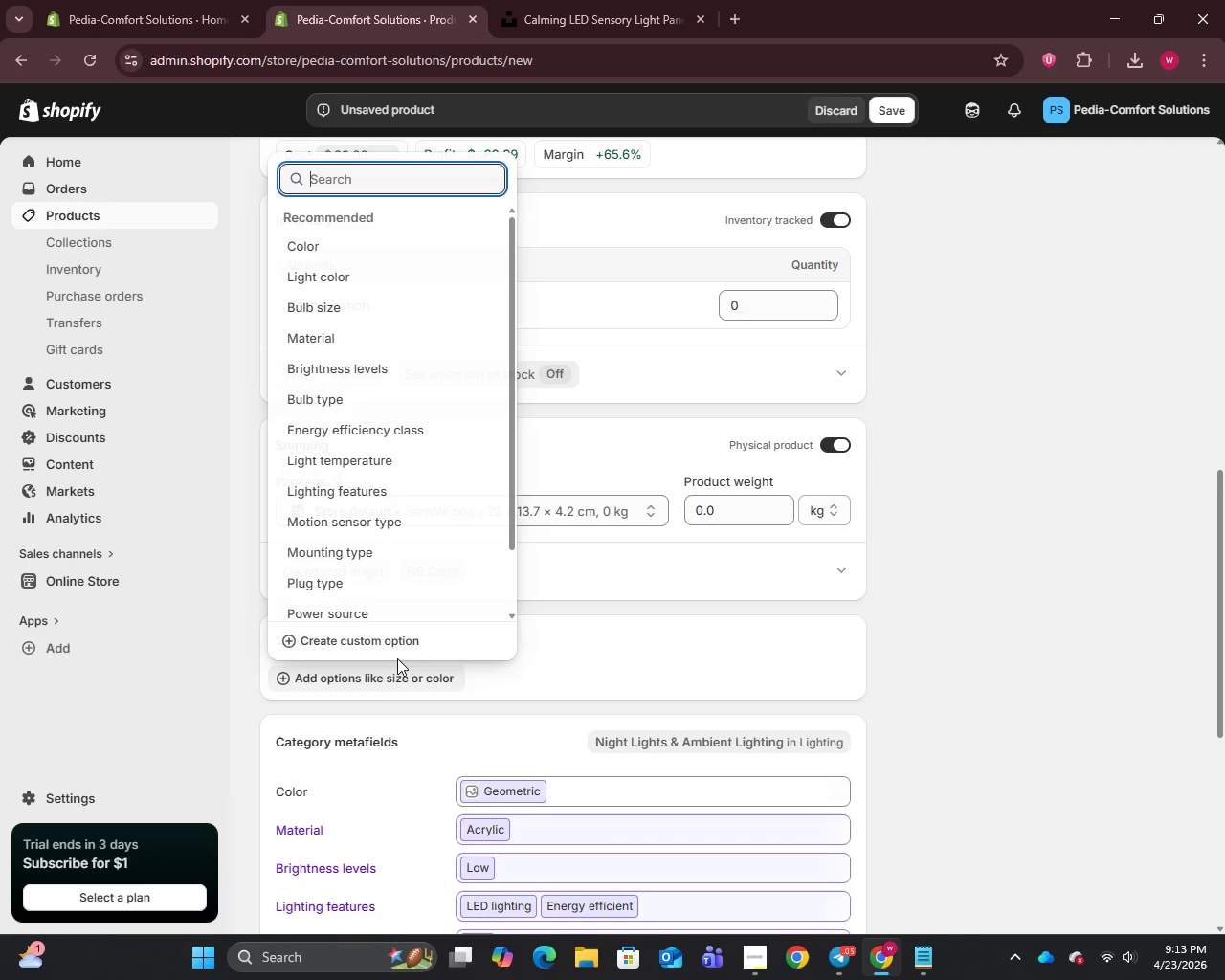 
scroll: coordinate [397, 658], scroll_direction: down, amount: 2.0
 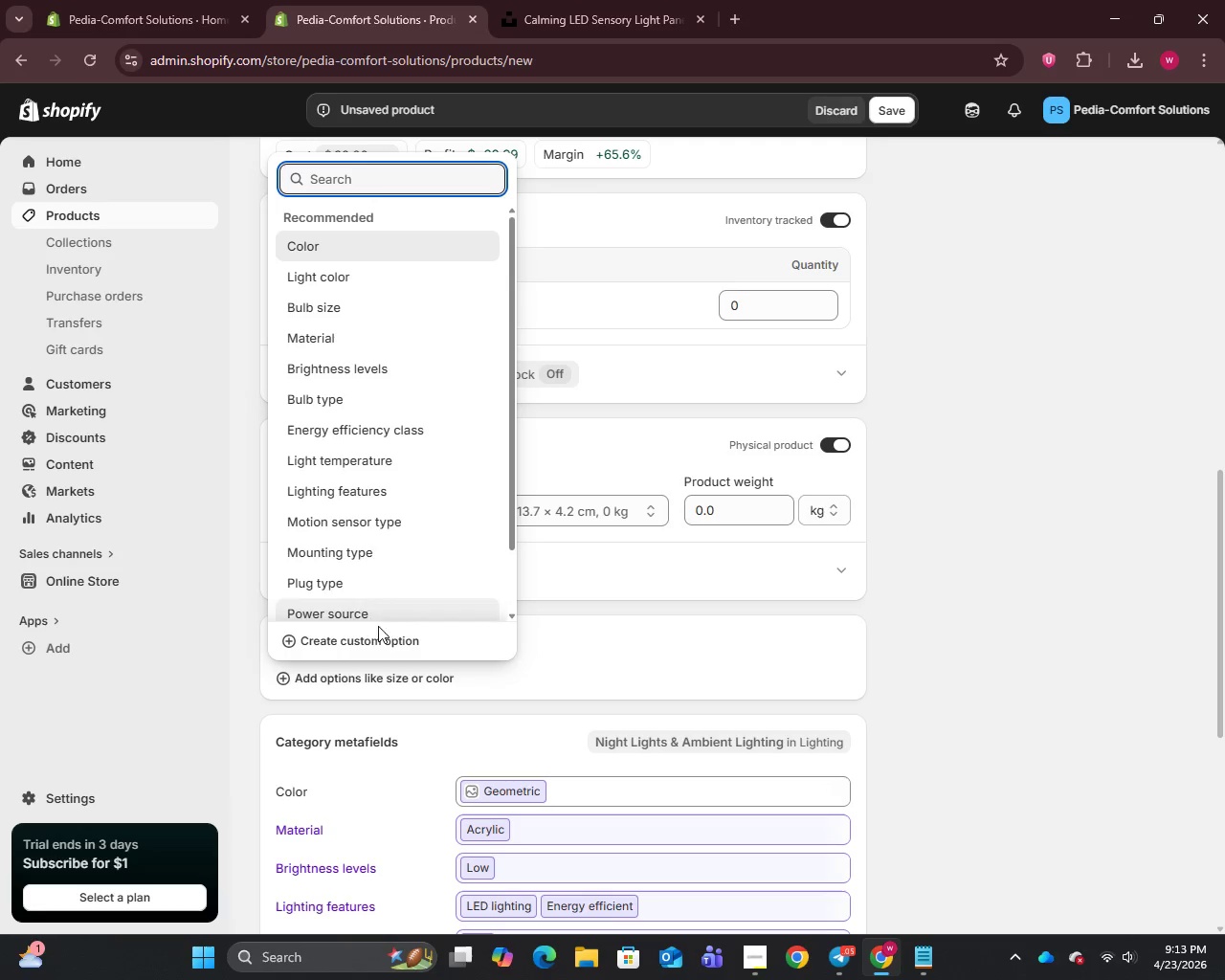 
left_click([375, 635])
 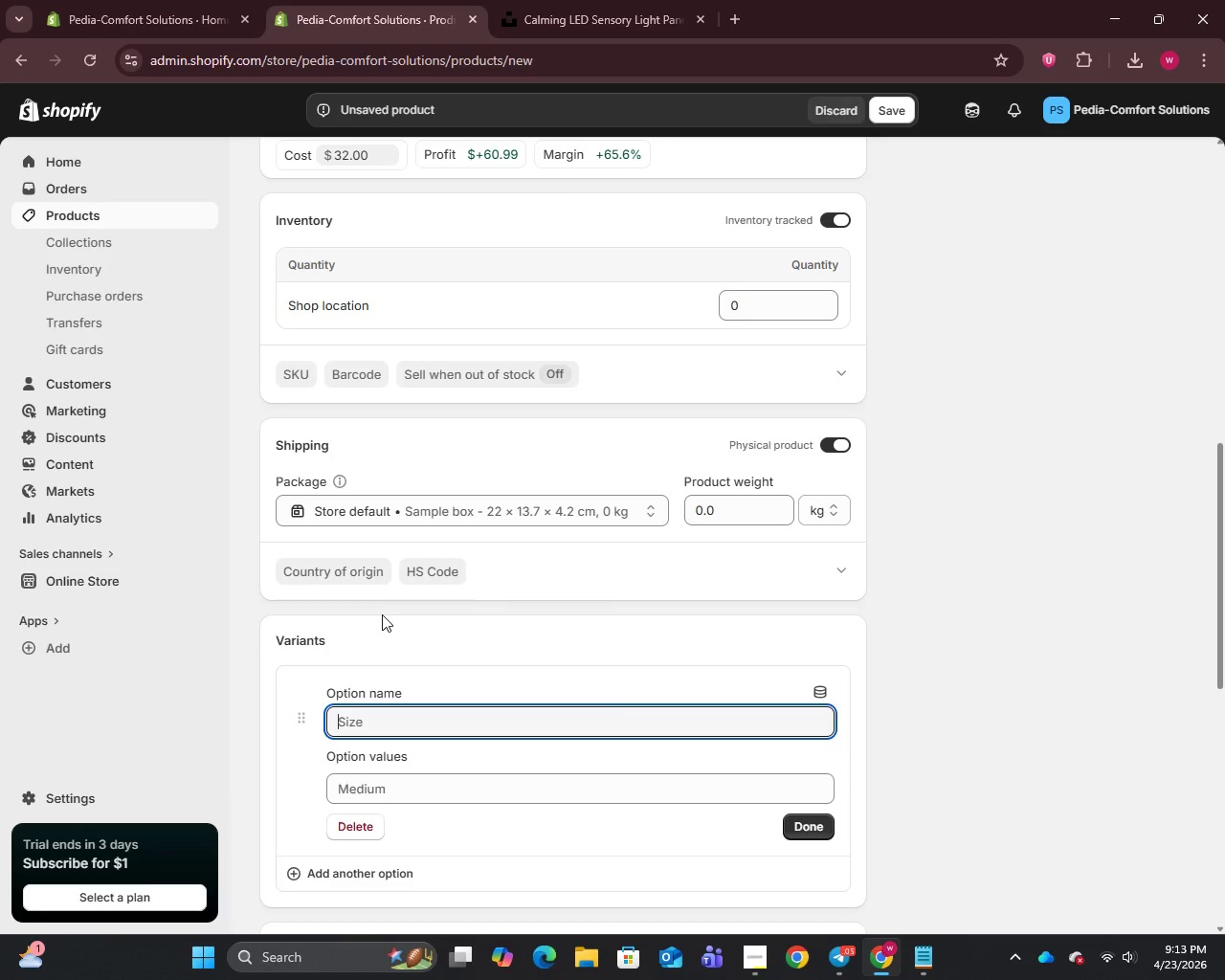 
scroll: coordinate [391, 615], scroll_direction: down, amount: 3.0
 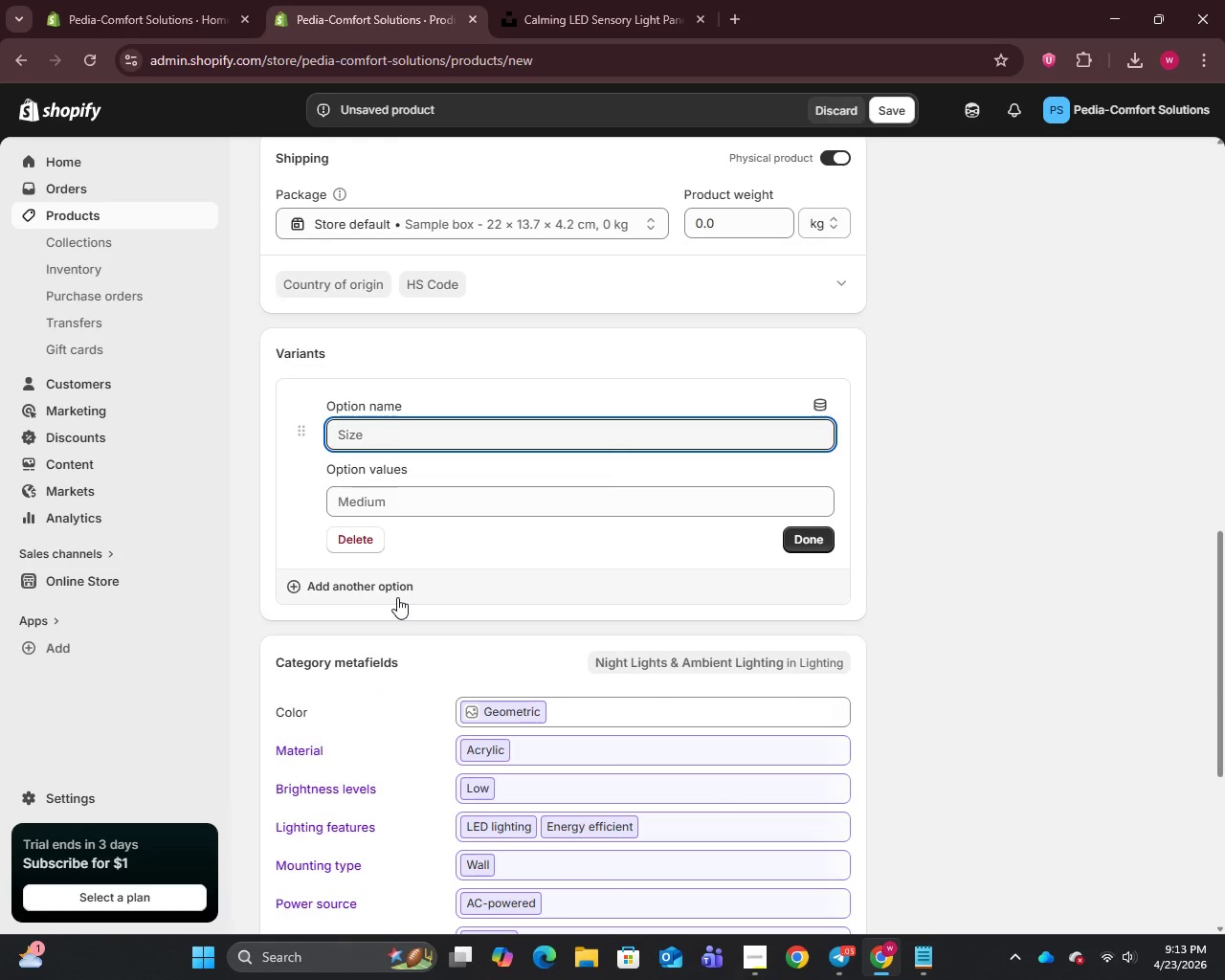 
type(Light Theme)
 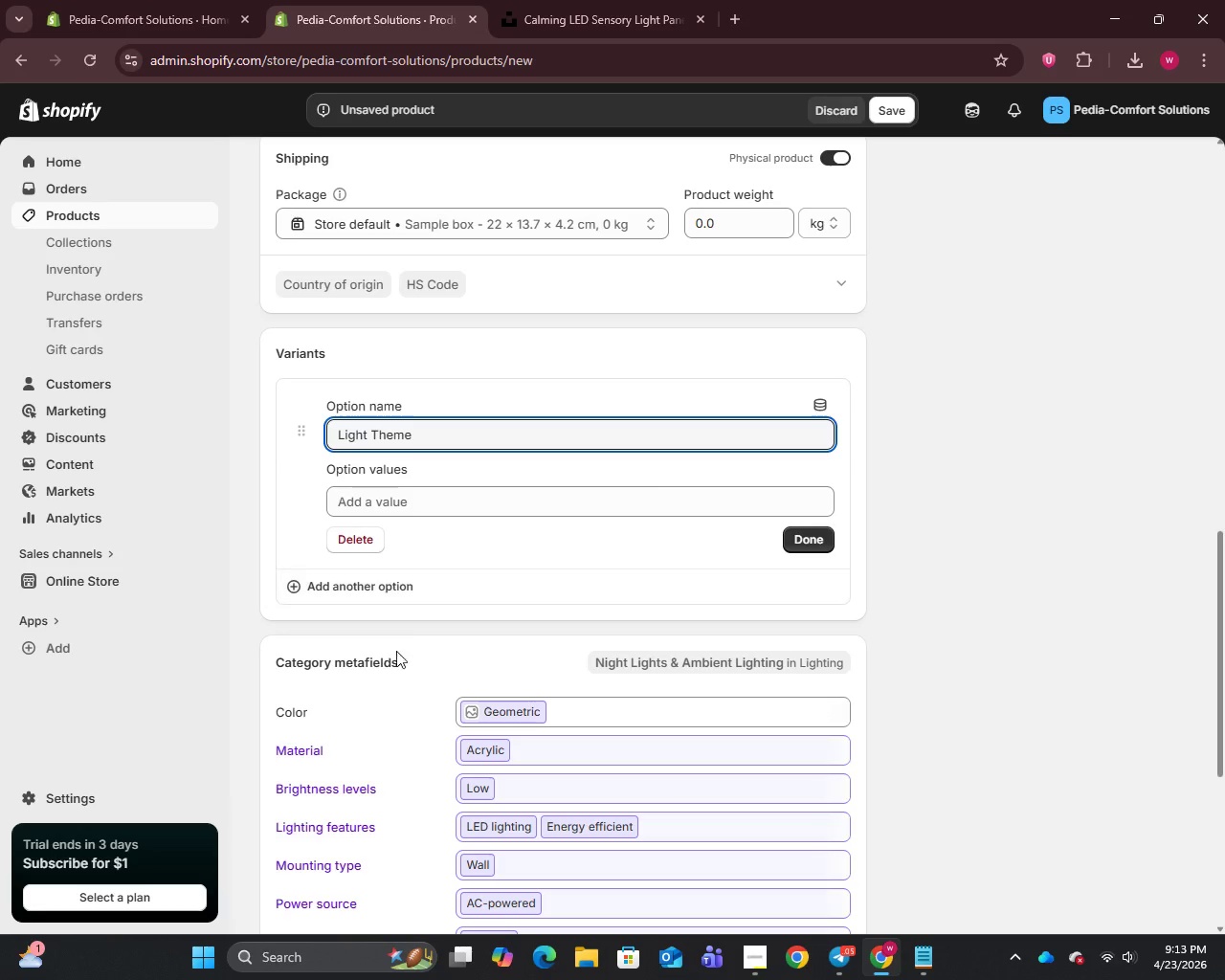 
left_click([409, 515])
 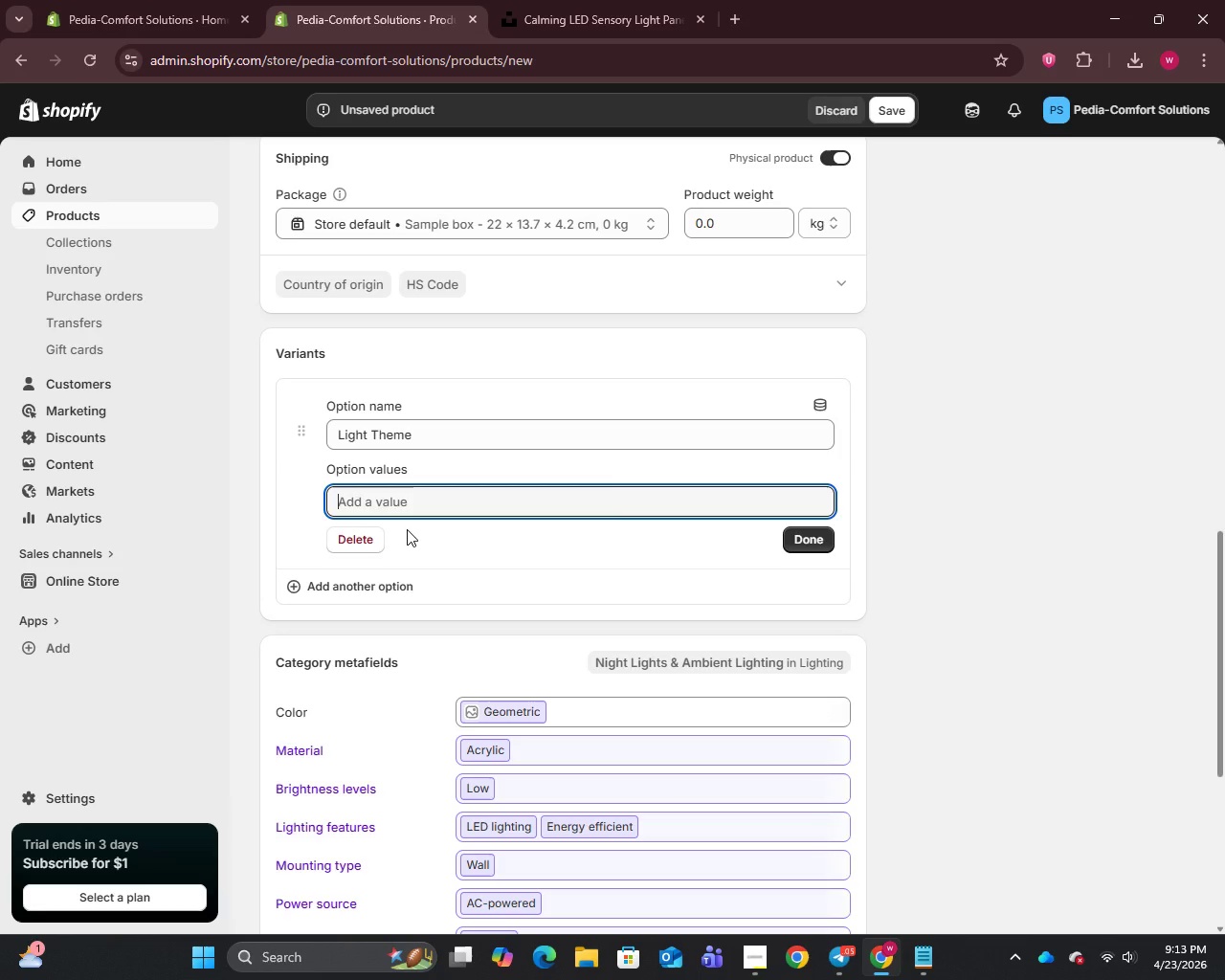 
type(Ocean Blue Glow)
 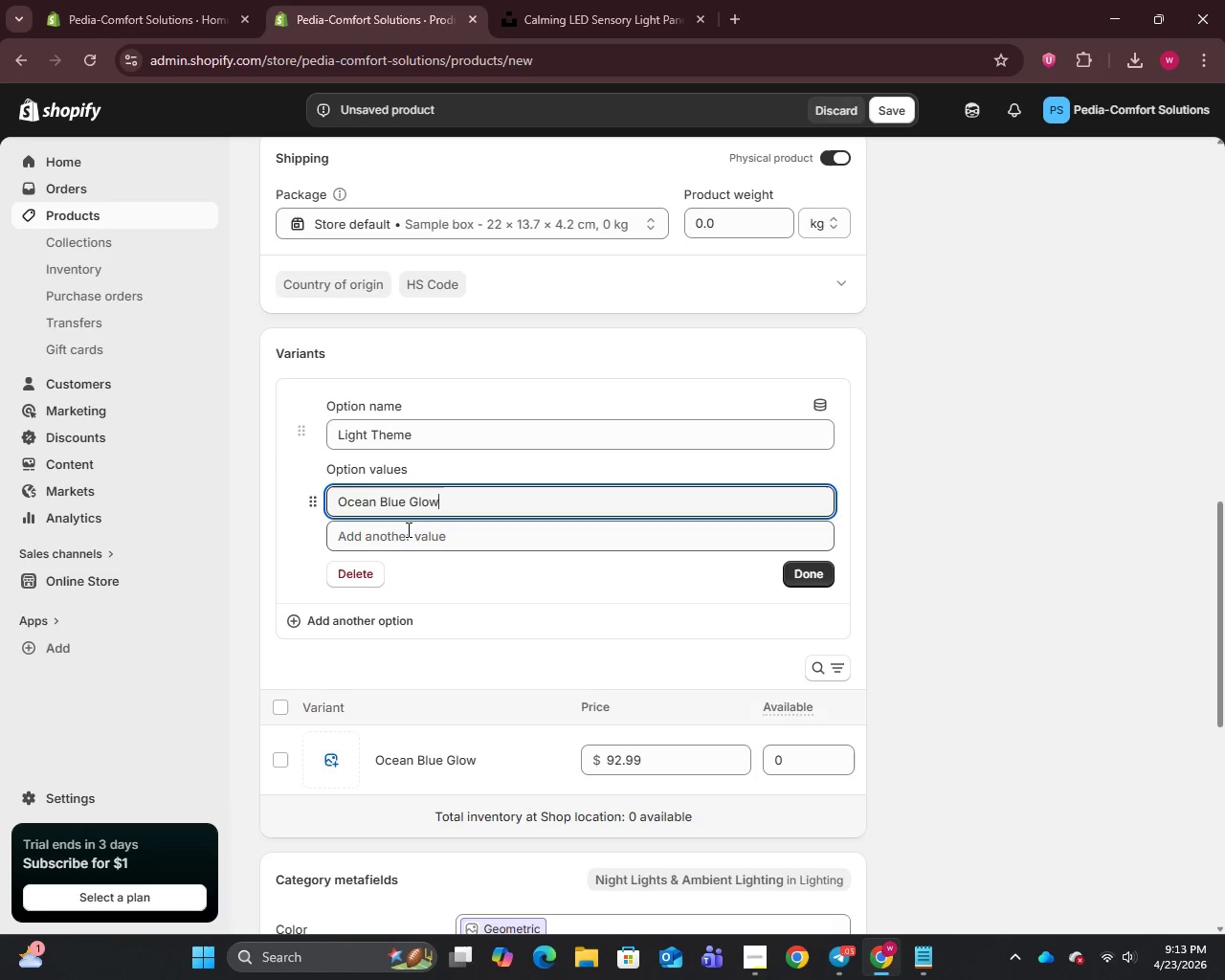 
key(Enter)
 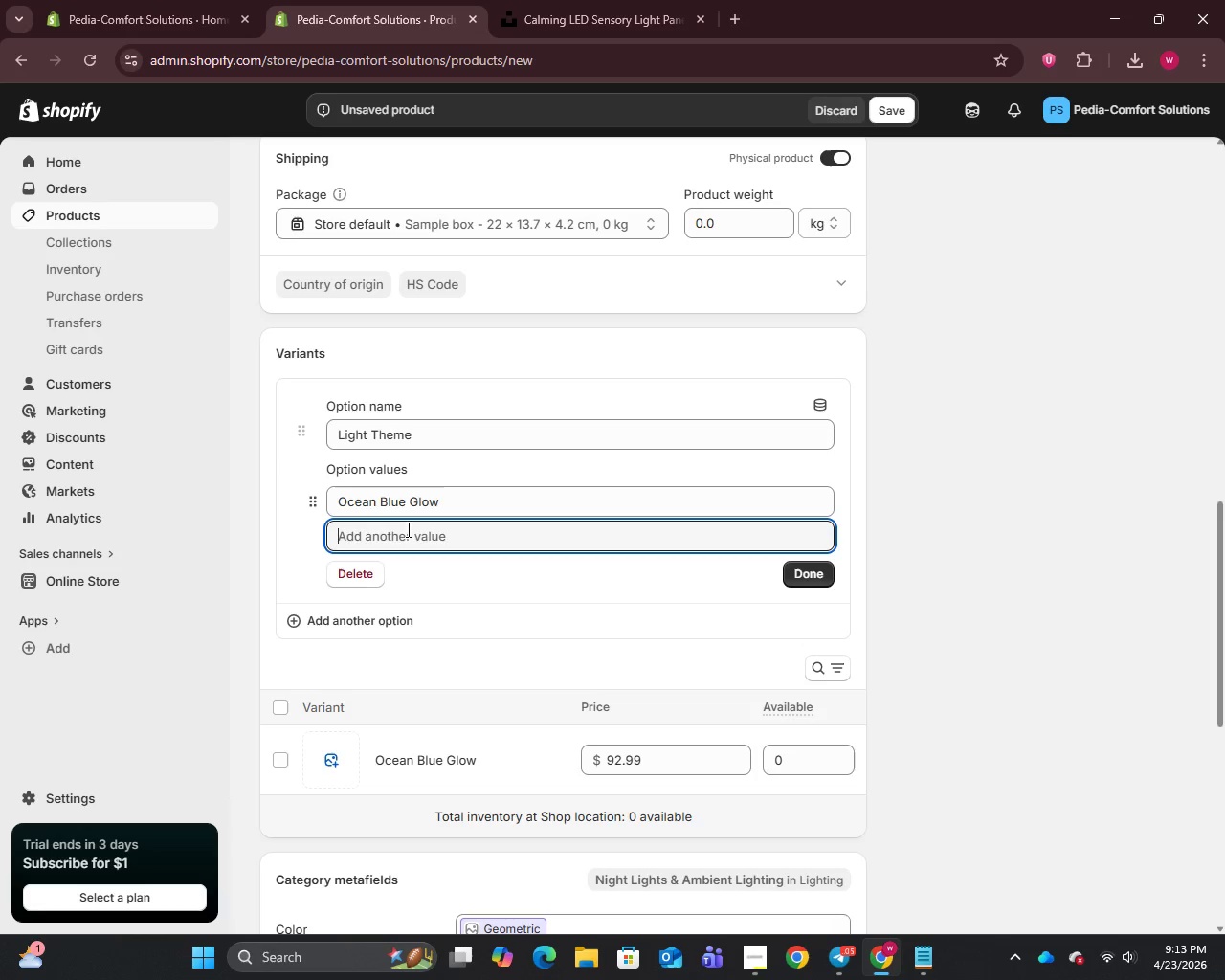 
type(Soft Green Calm)
 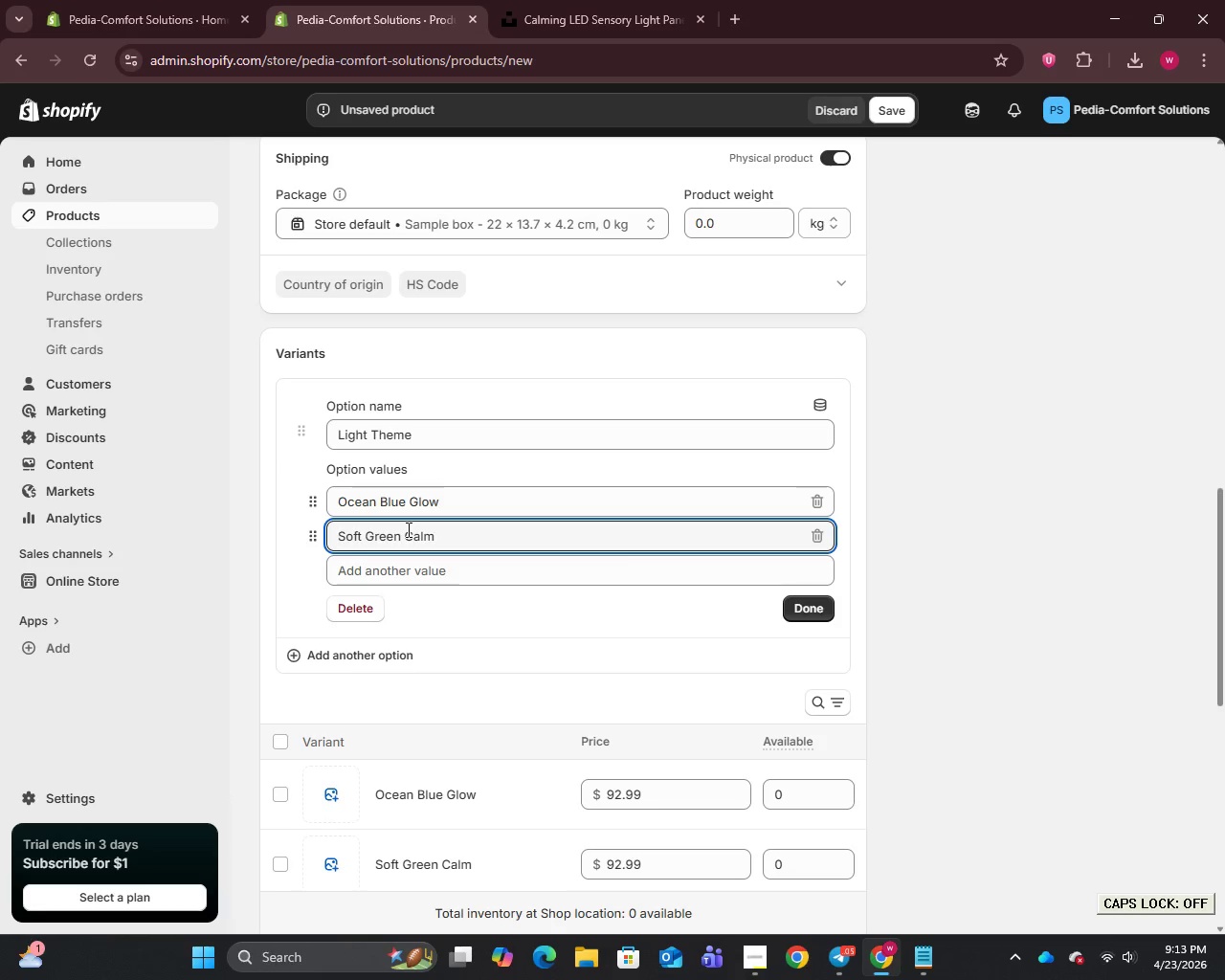 
key(Enter)
 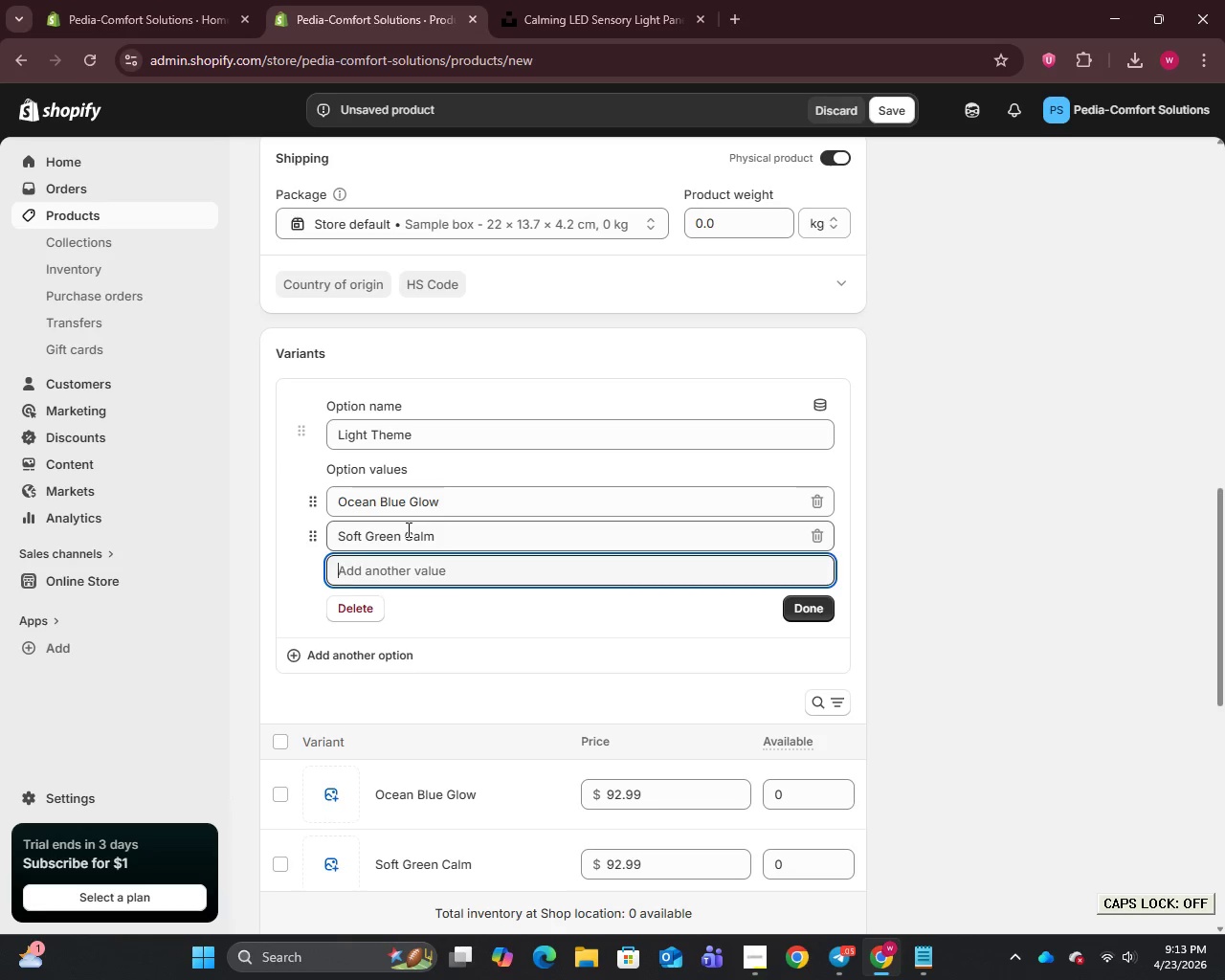 
type(Warm Sunset)
 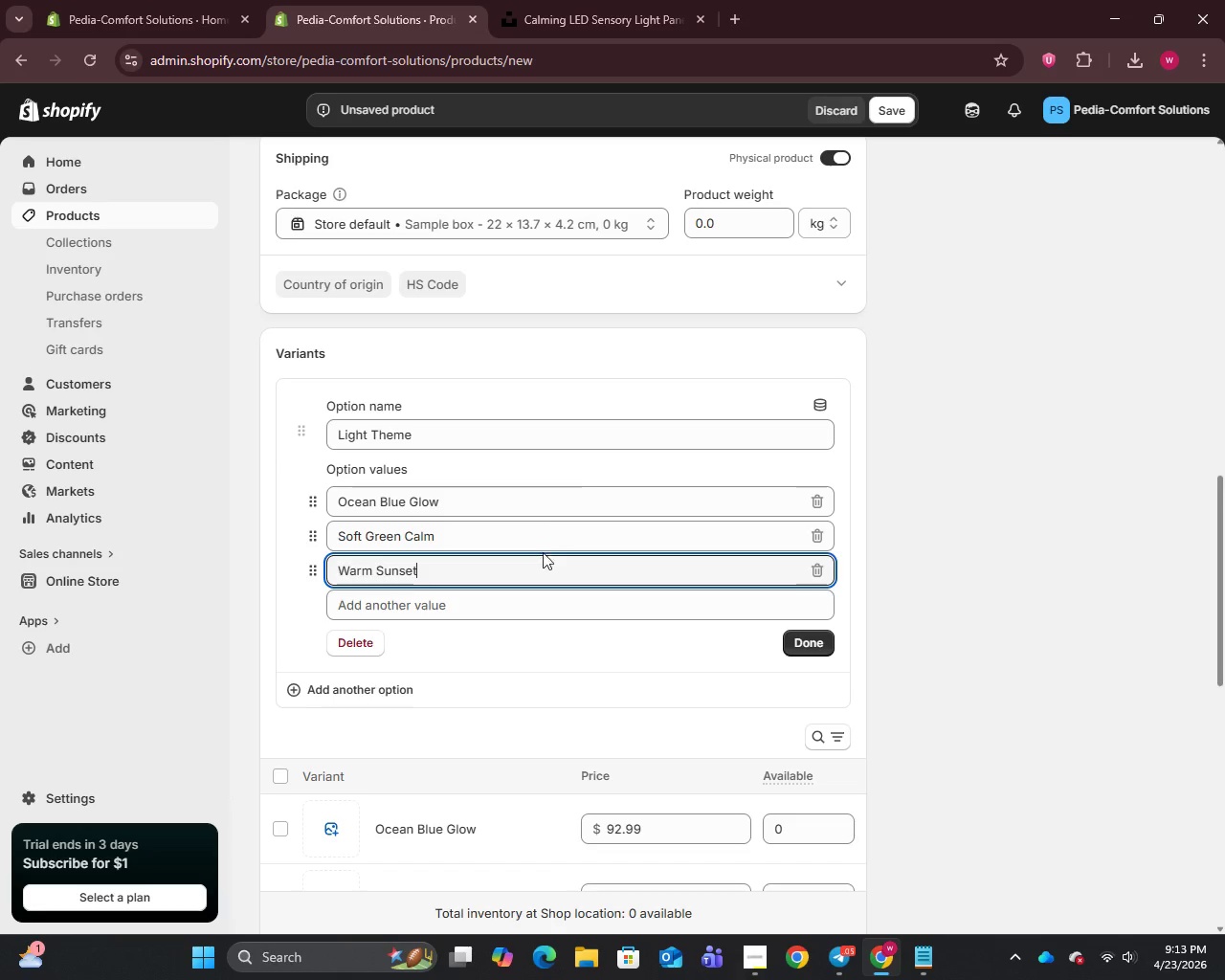 
scroll: coordinate [720, 760], scroll_direction: down, amount: 3.0
 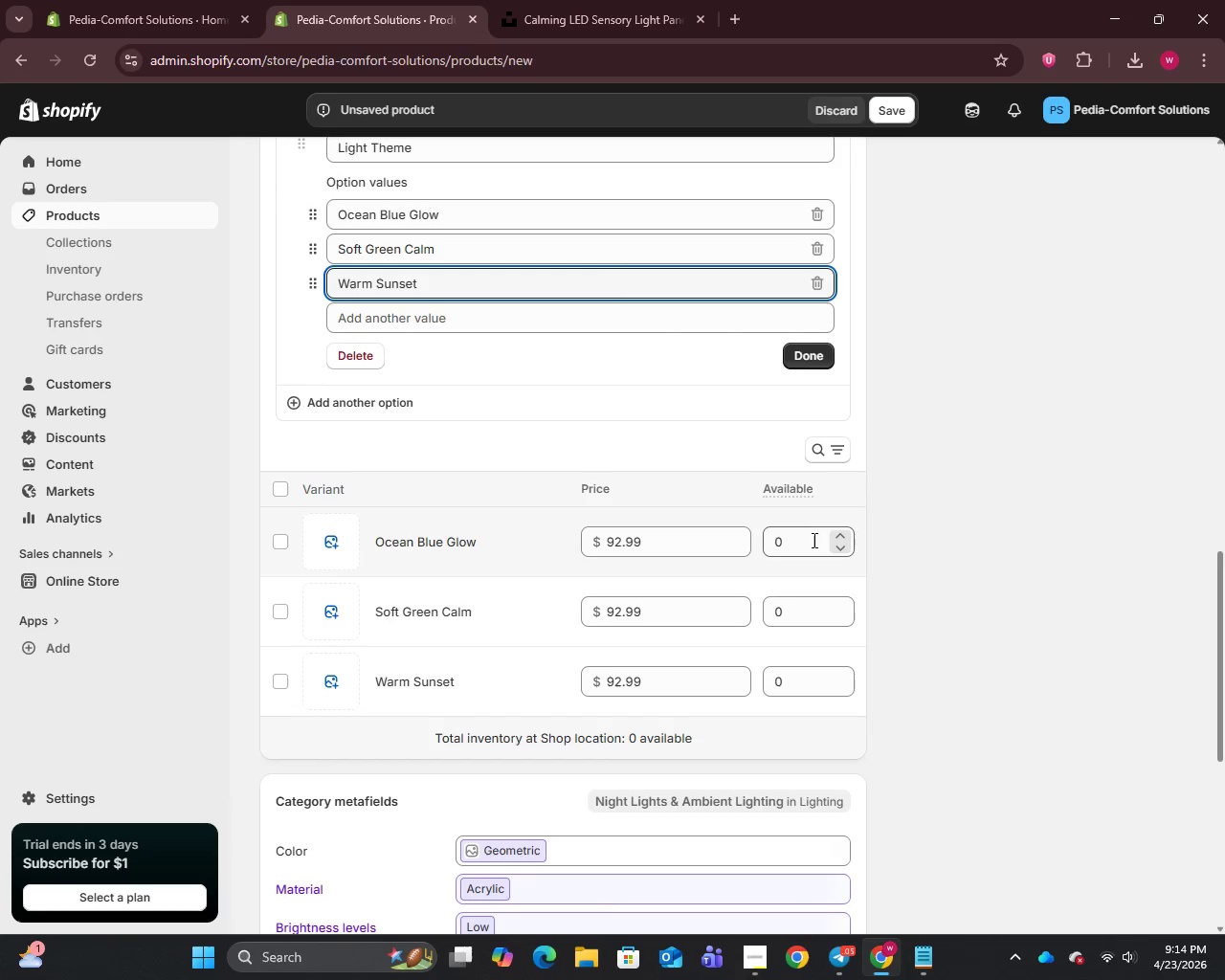 
left_click([789, 554])
 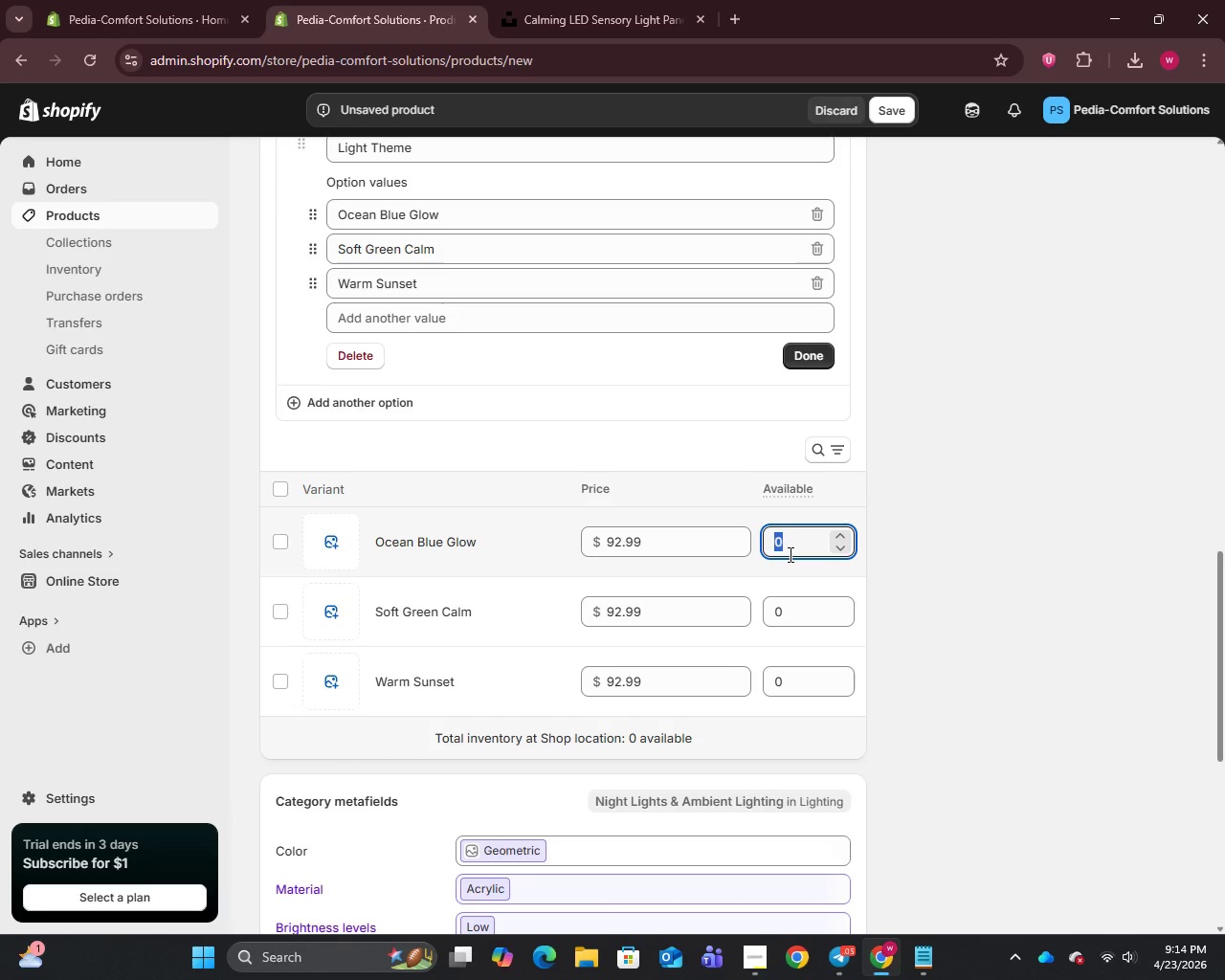 
type(45)
 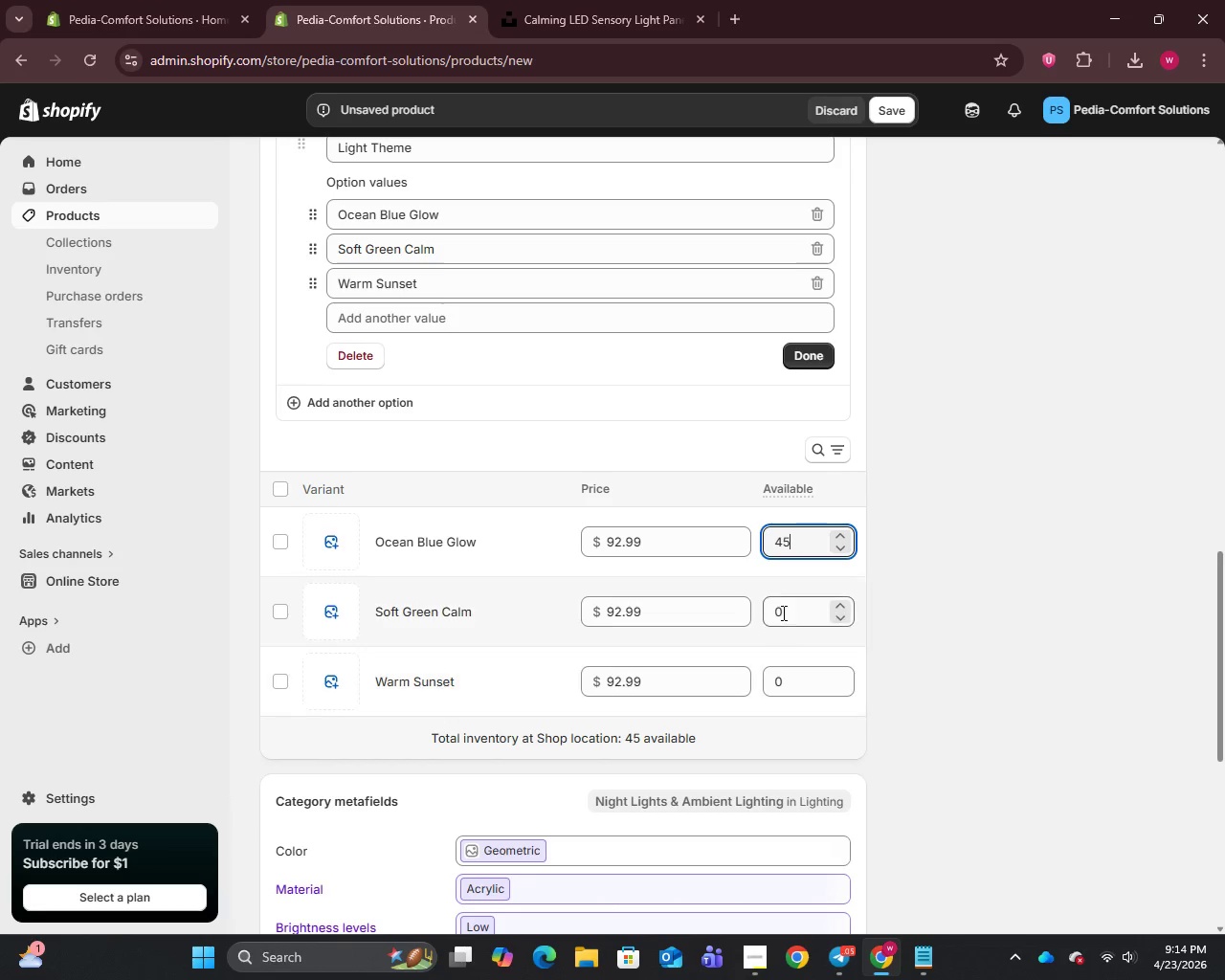 
left_click([785, 609])
 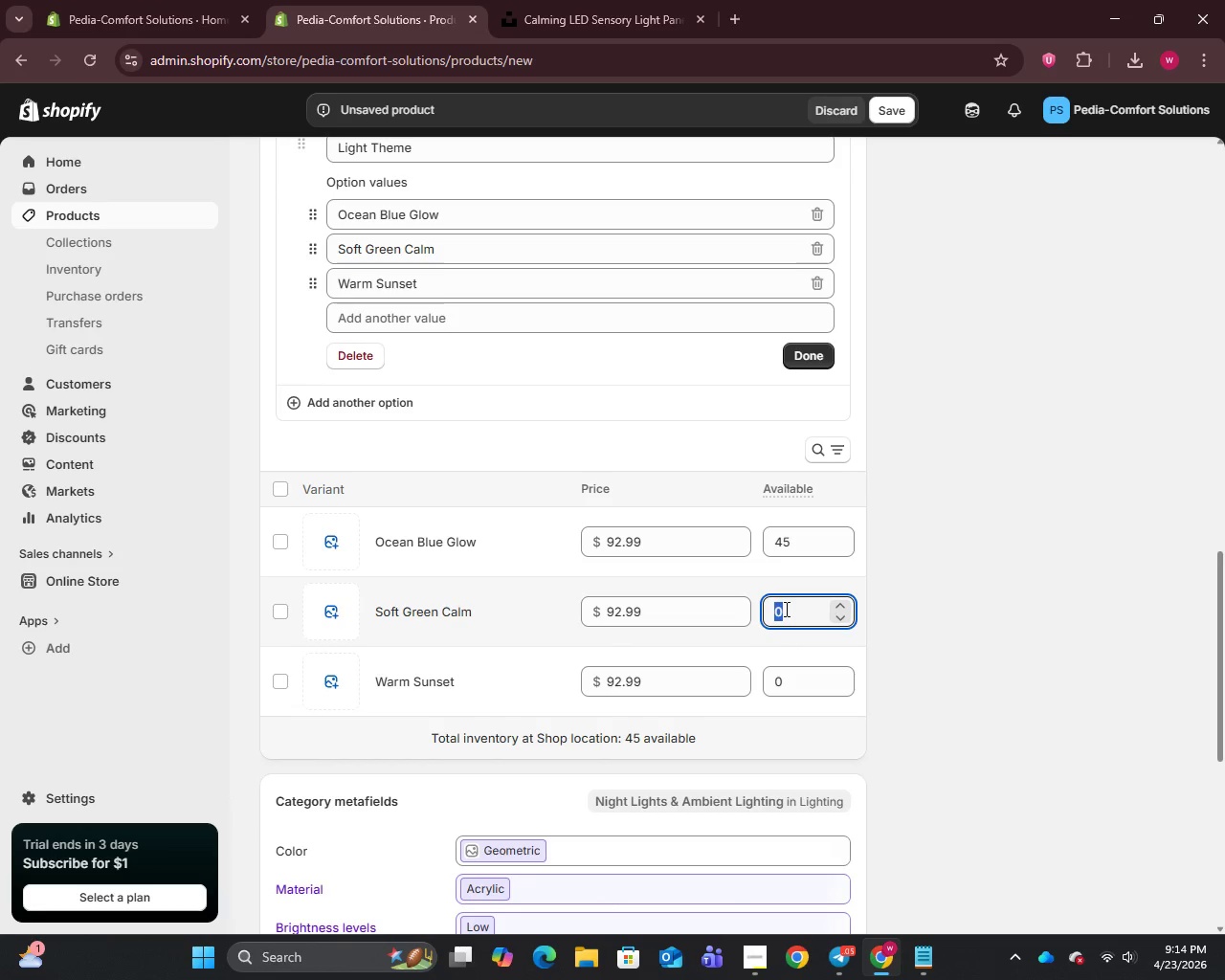 
type(45)
 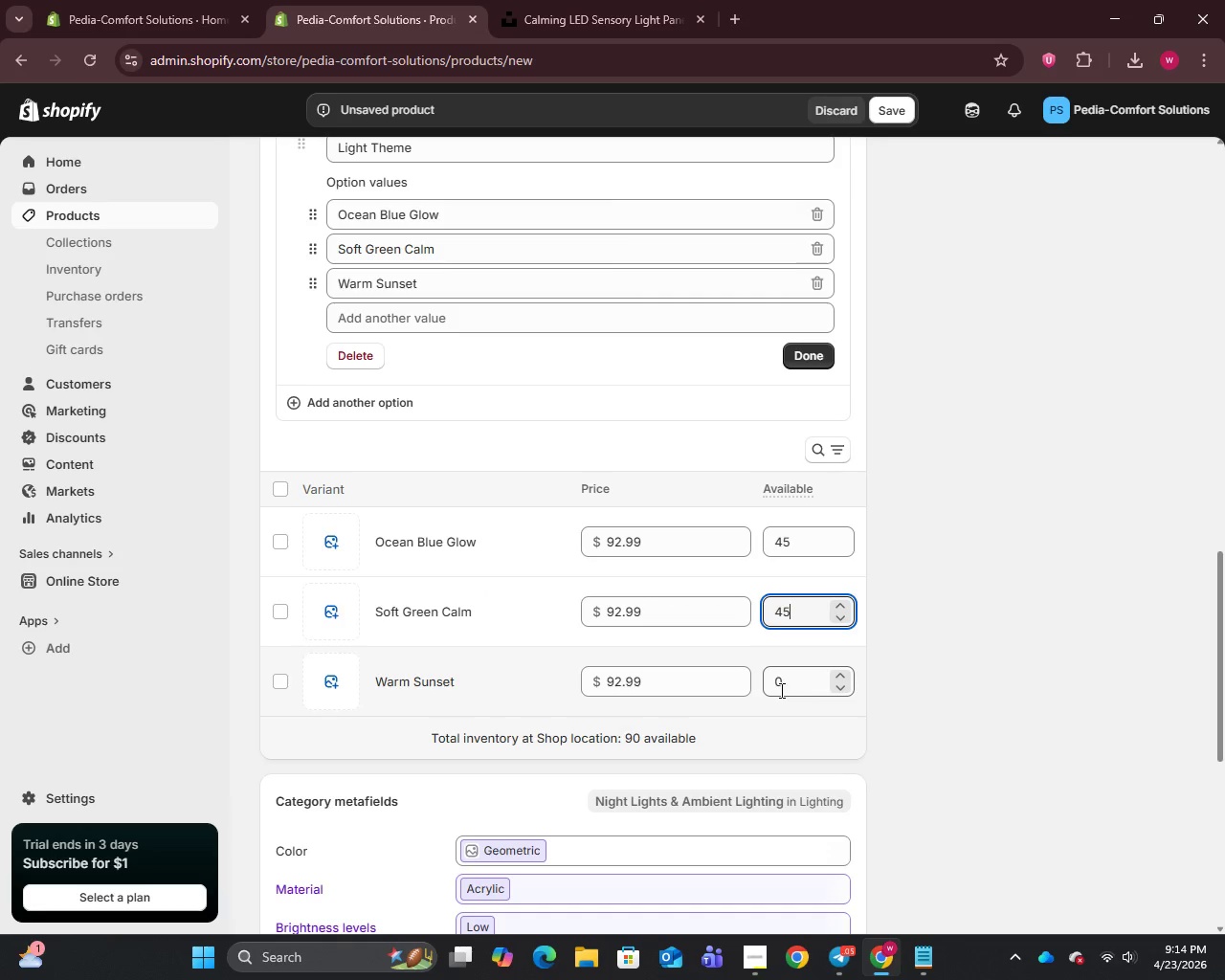 
left_click([780, 681])
 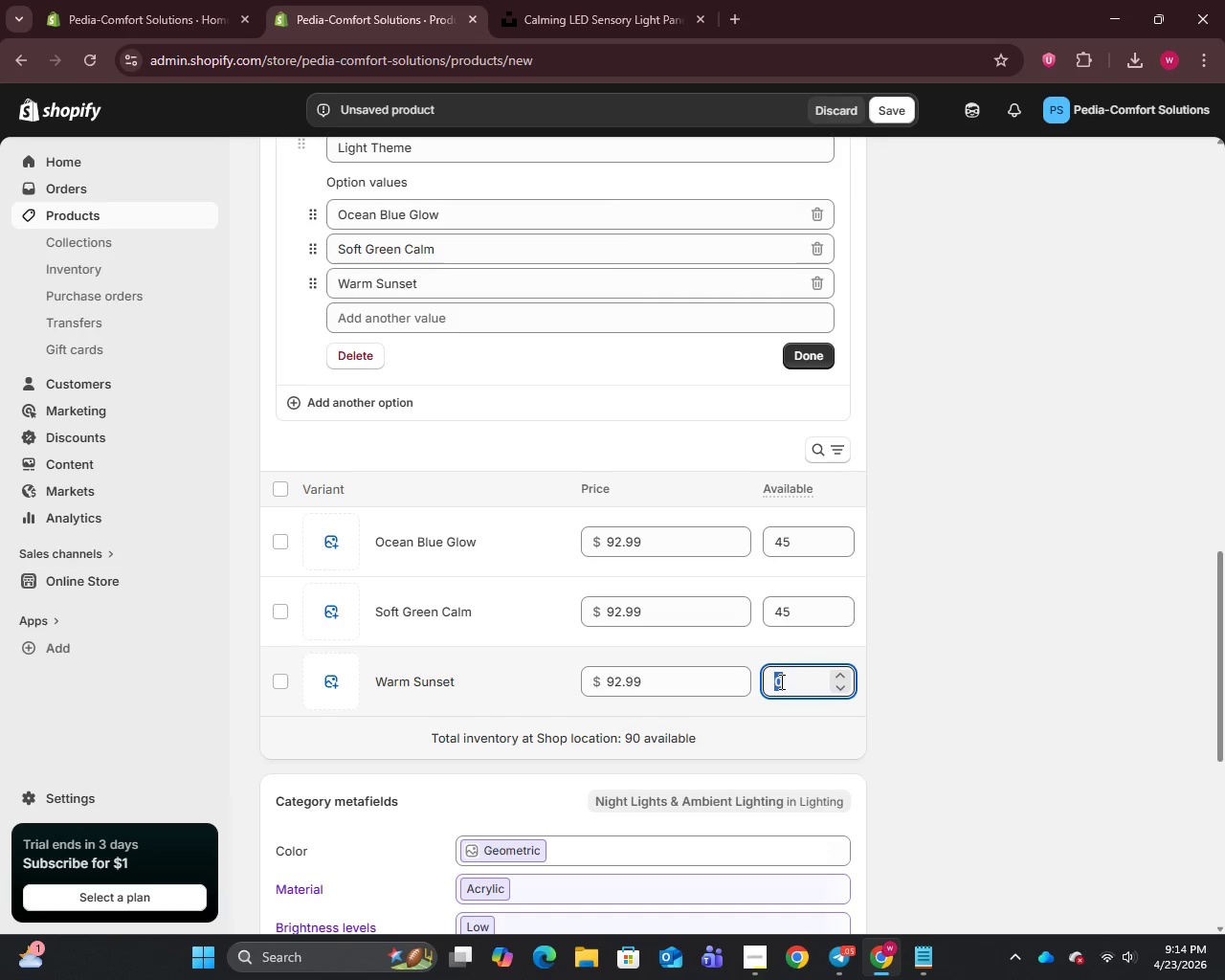 
type(45)
 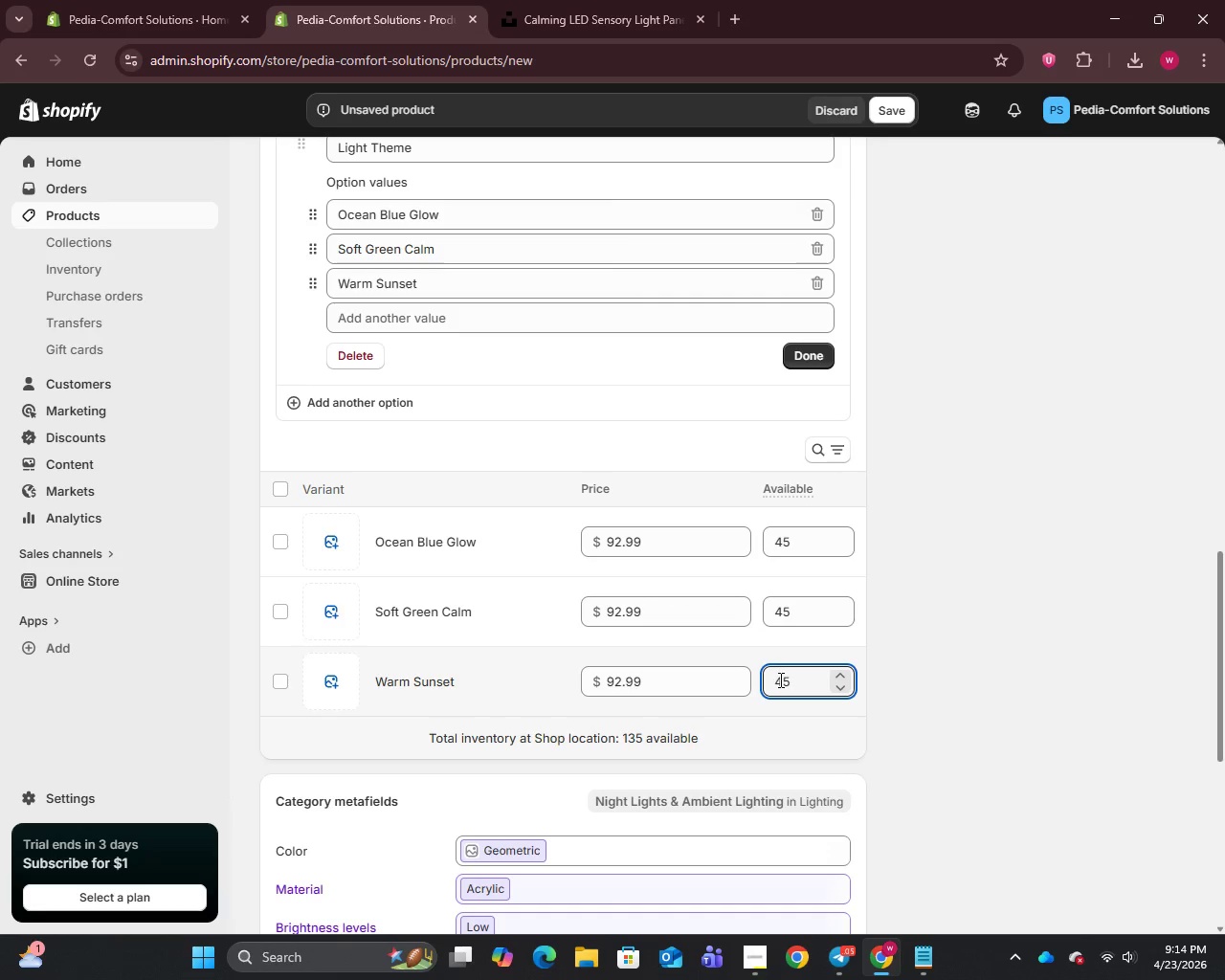 
scroll: coordinate [1054, 332], scroll_direction: up, amount: 15.0
 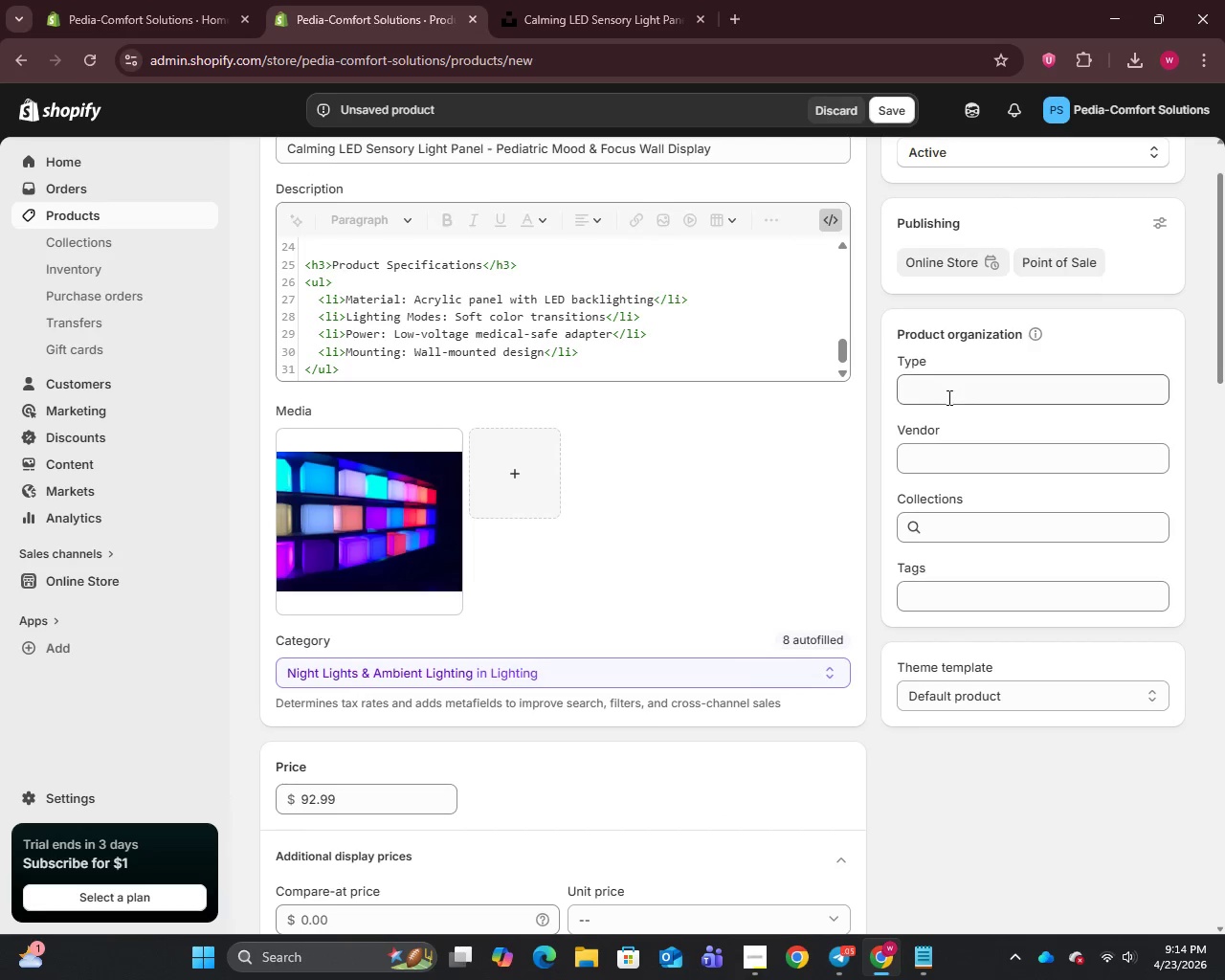 
left_click([947, 398])
 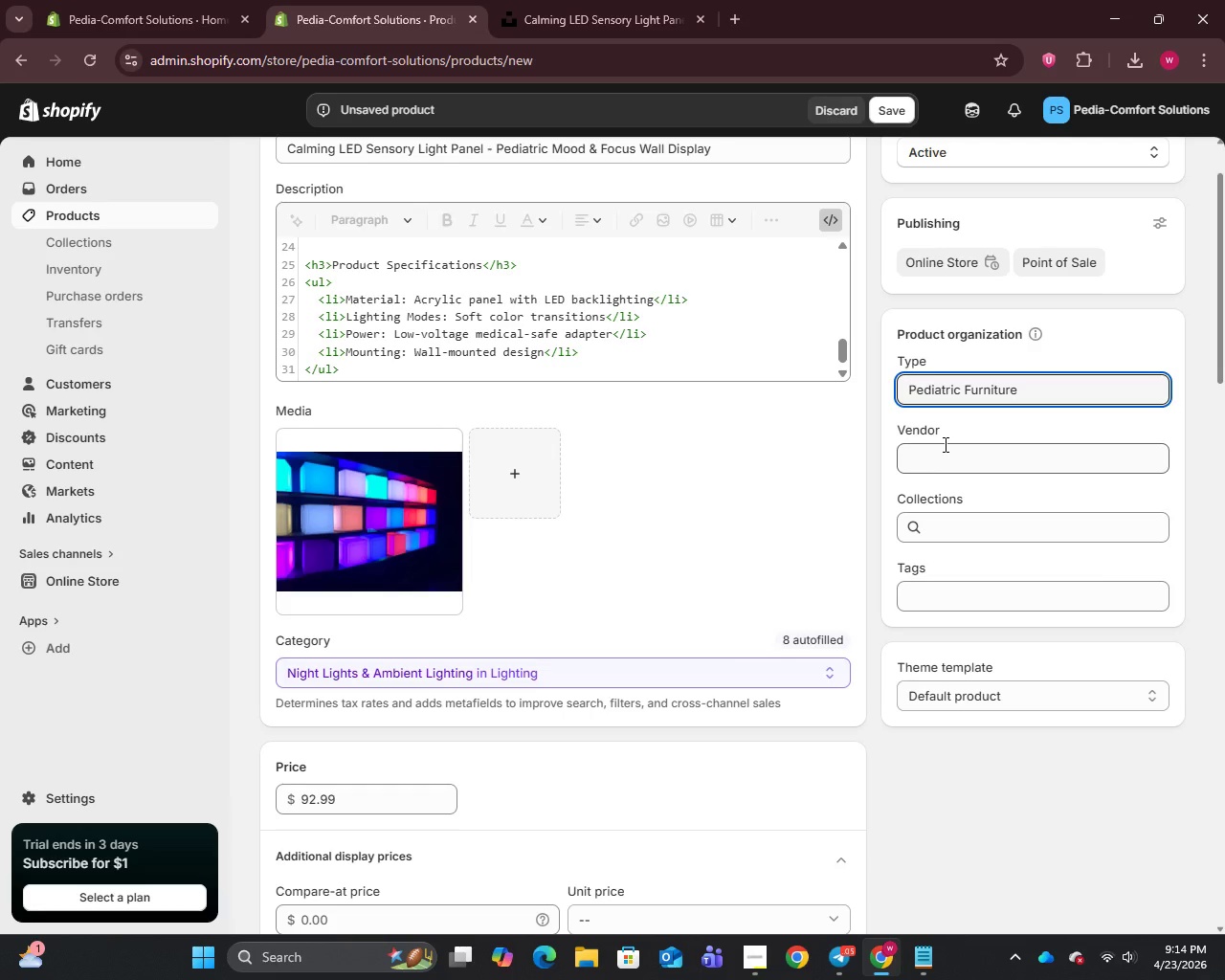 
wait(8.66)
 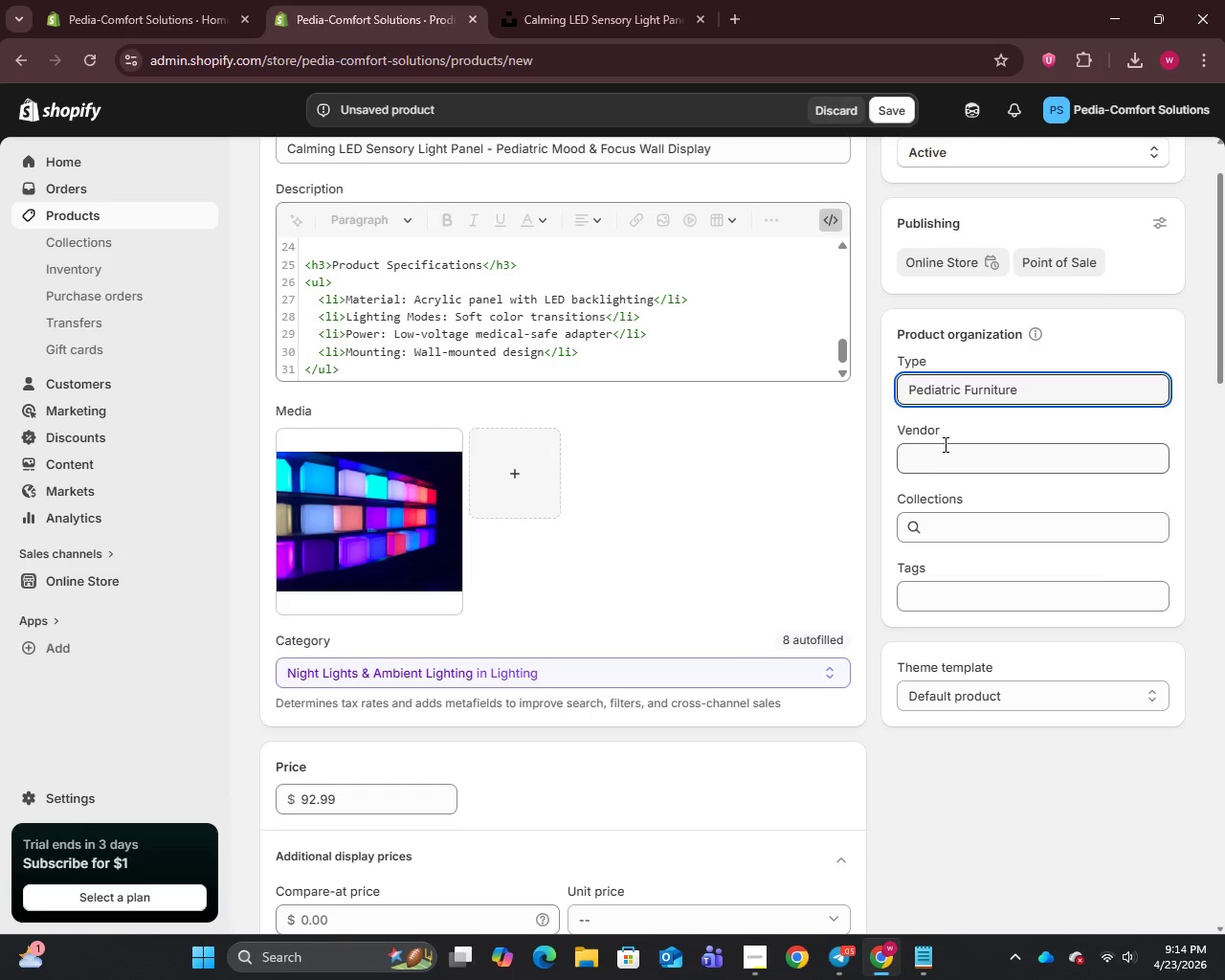 
left_click([909, 394])
 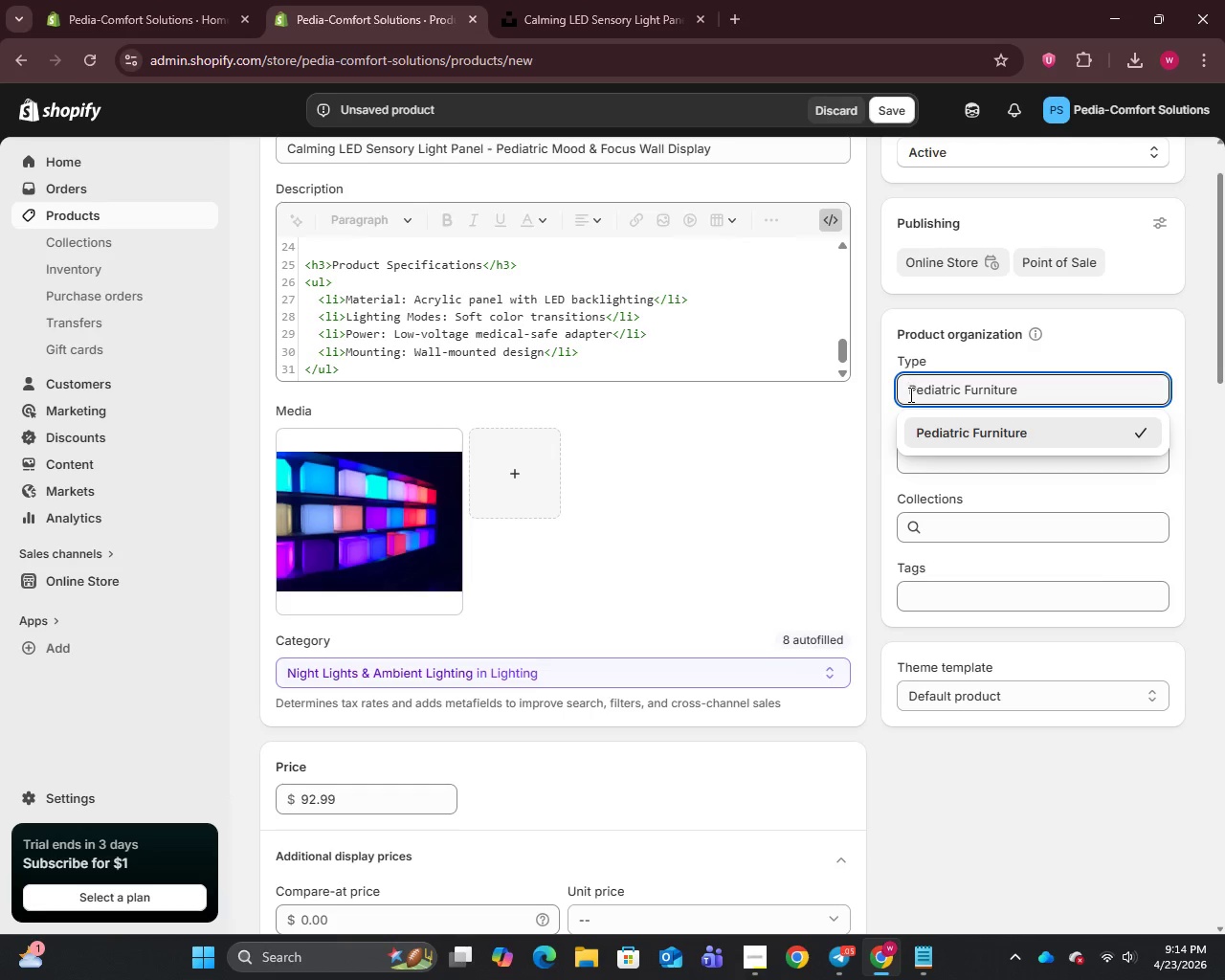 
left_click_drag(start_coordinate=[909, 394], to_coordinate=[1152, 375])
 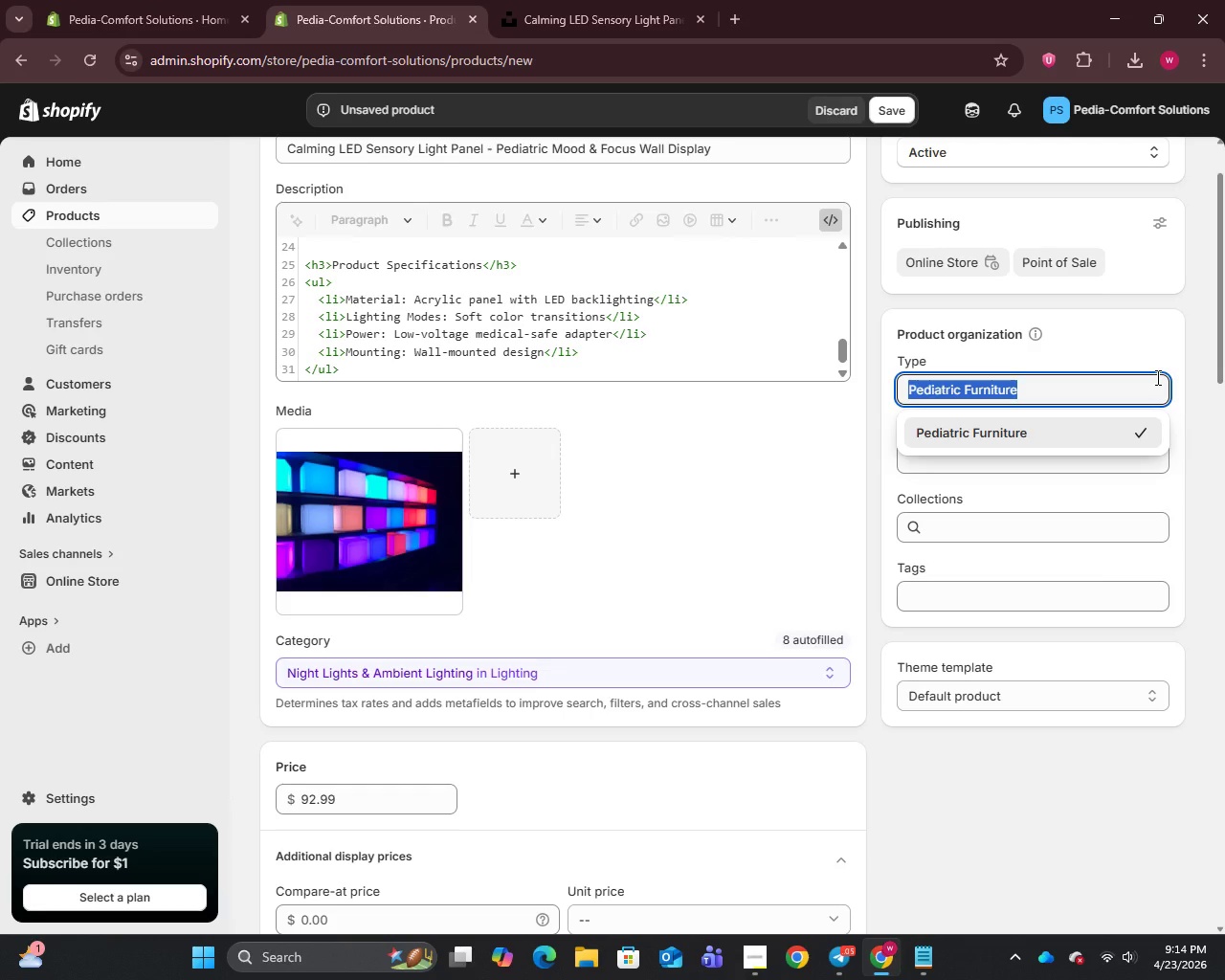 
type(LED Sensory Equipment)
 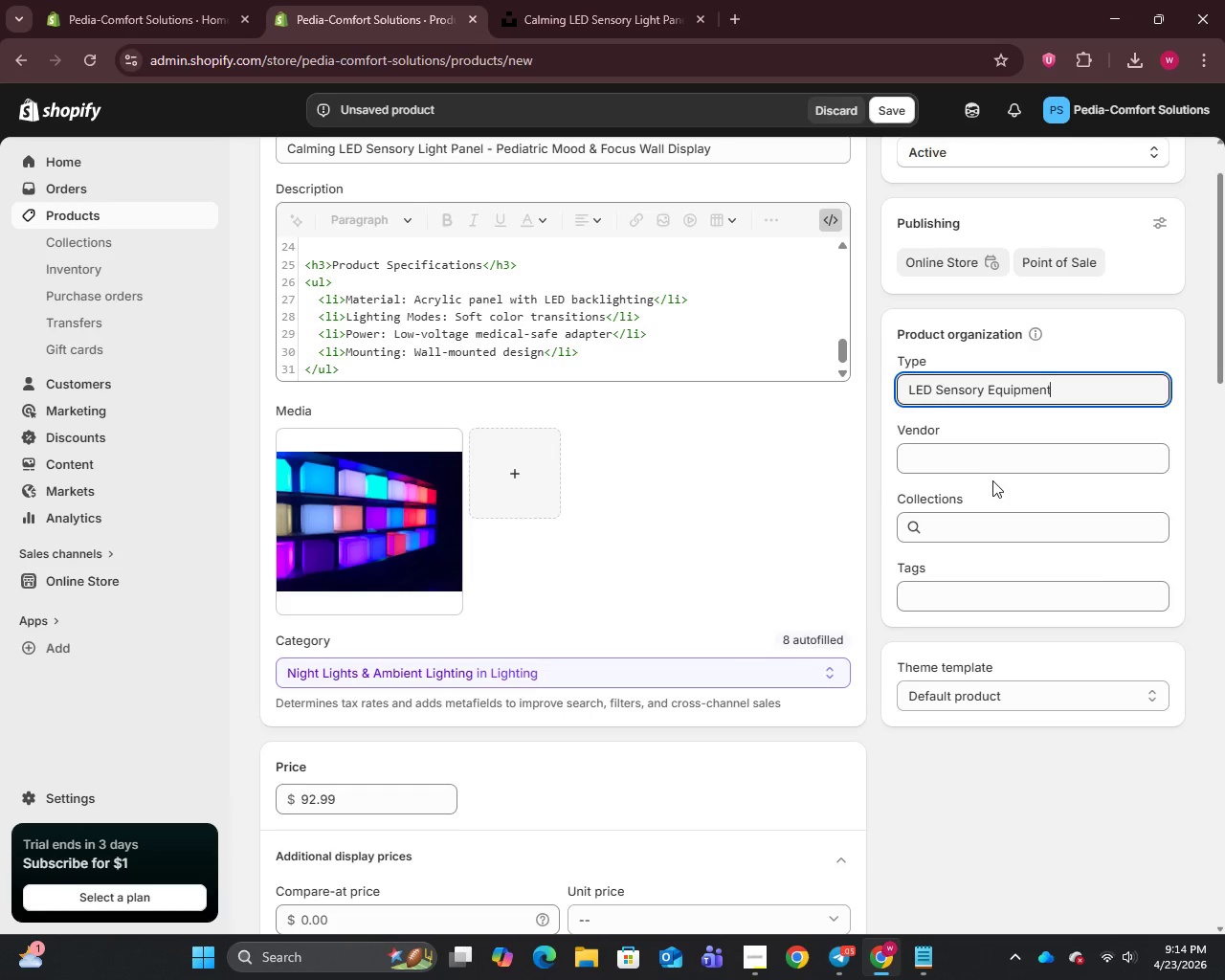 
left_click([976, 455])
 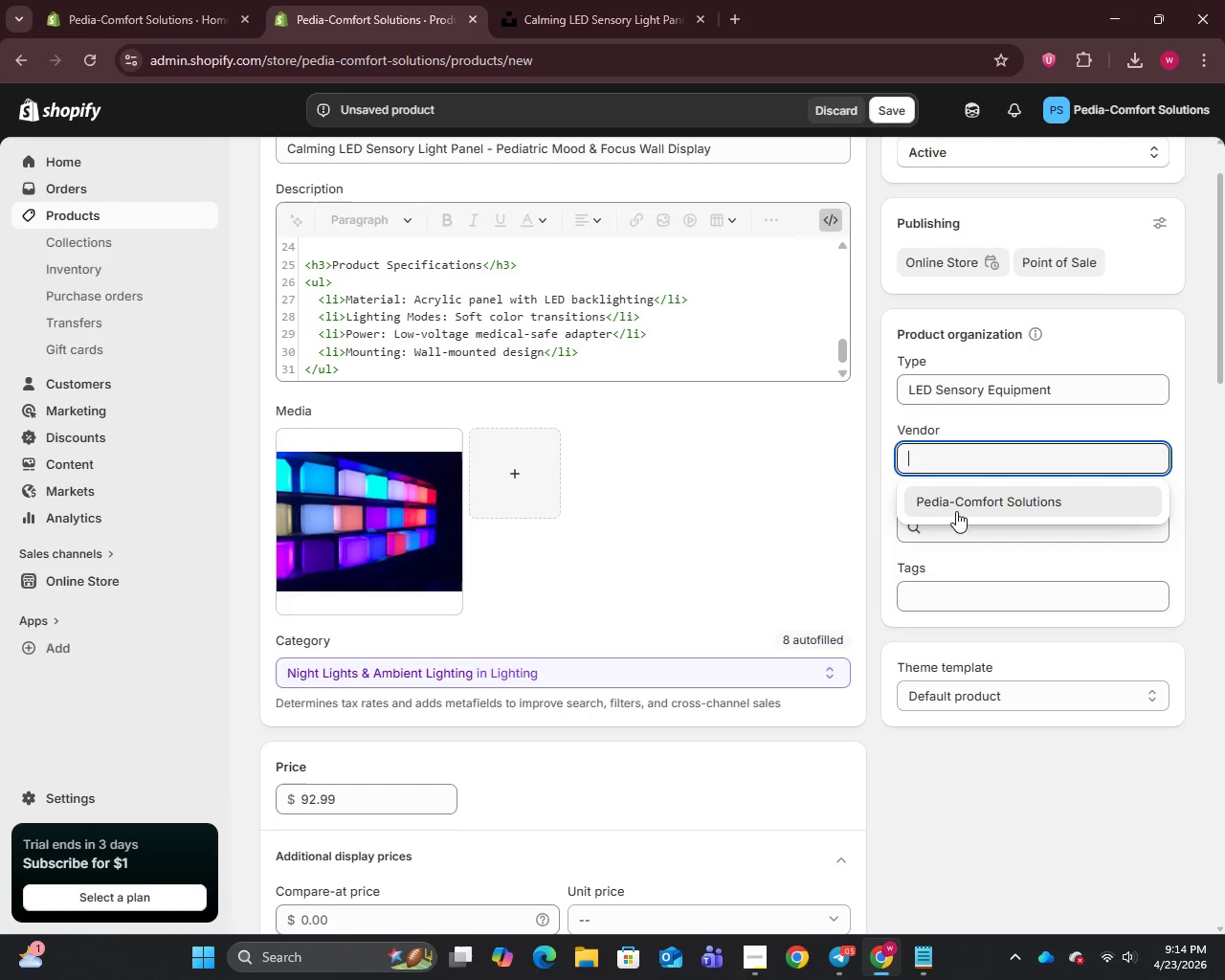 
left_click([956, 511])
 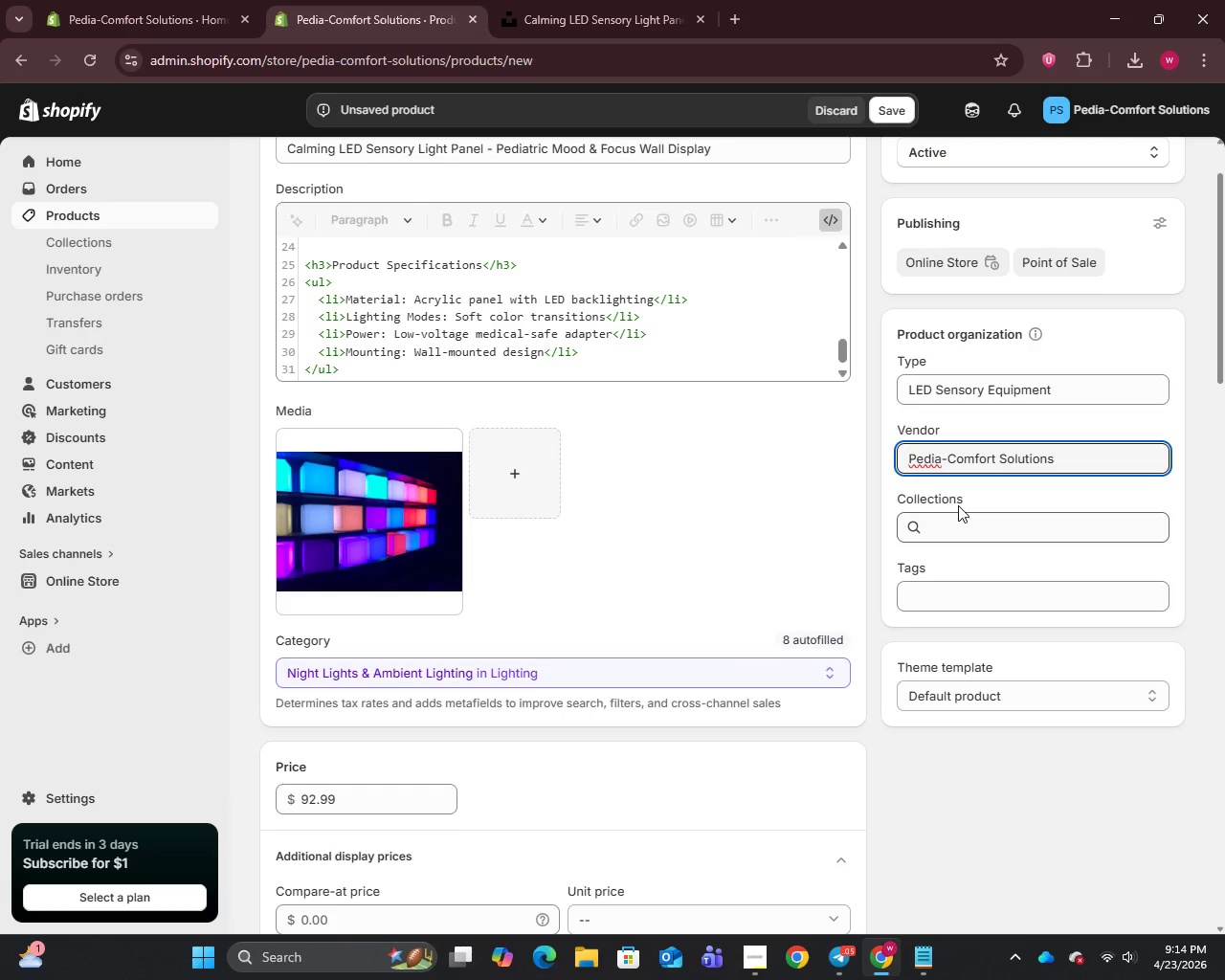 
left_click([964, 523])
 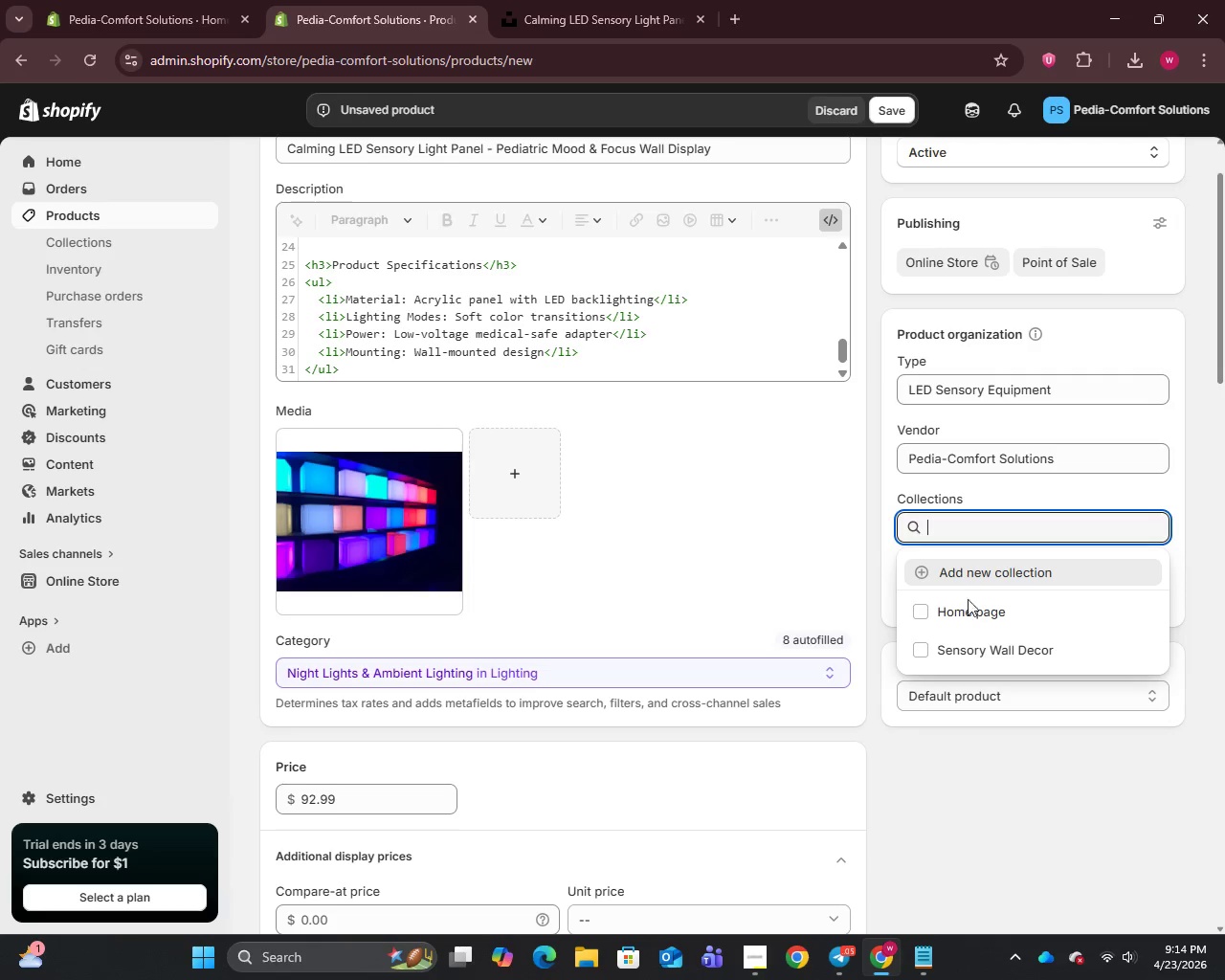 
left_click_drag(start_coordinate=[969, 629], to_coordinate=[968, 636])
 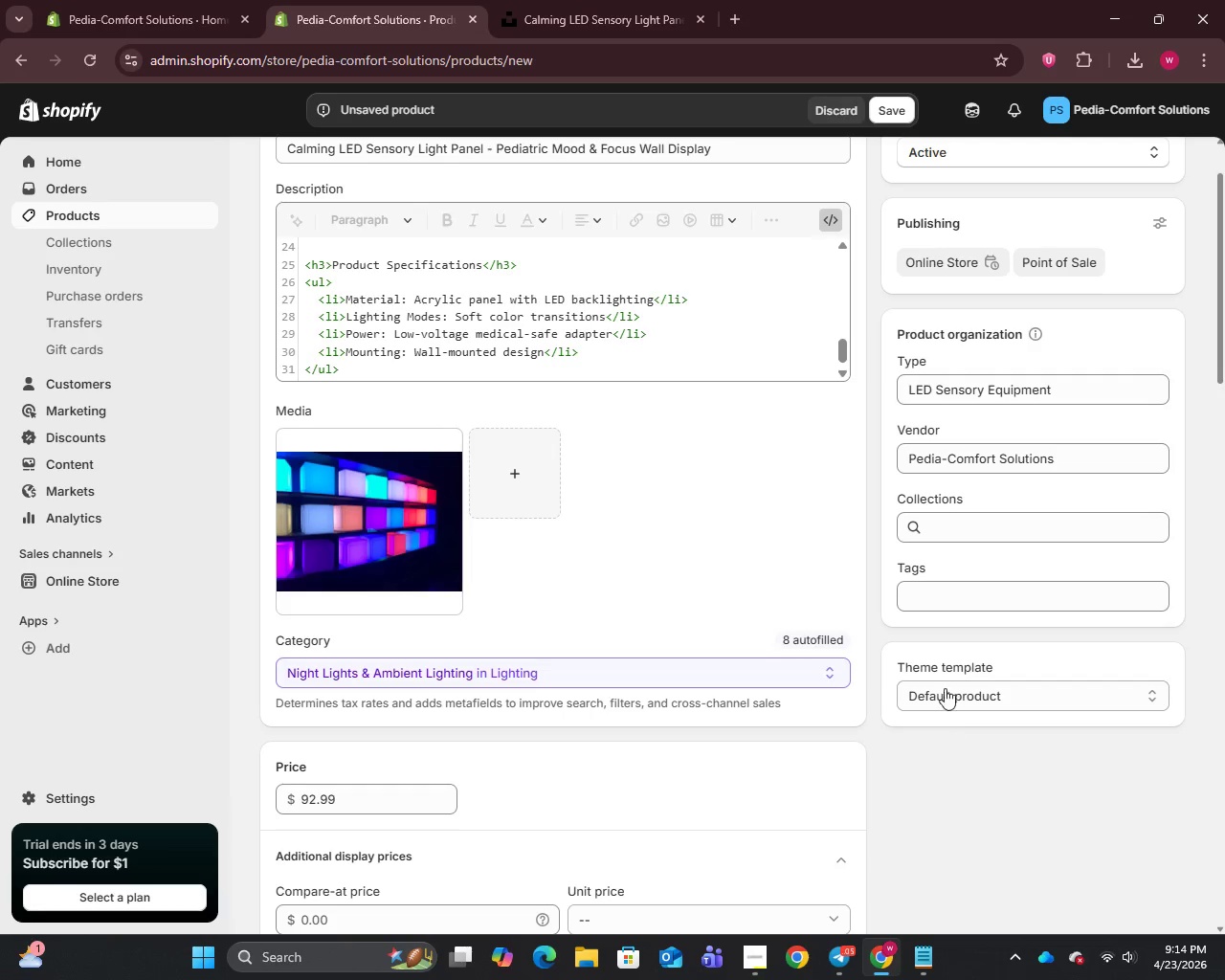 
left_click([958, 529])
 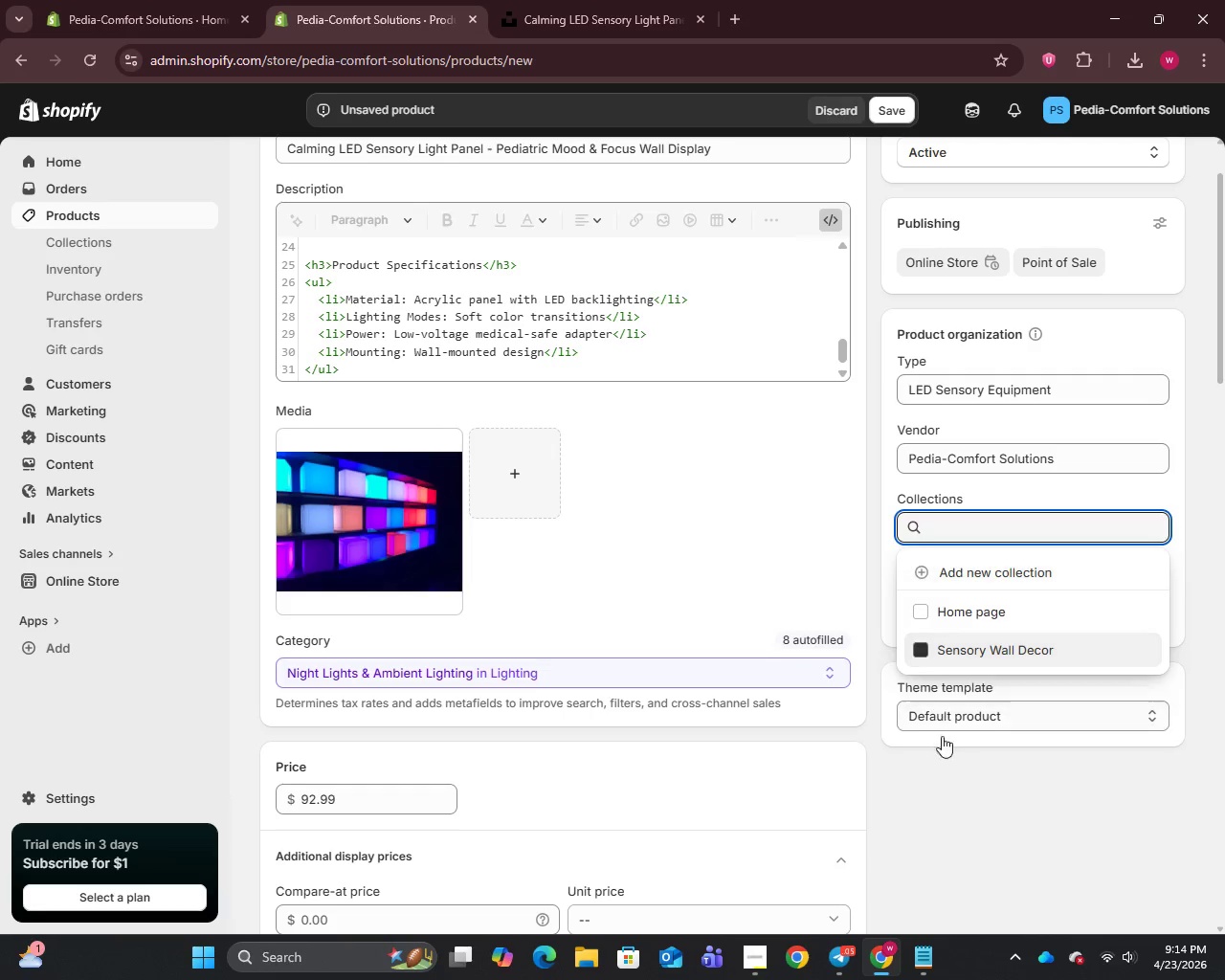 
left_click([941, 736])
 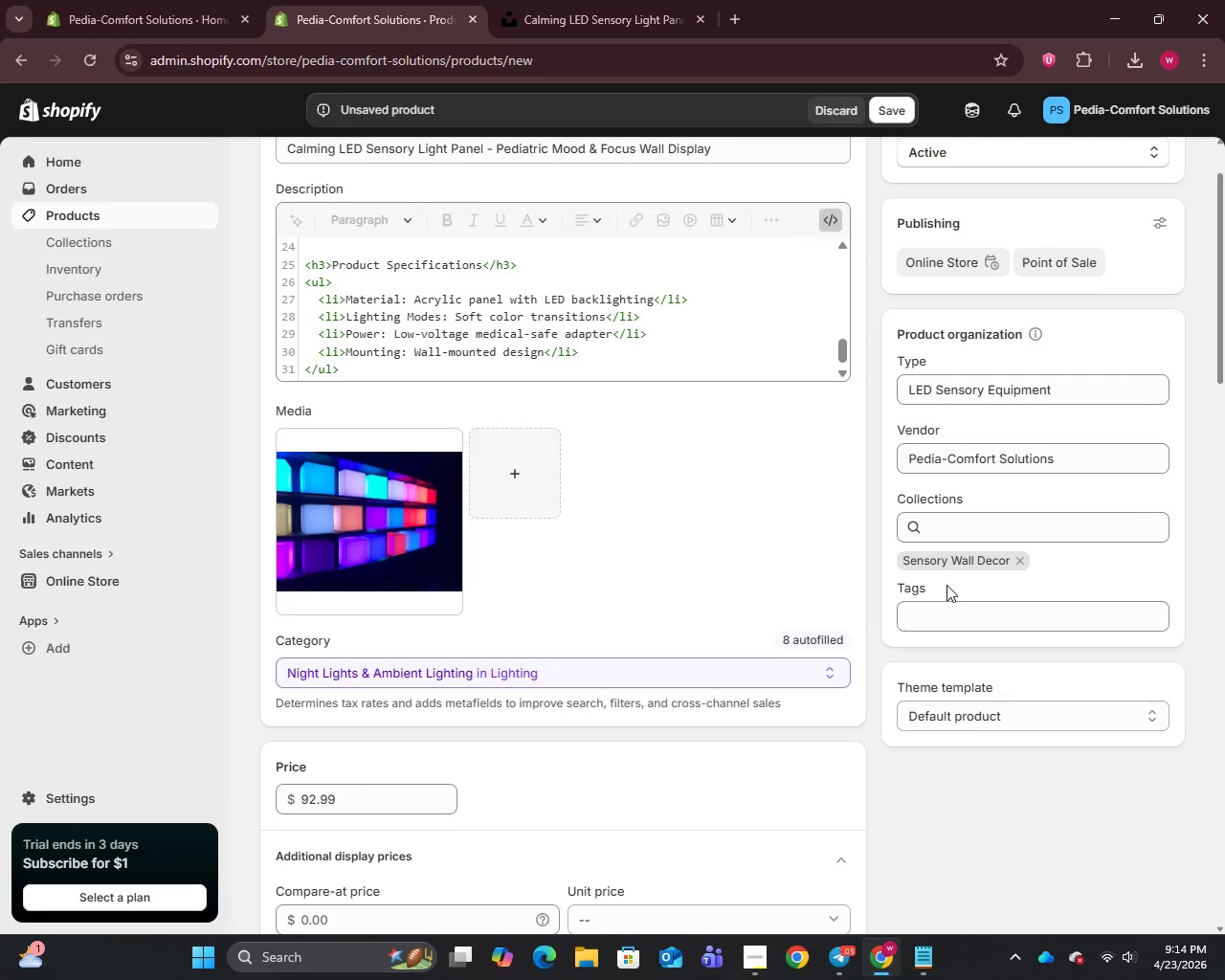 
left_click([947, 615])
 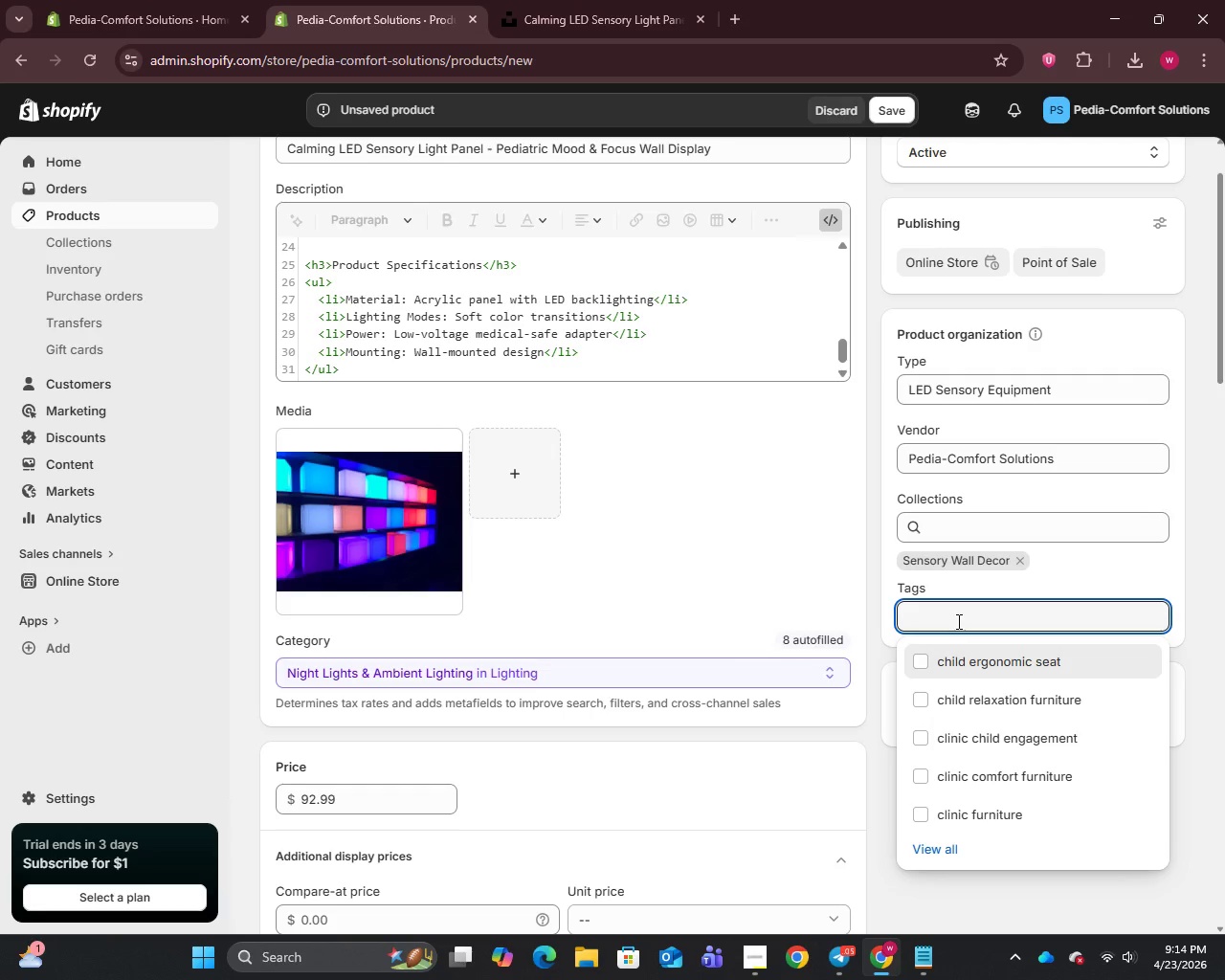 
type(pediatric LED panel)
 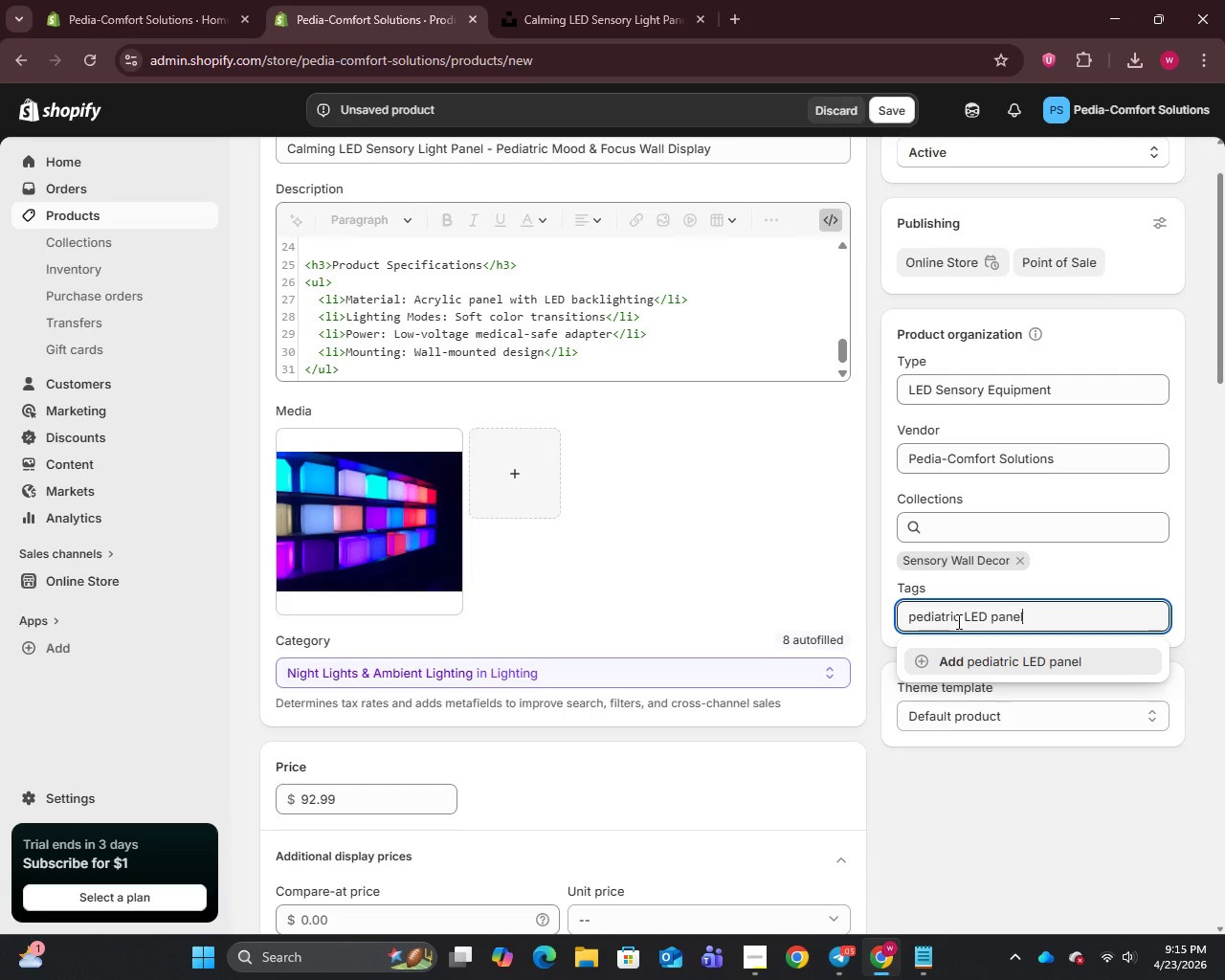 
key(Enter)
 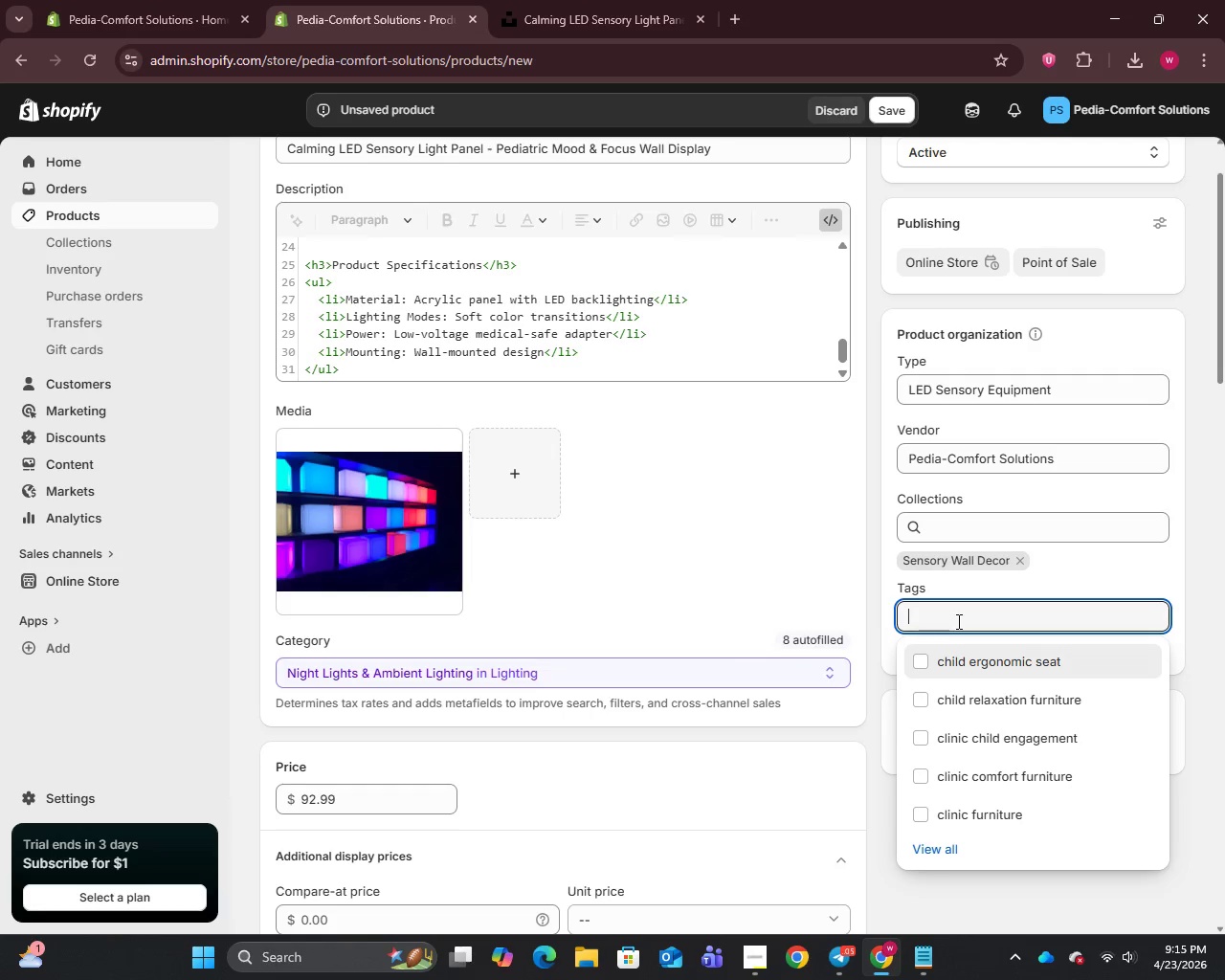 
type(sensory light wall)
 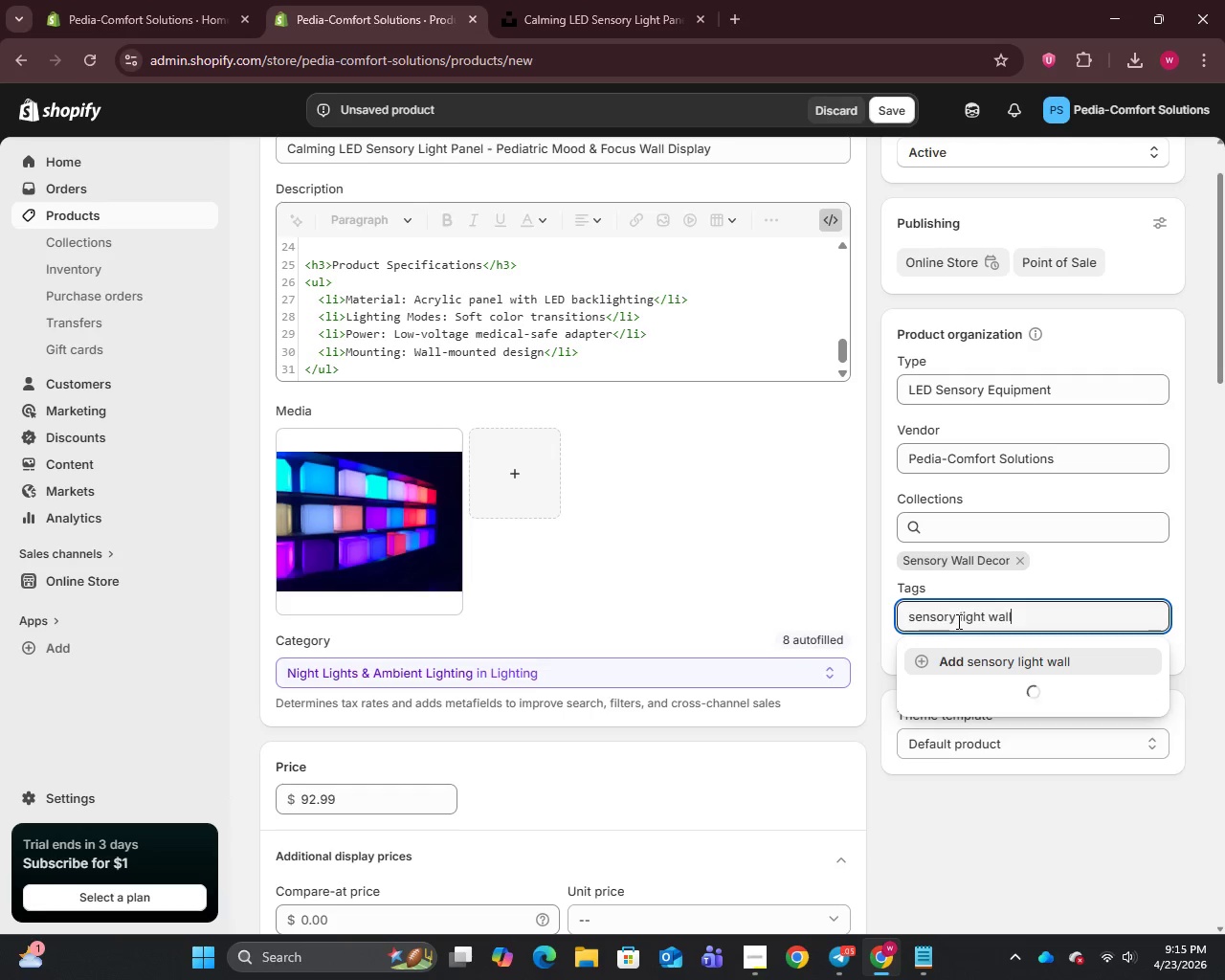 
key(Enter)
 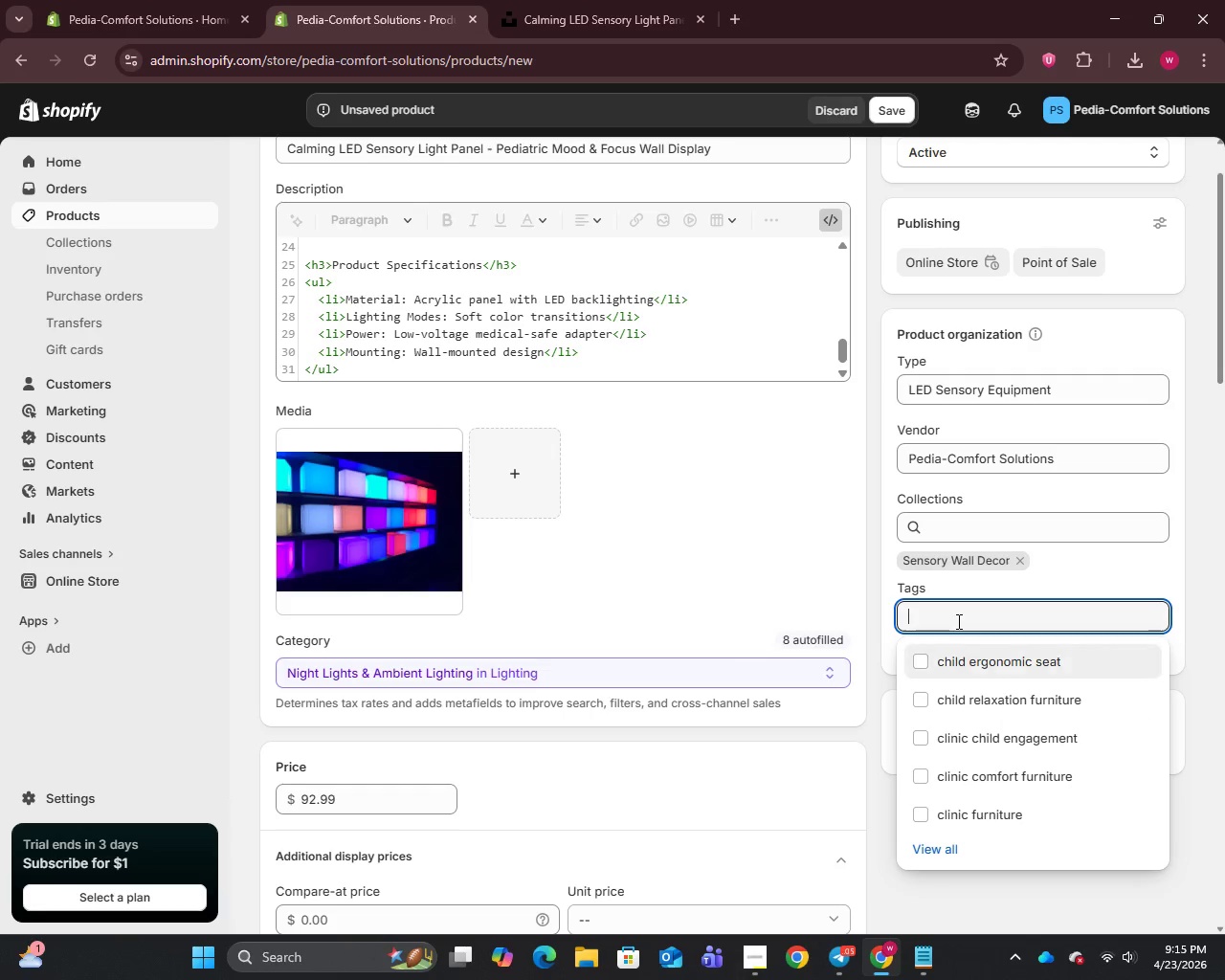 
type(clinic calming decor)
 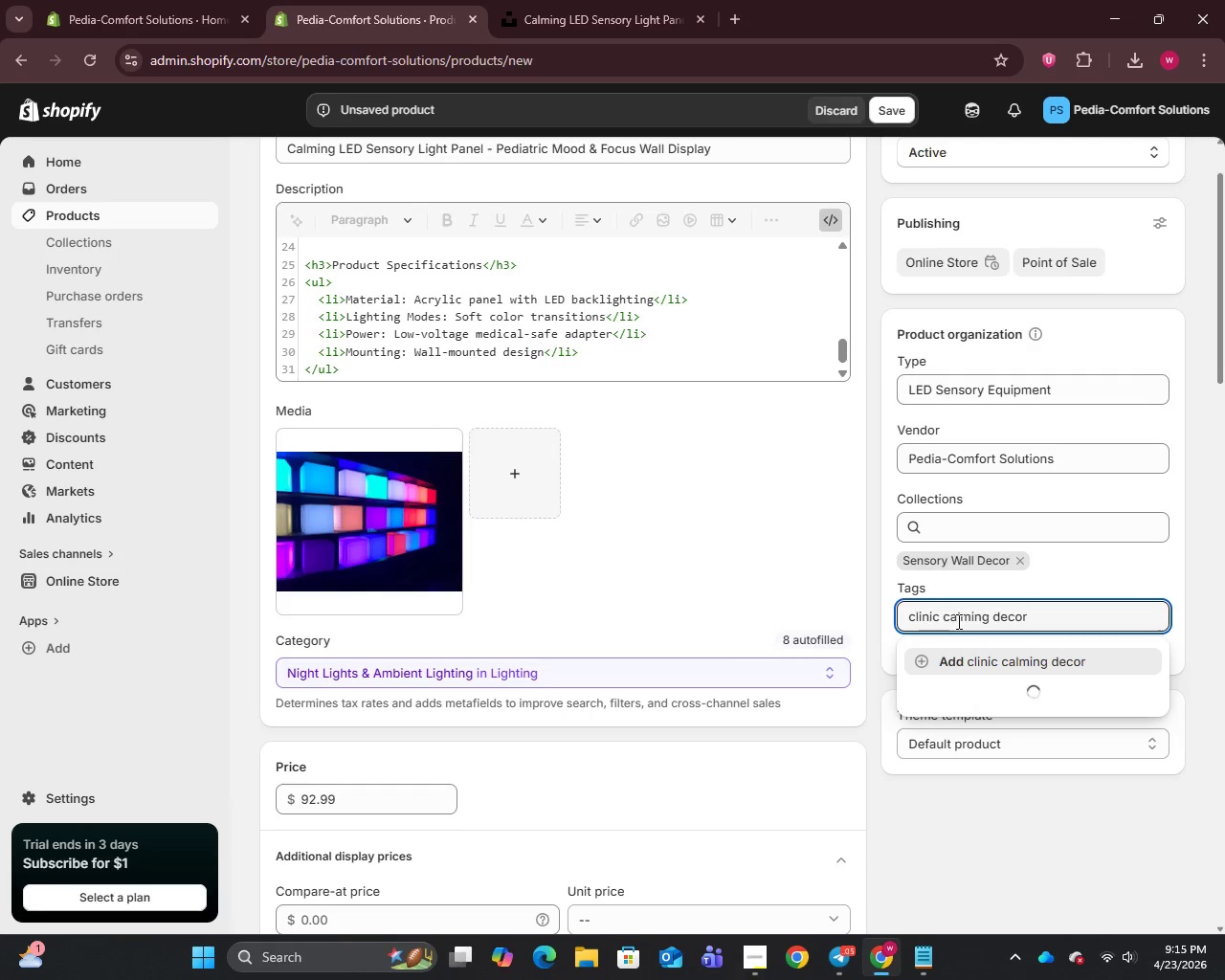 
key(Enter)
 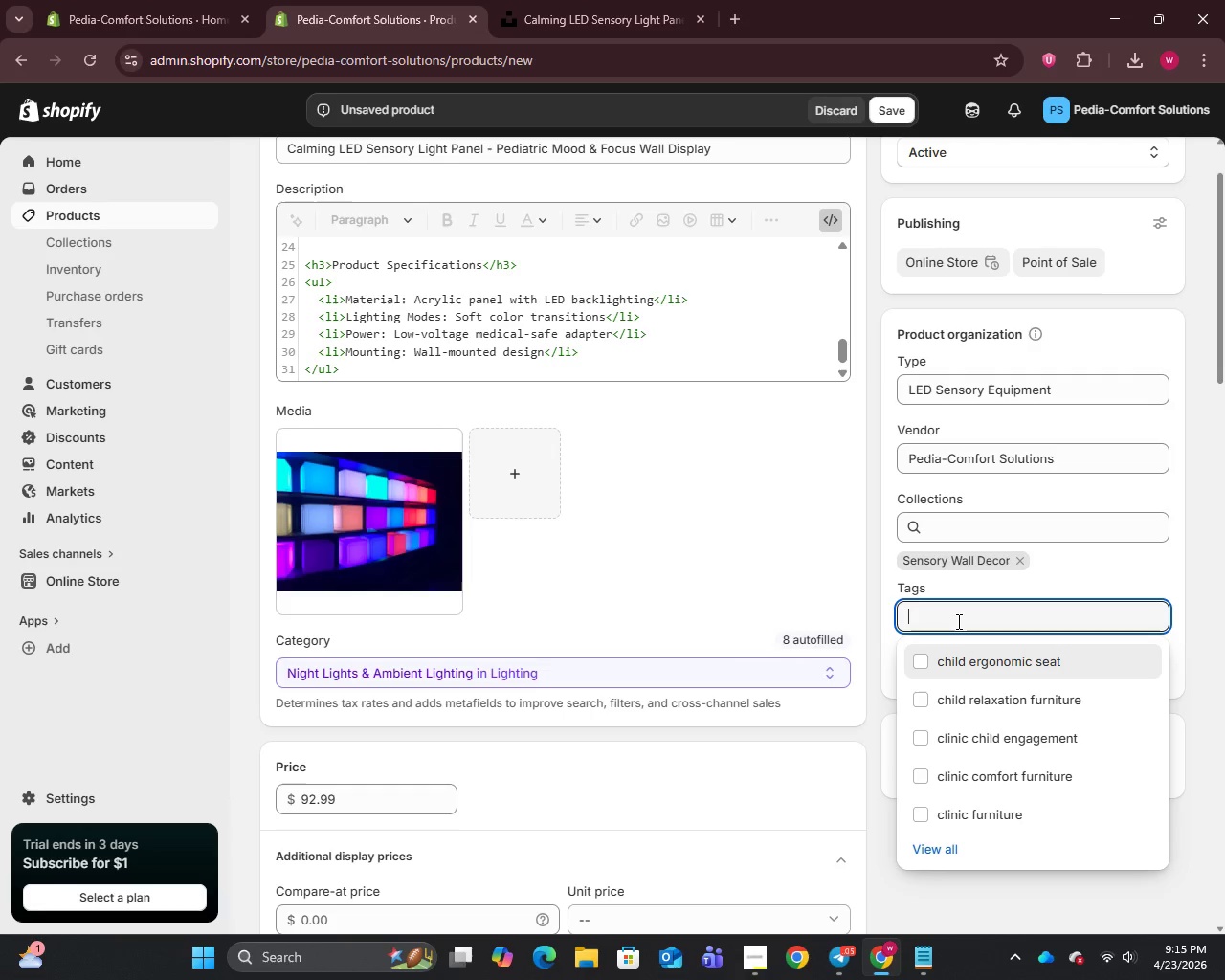 
type(waiting room light )
key(Backspace)
type(ing)
 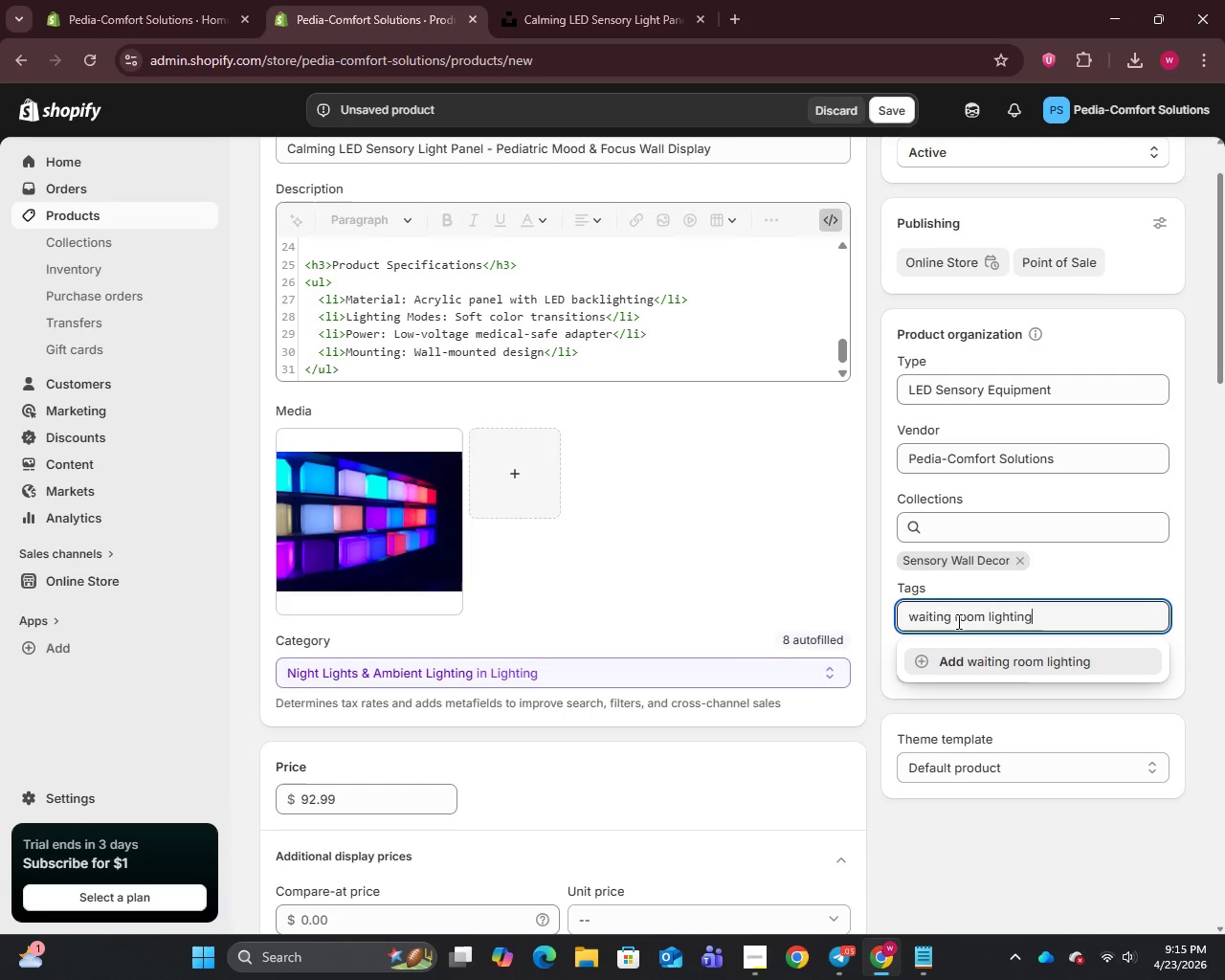 
key(Enter)
 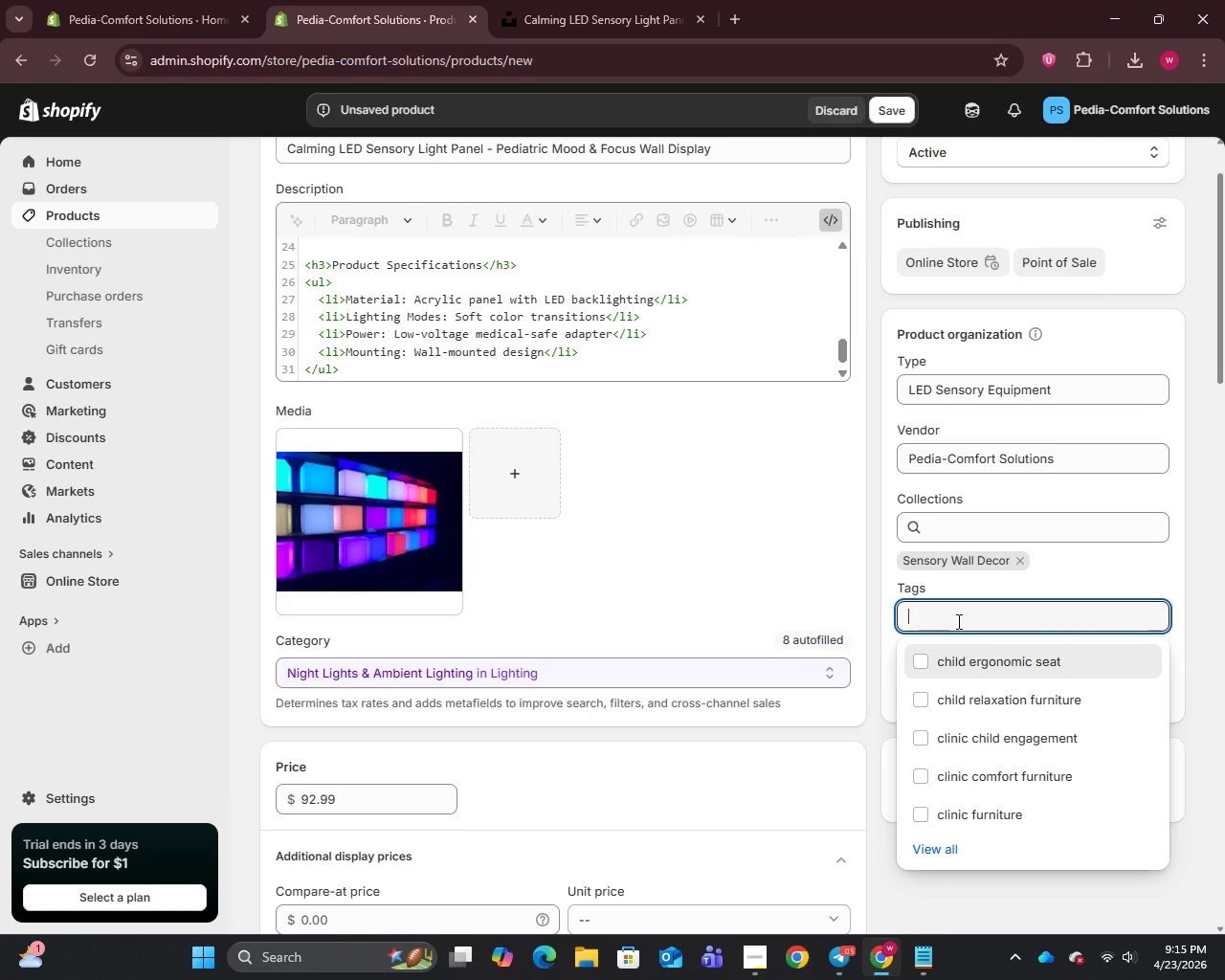 
type(child anxiety reduction)
 